 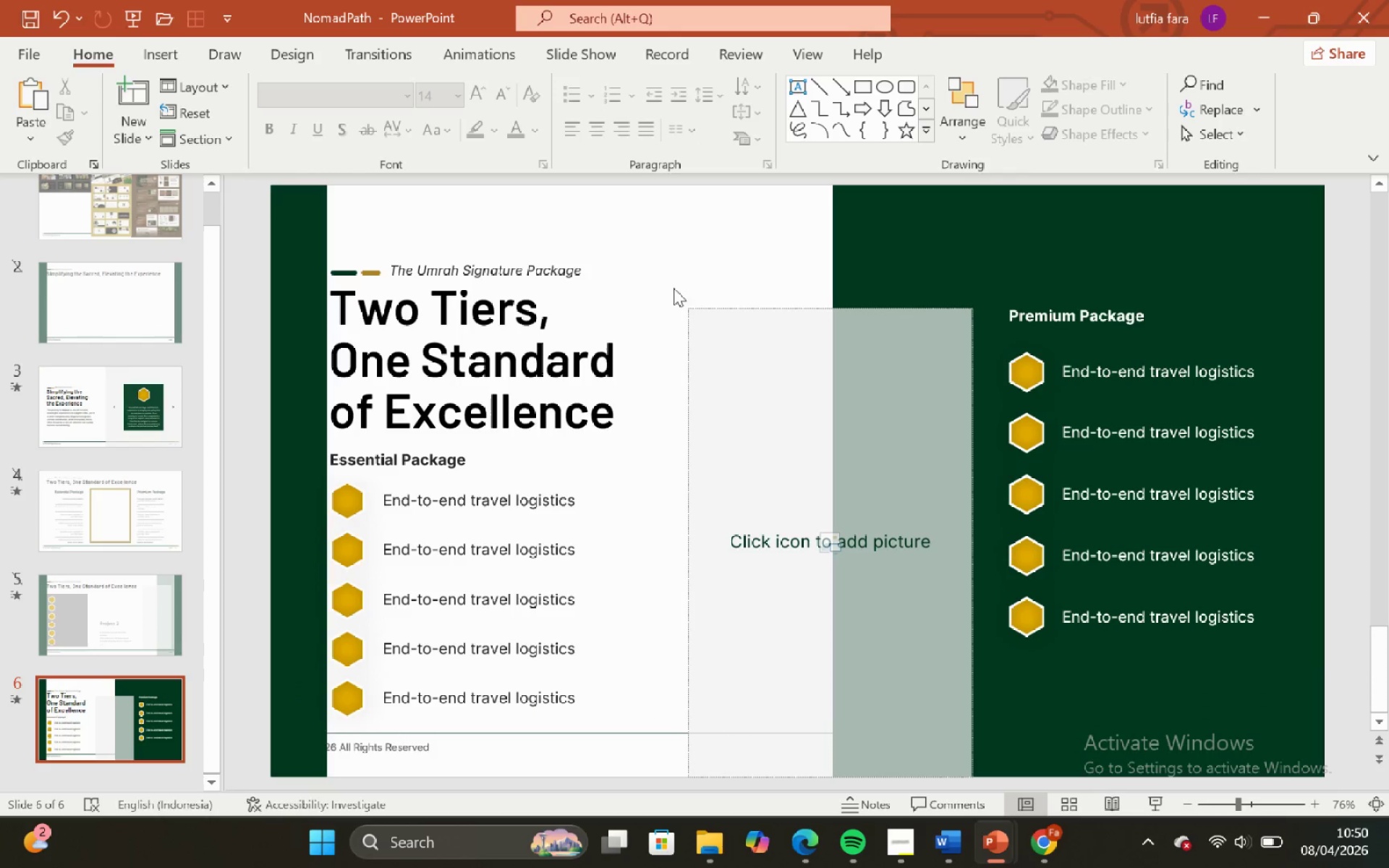 
left_click([626, 481])
 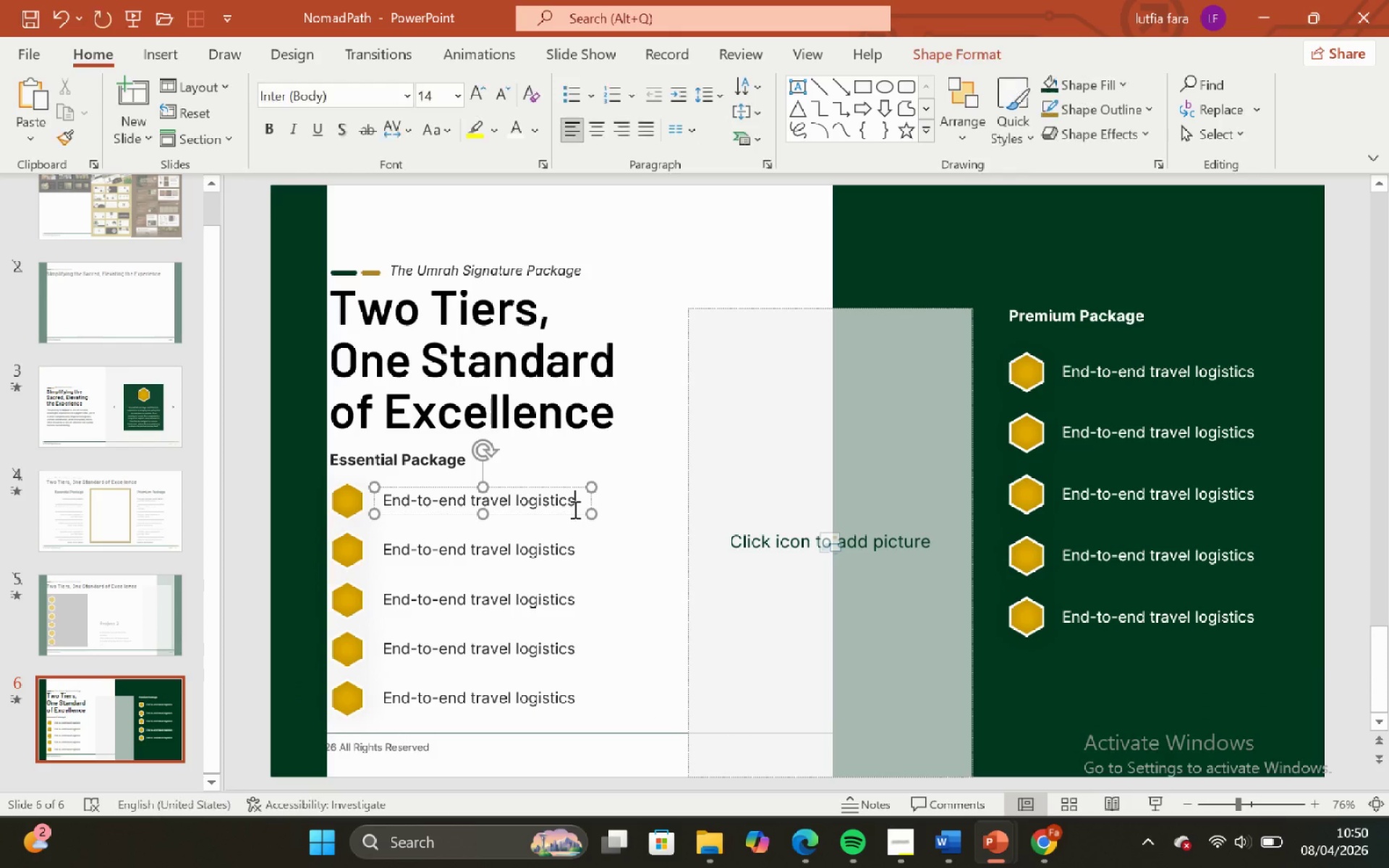 
left_click([632, 460])
 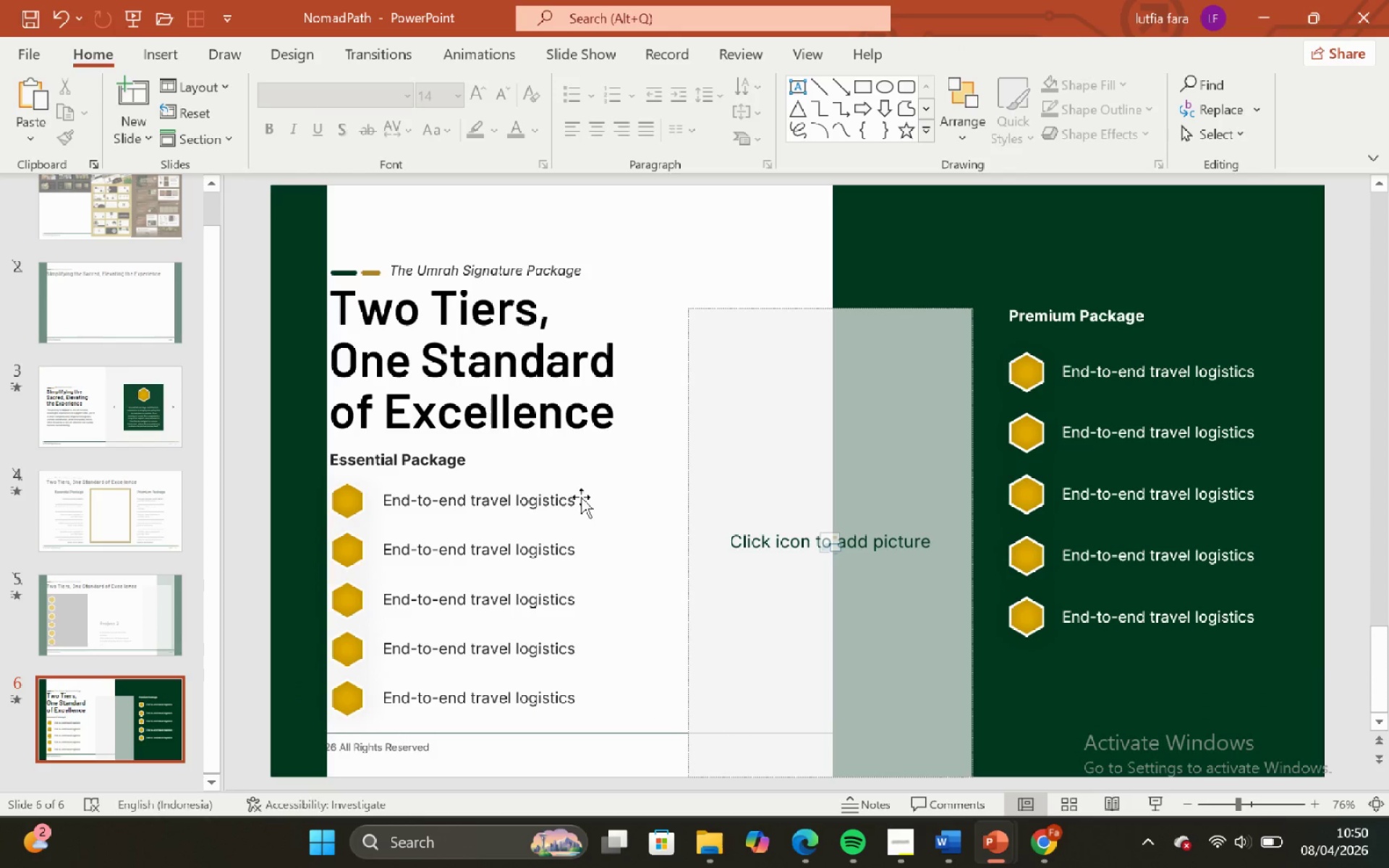 
left_click([581, 497])
 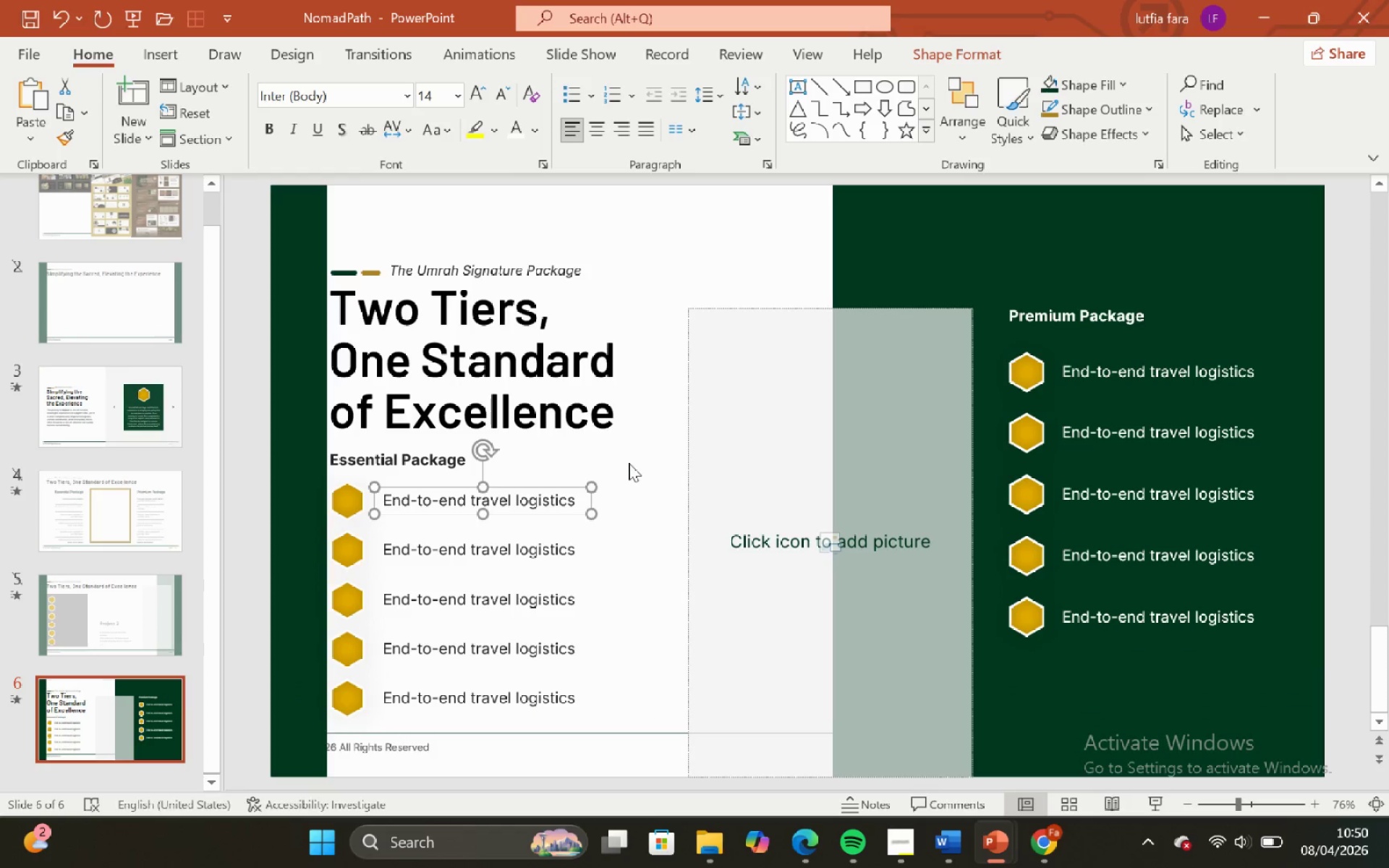 
left_click([629, 463])
 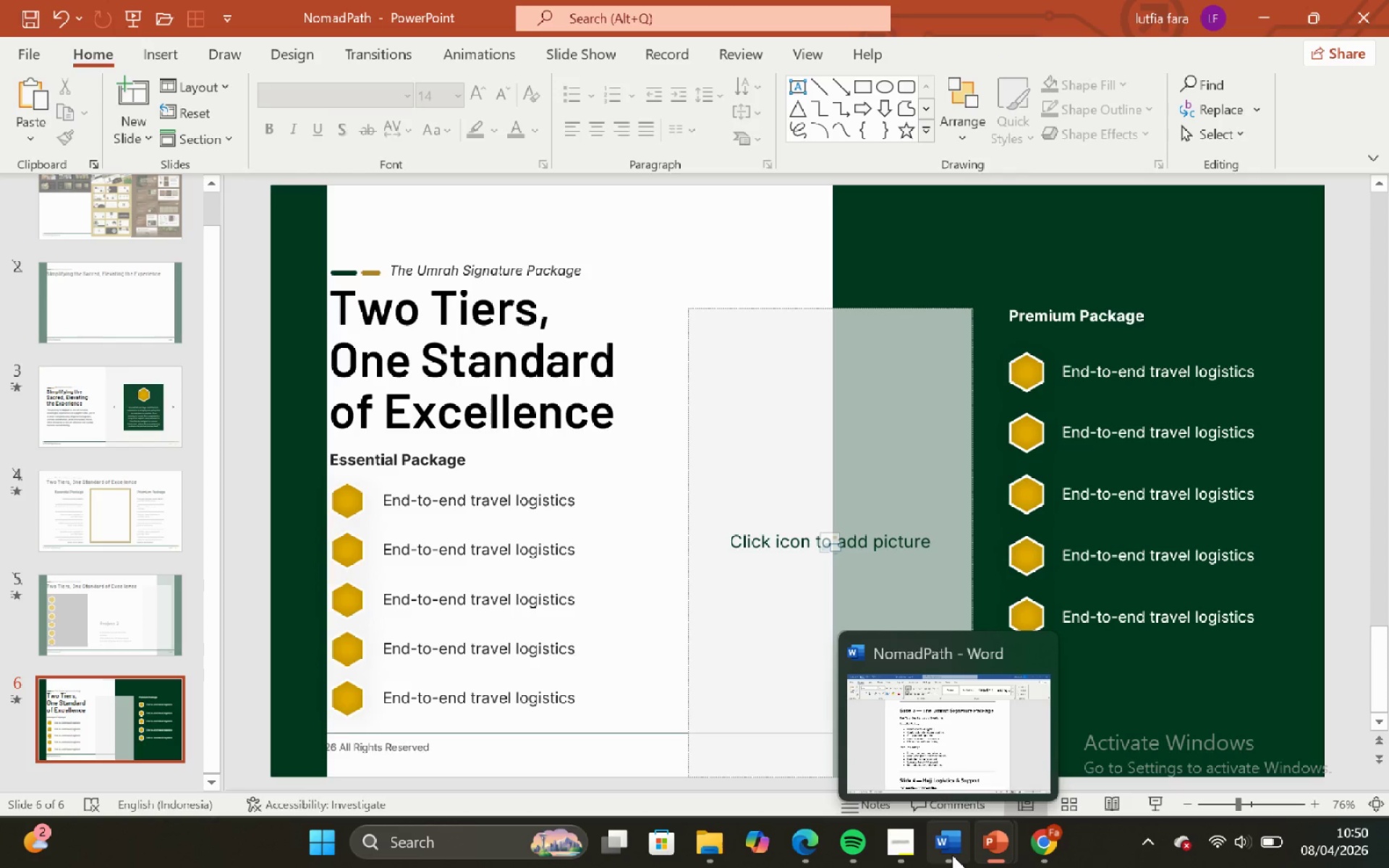 
wait(8.36)
 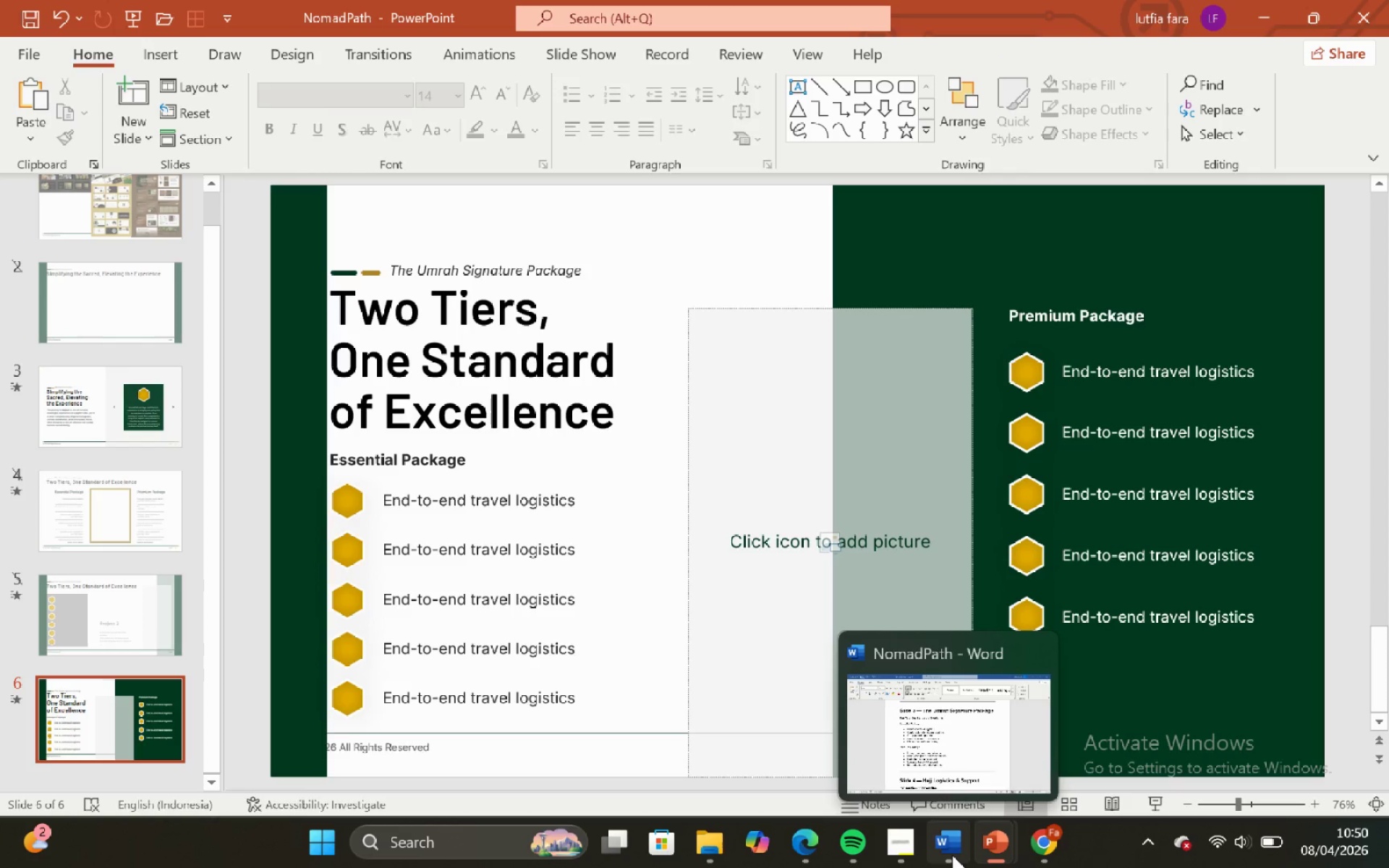 
left_click_drag(start_coordinate=[940, 776], to_coordinate=[936, 772])
 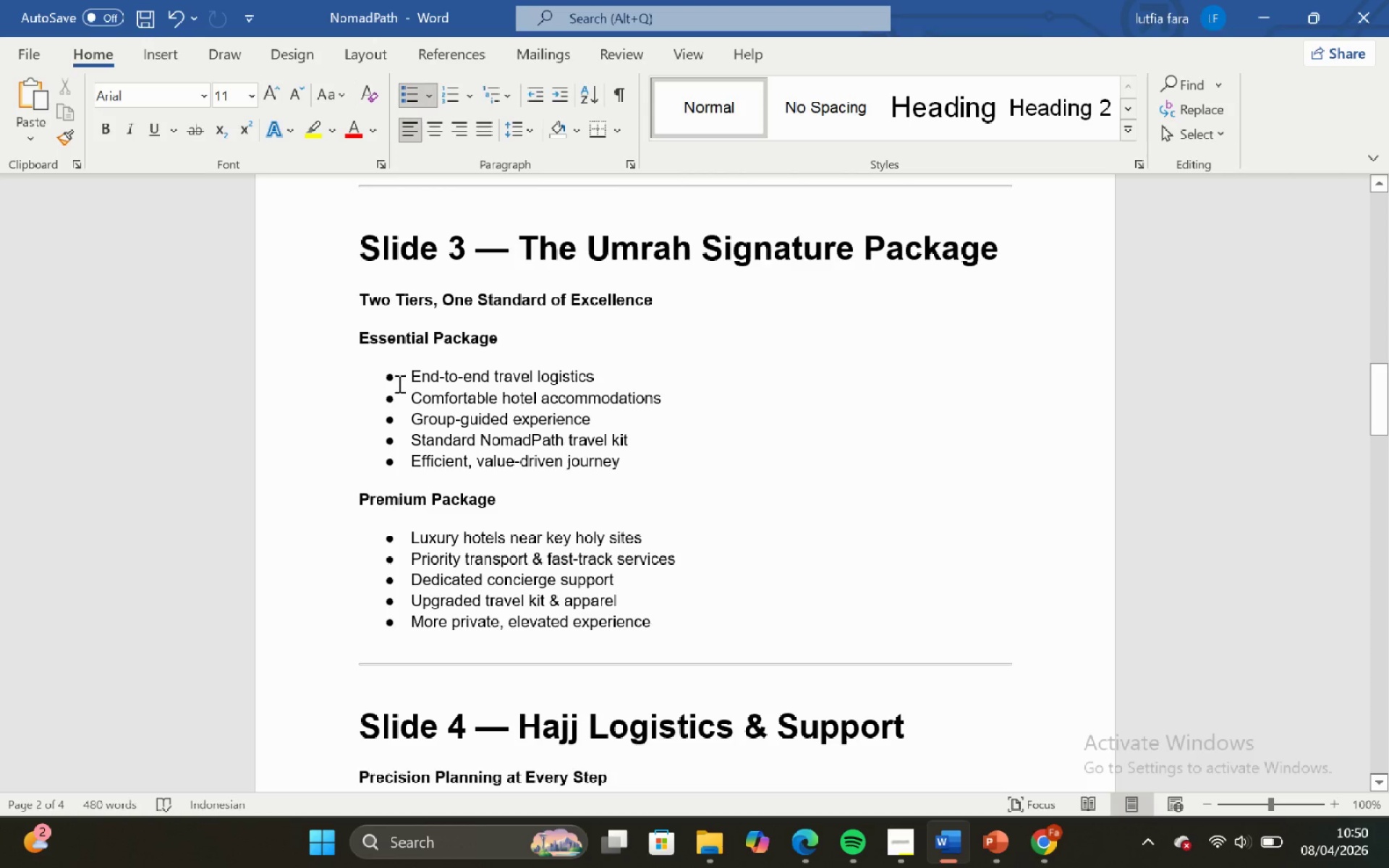 
left_click_drag(start_coordinate=[408, 397], to_coordinate=[664, 403])
 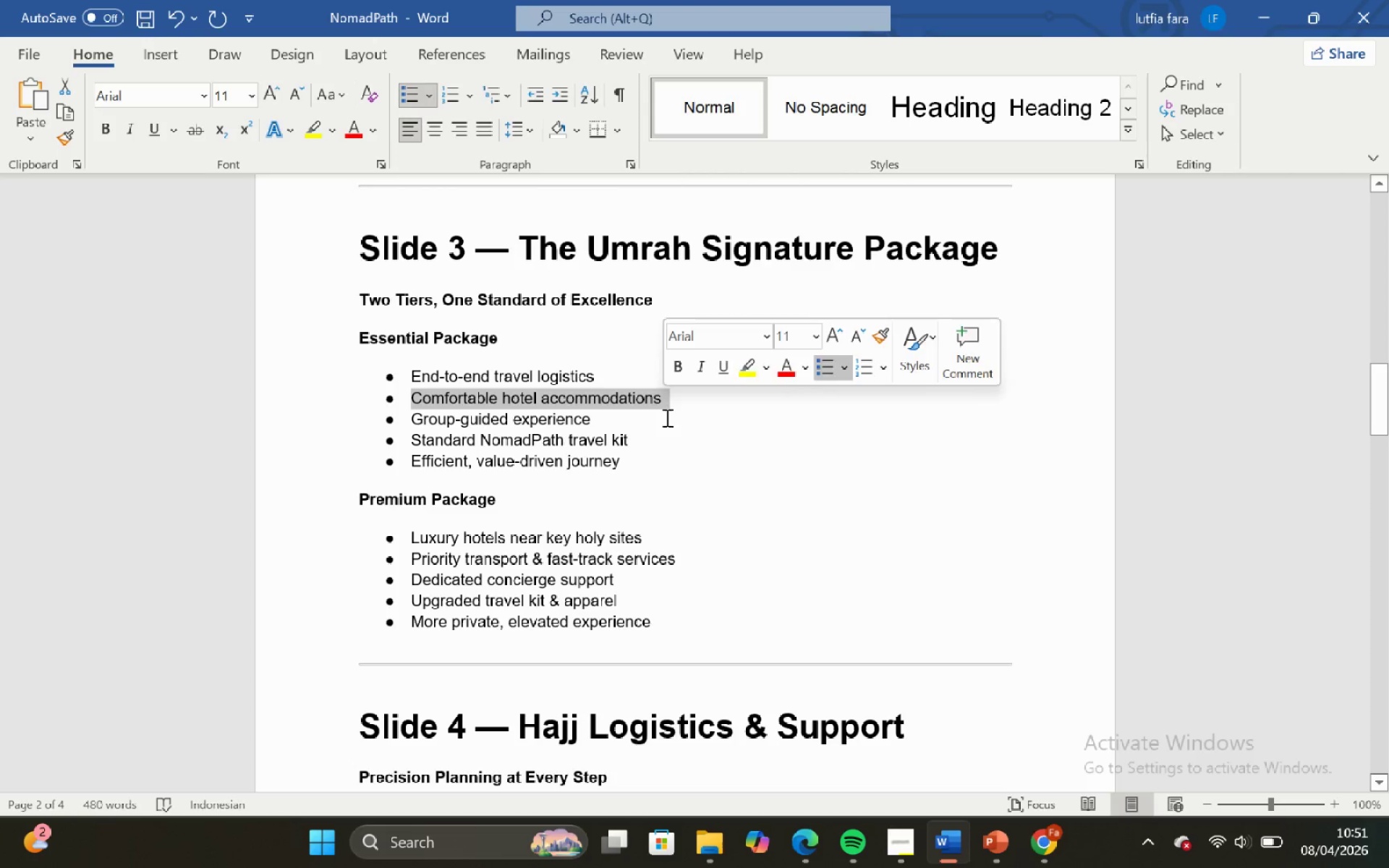 
key(Control+C)
 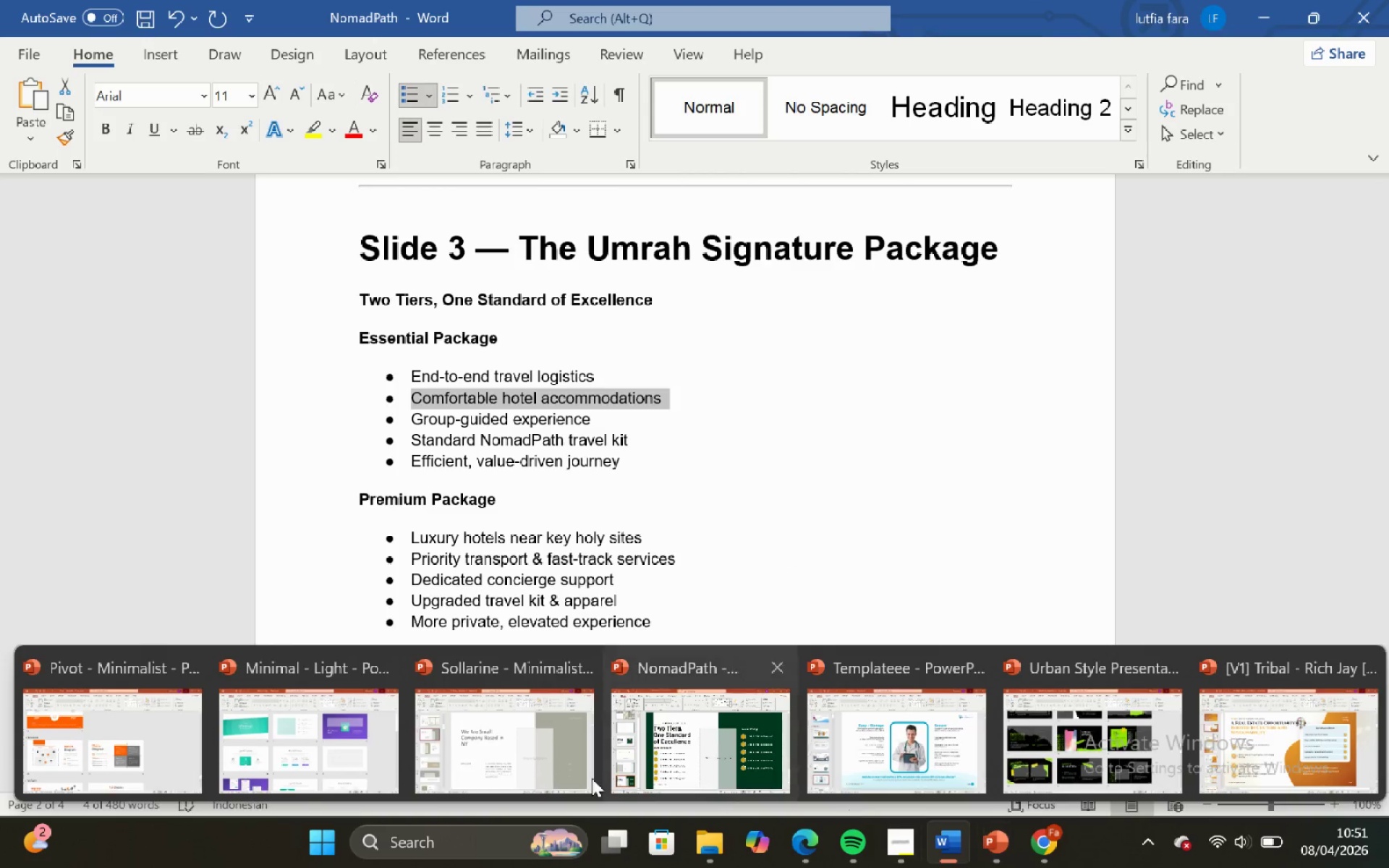 
left_click_drag(start_coordinate=[718, 745], to_coordinate=[718, 741])
 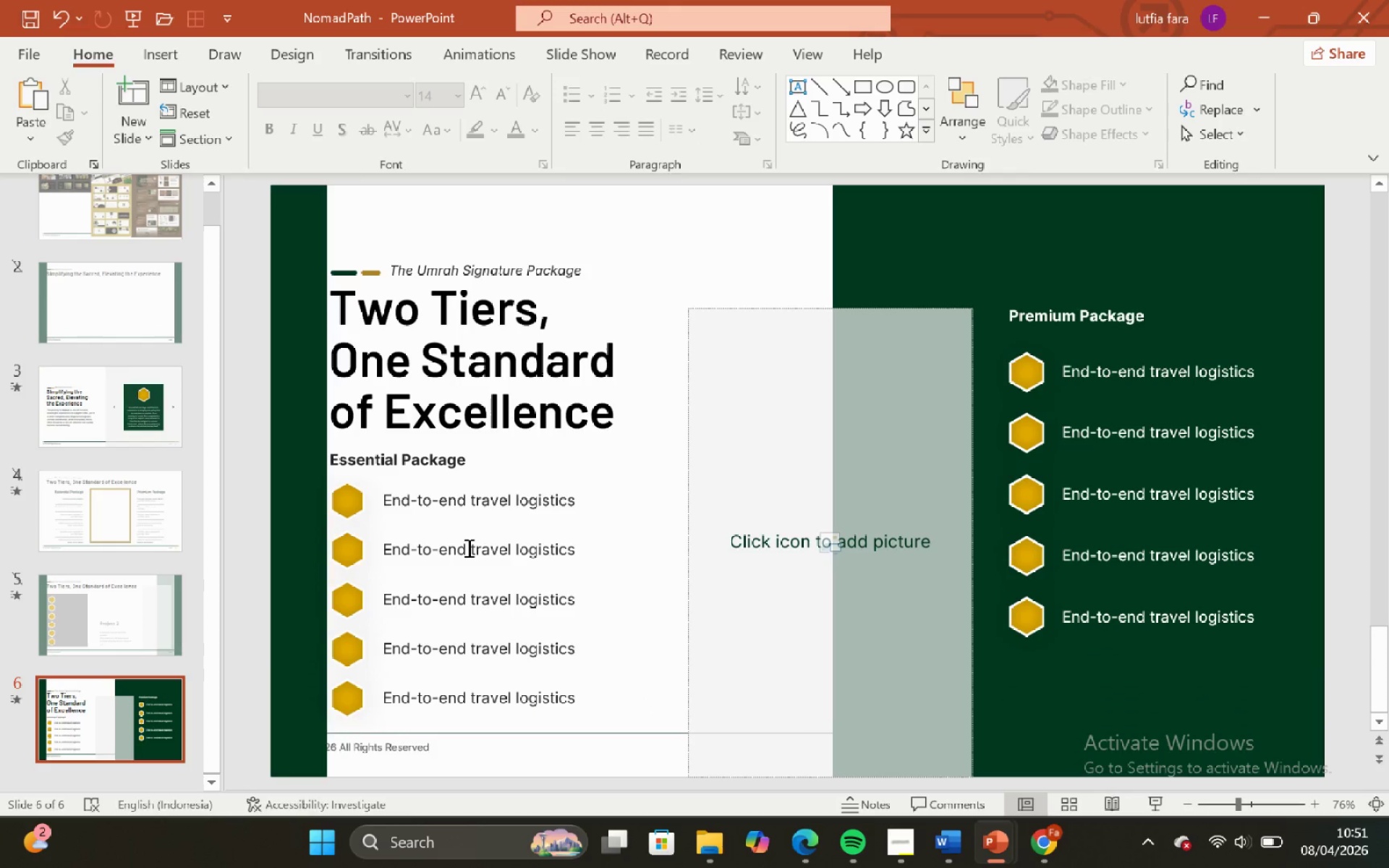 
left_click([469, 548])
 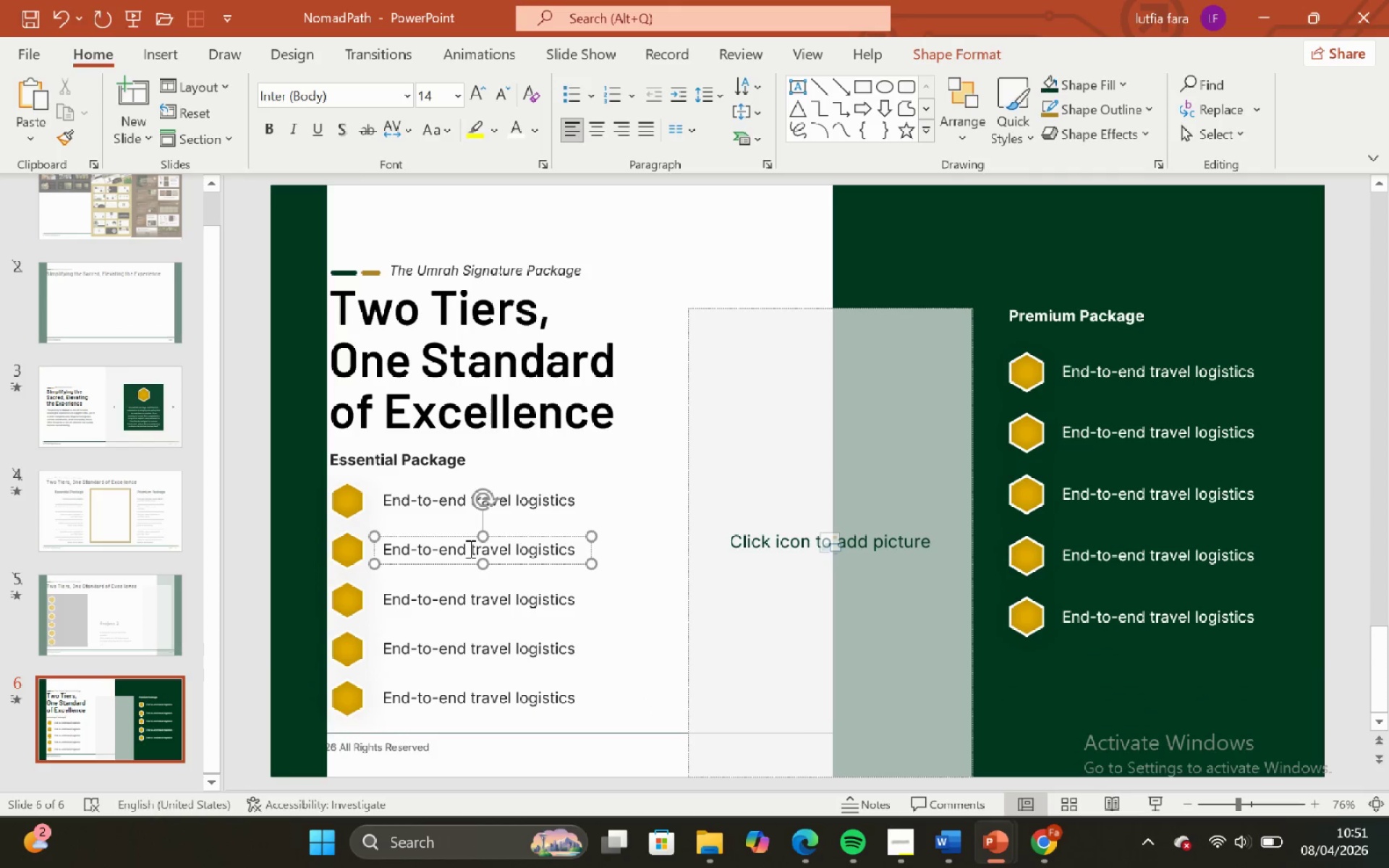 
key(Control+A)
 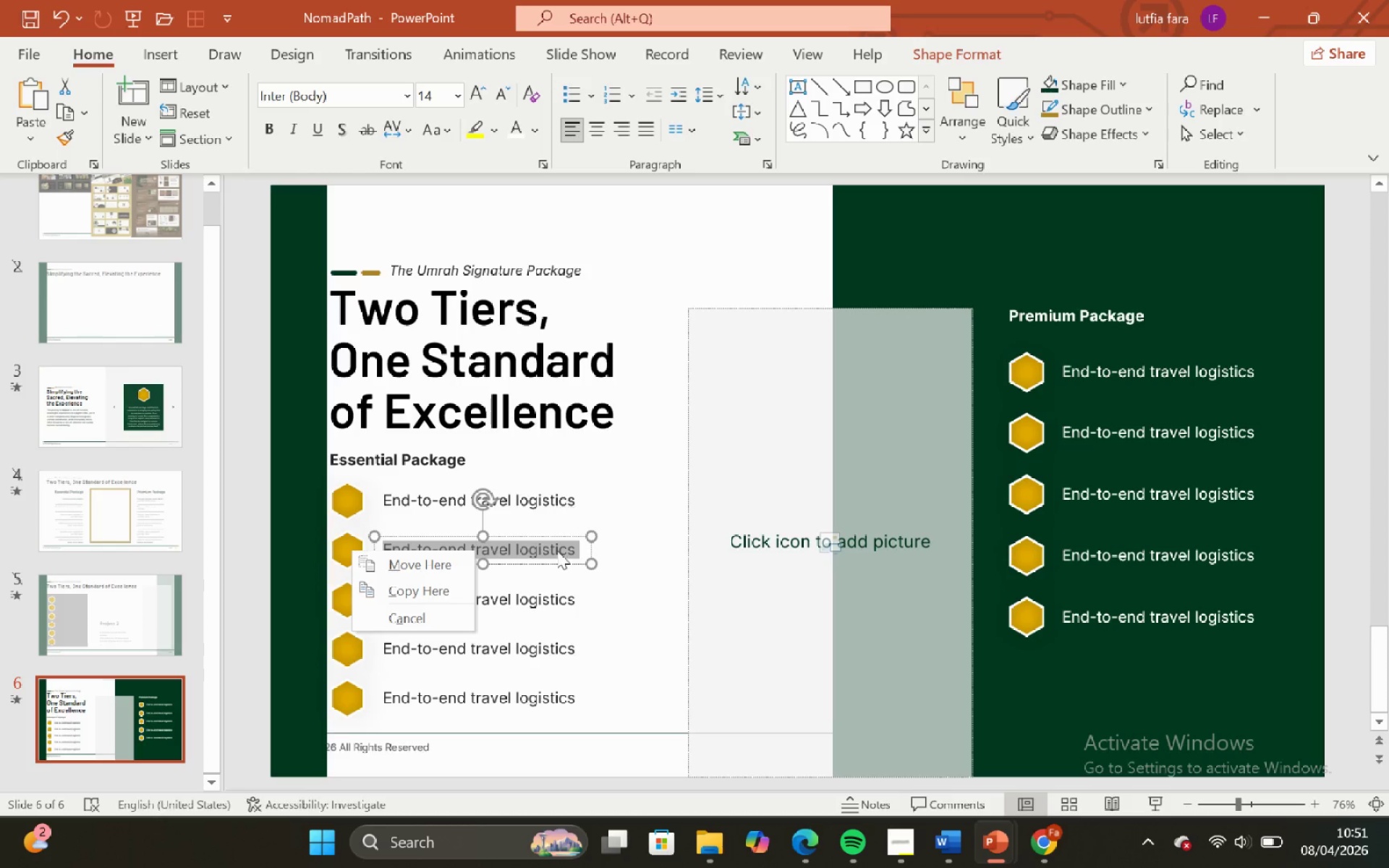 
right_click([557, 550])
 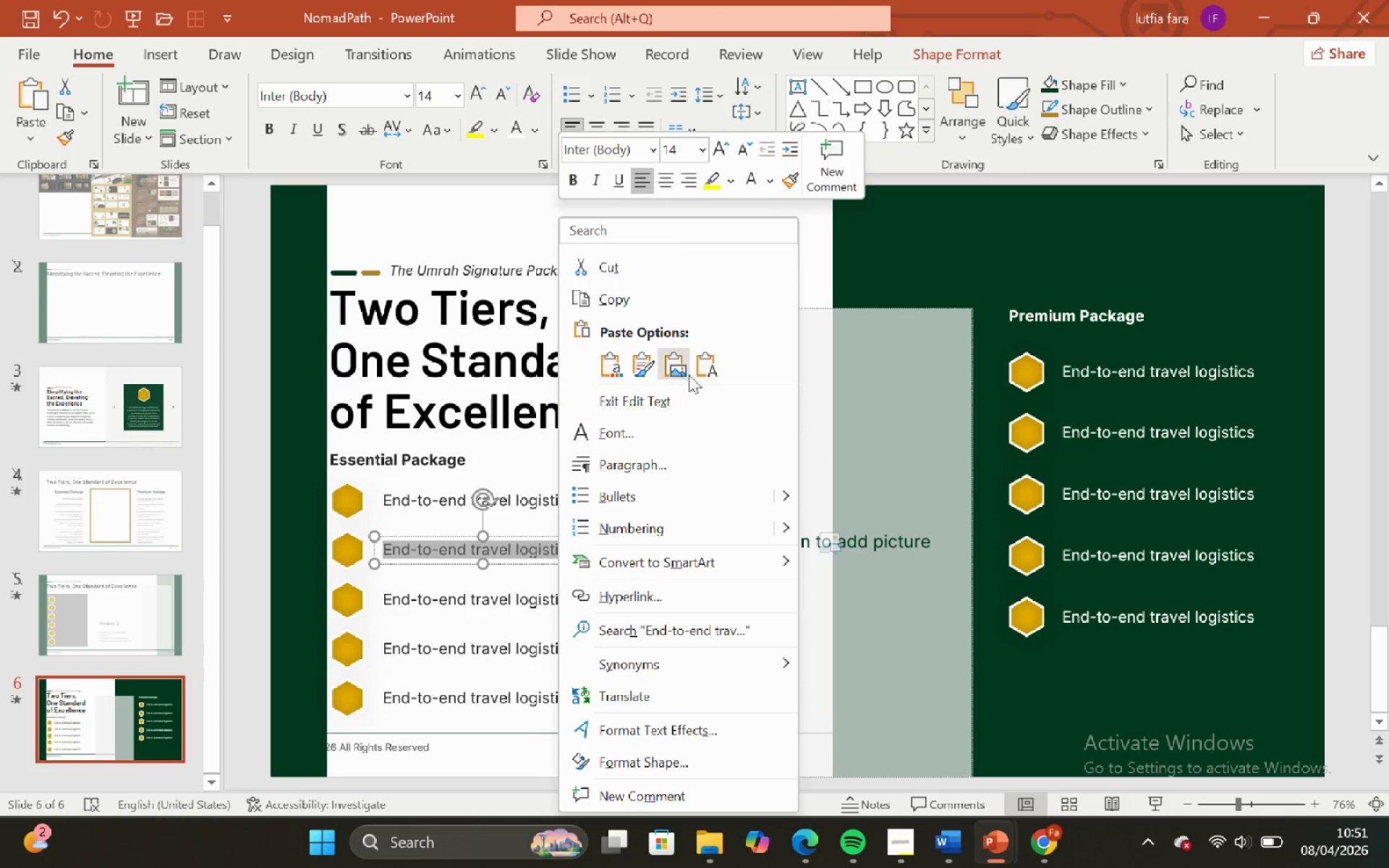 
left_click([702, 370])
 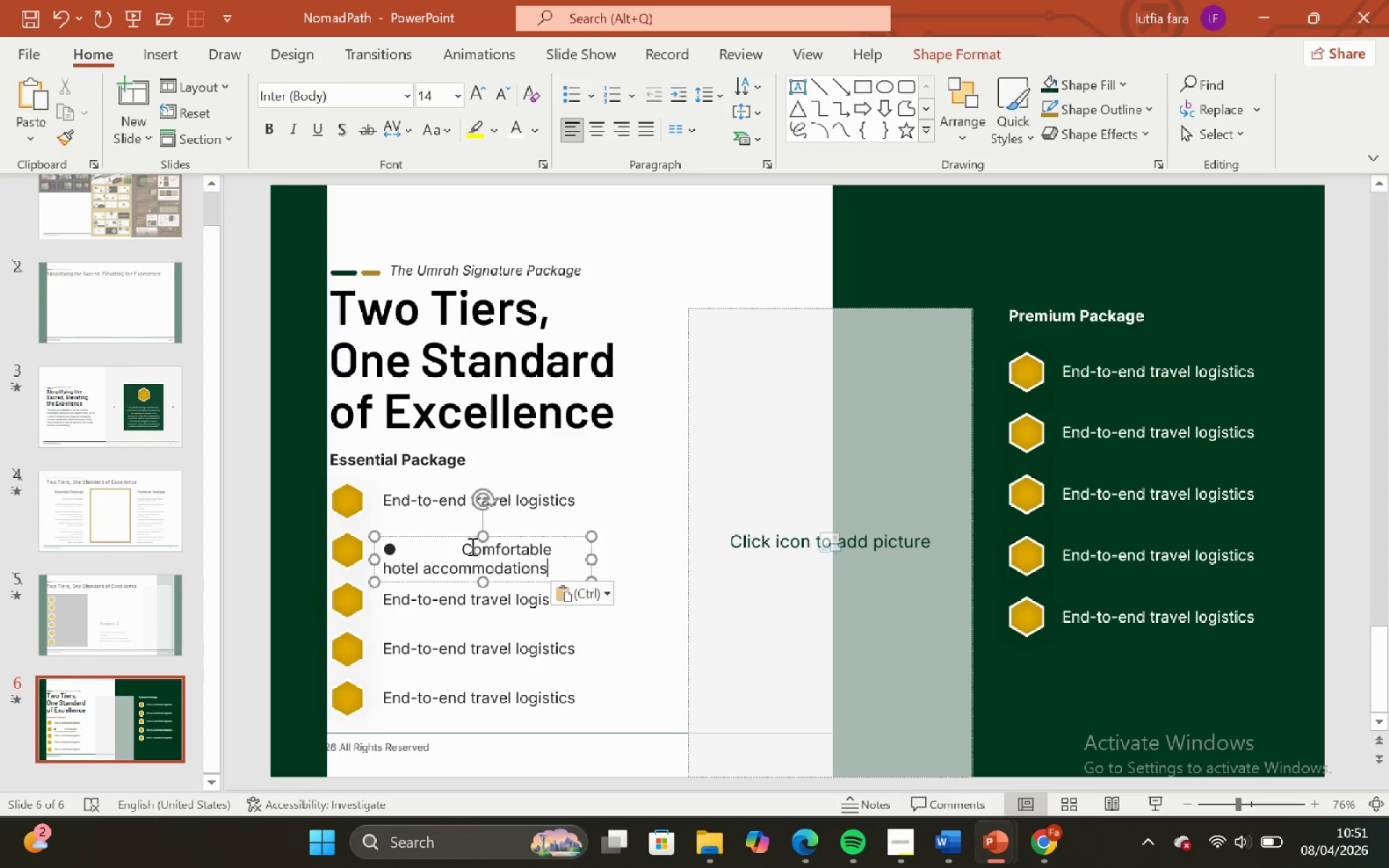 
left_click([464, 548])
 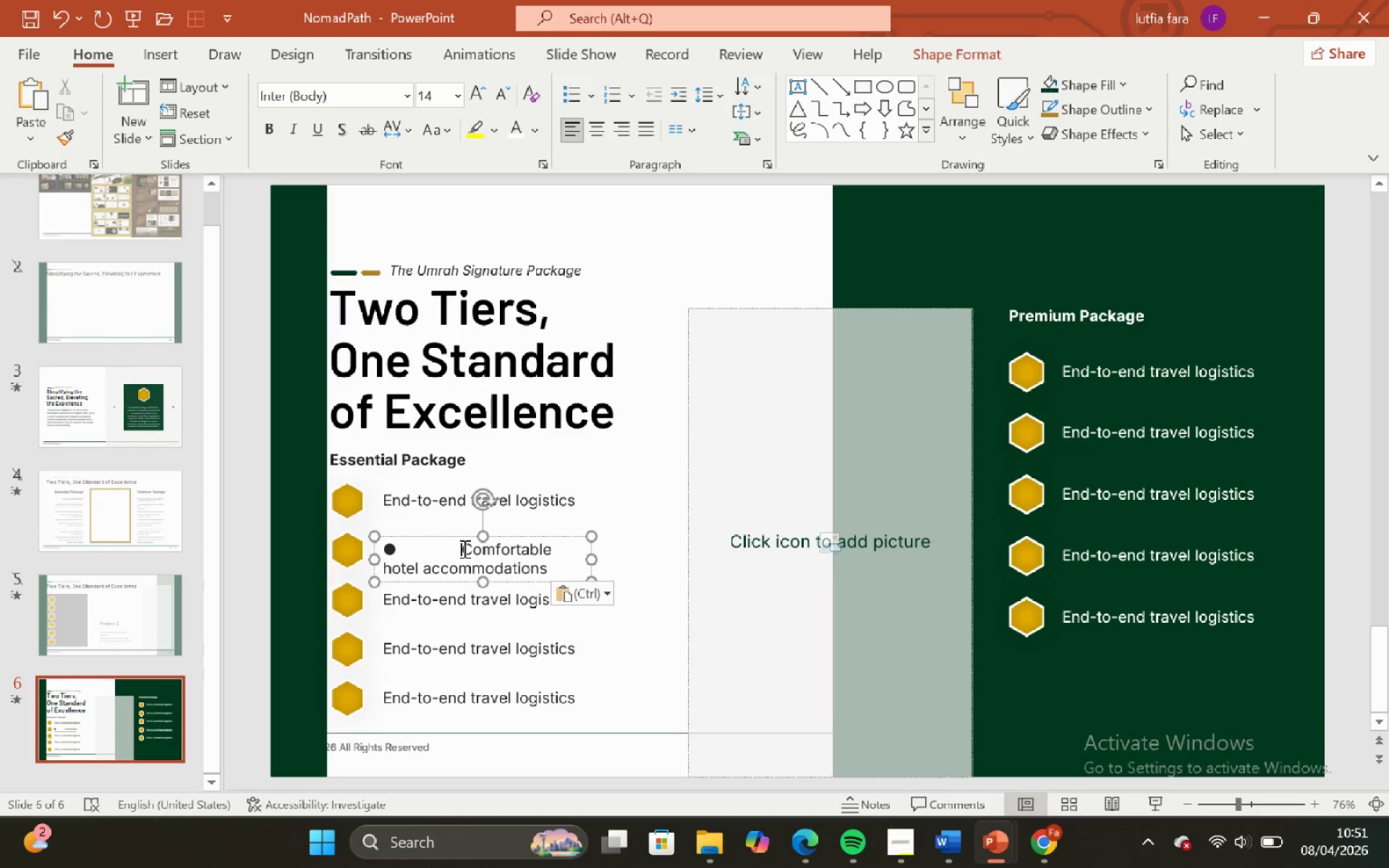 
key(9)
 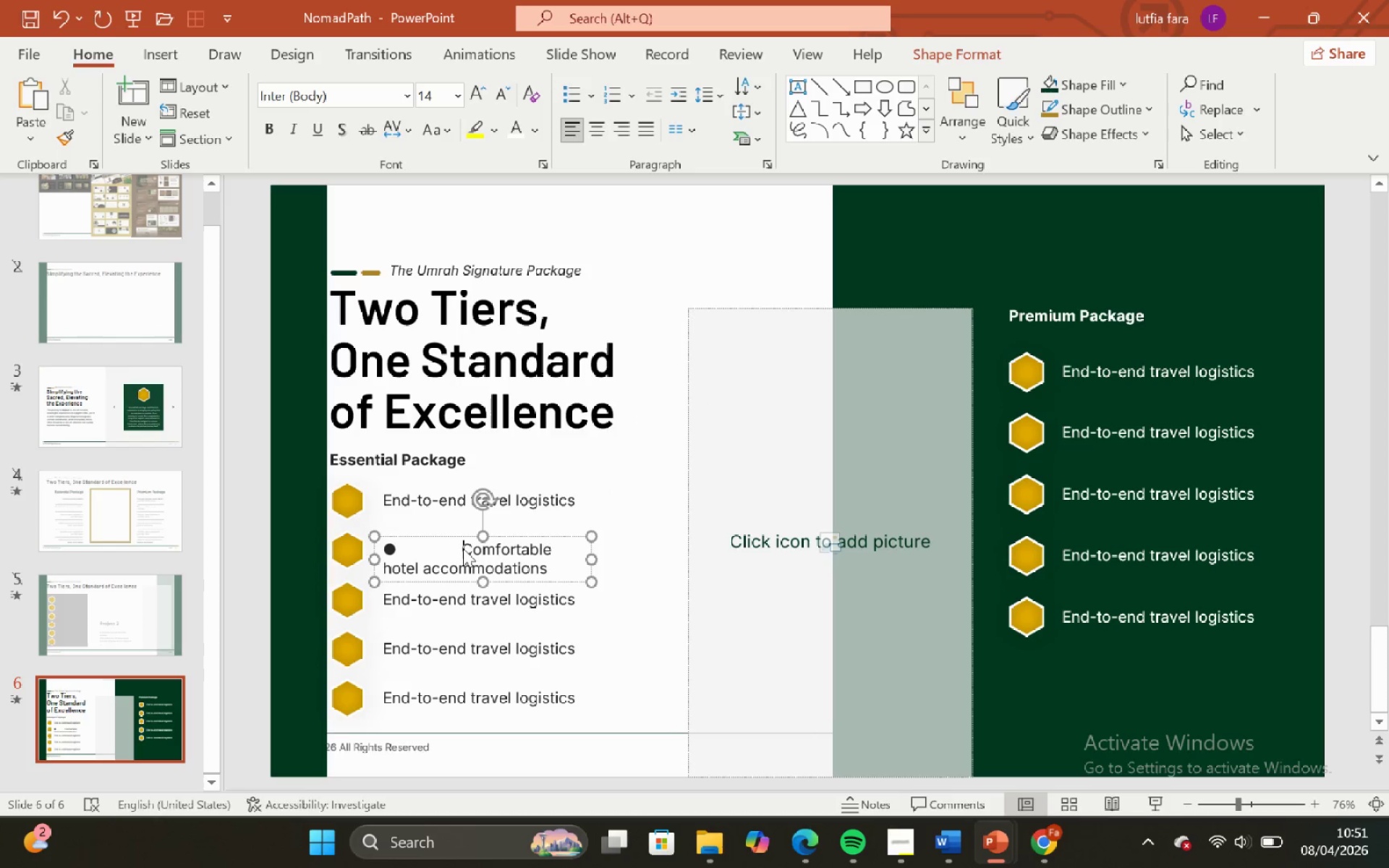 
key(Backspace)
 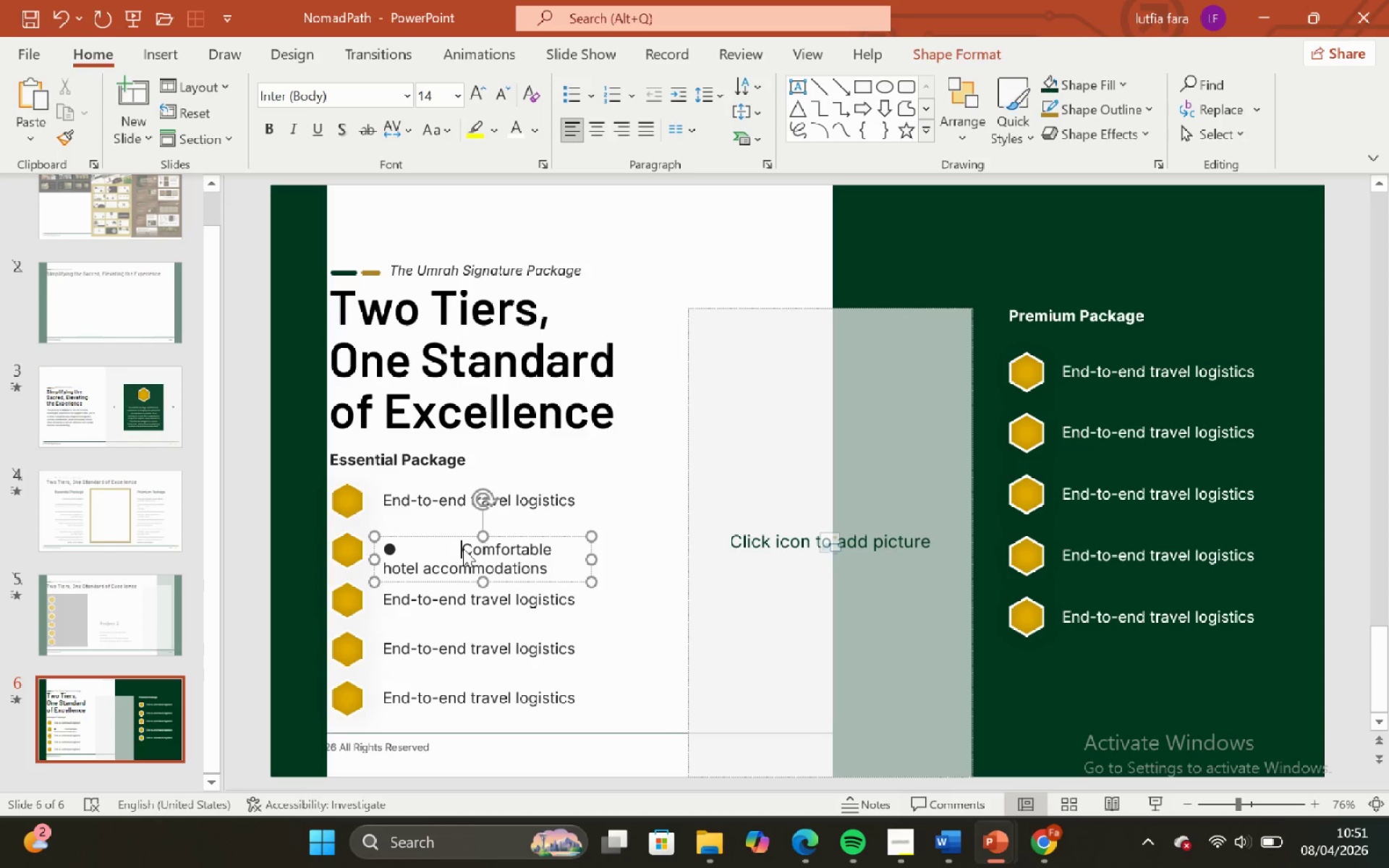 
key(Backspace)
 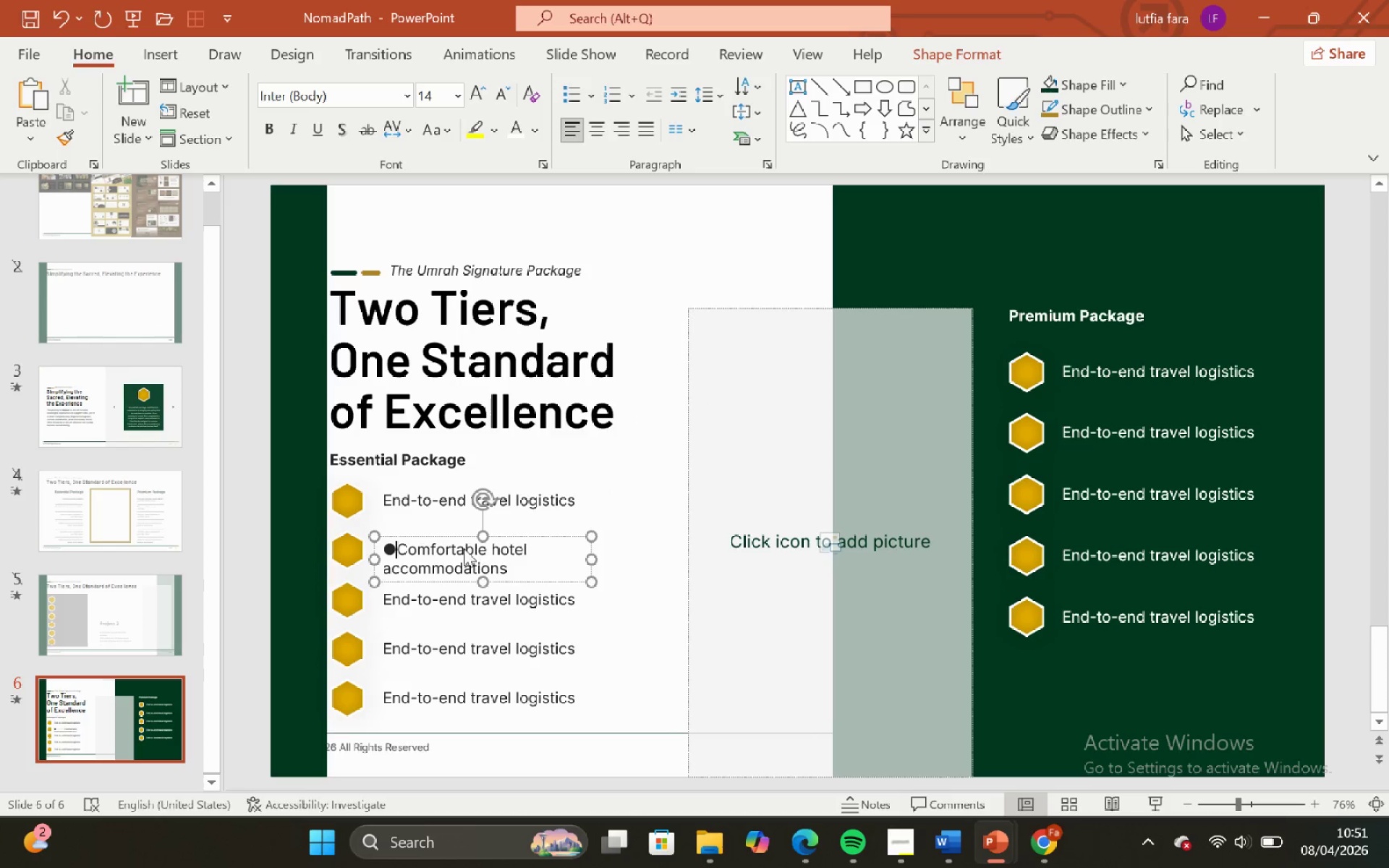 
key(Backspace)
 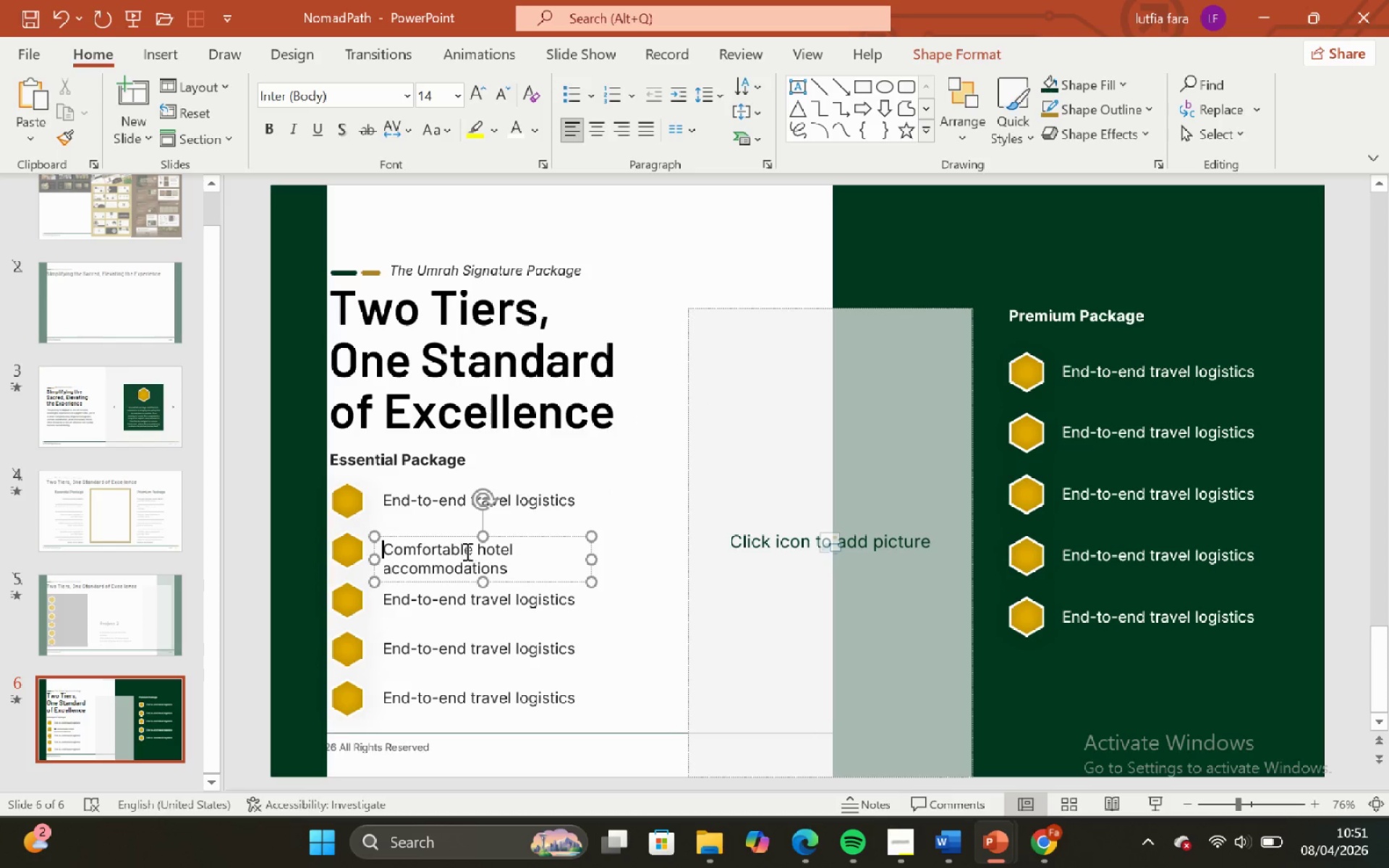 
key(Backspace)
 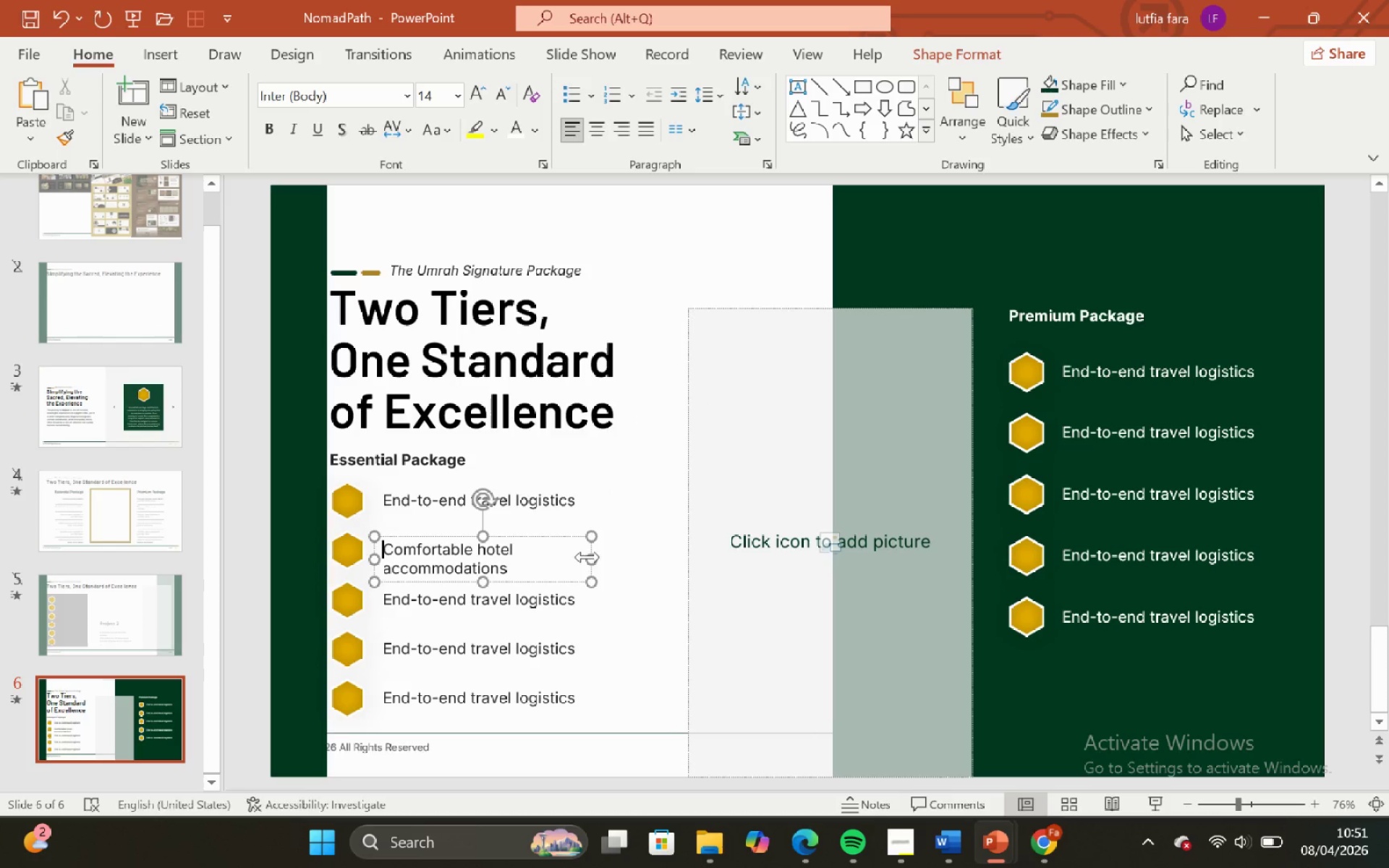 
left_click_drag(start_coordinate=[587, 557], to_coordinate=[659, 559])
 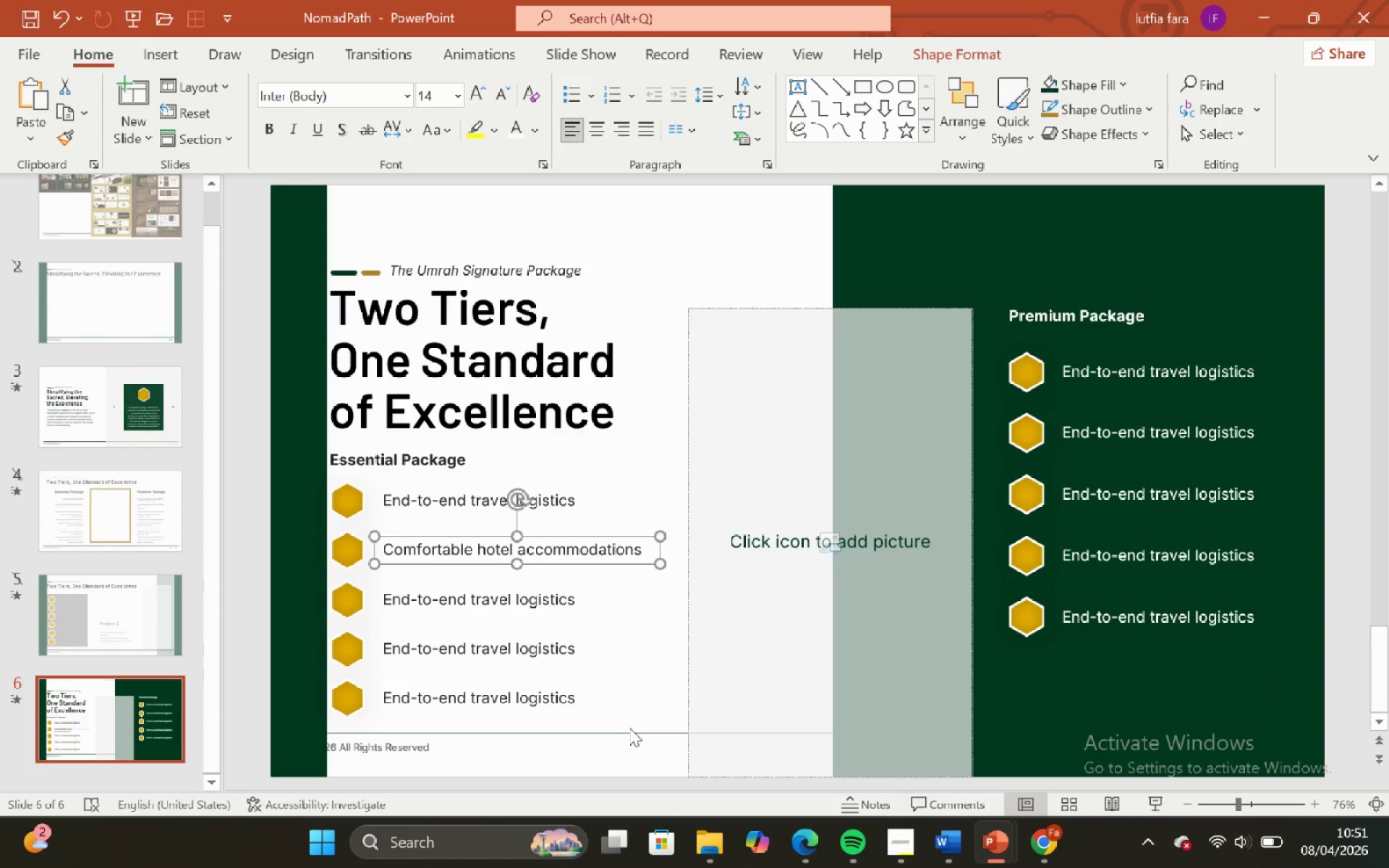 
left_click([629, 728])
 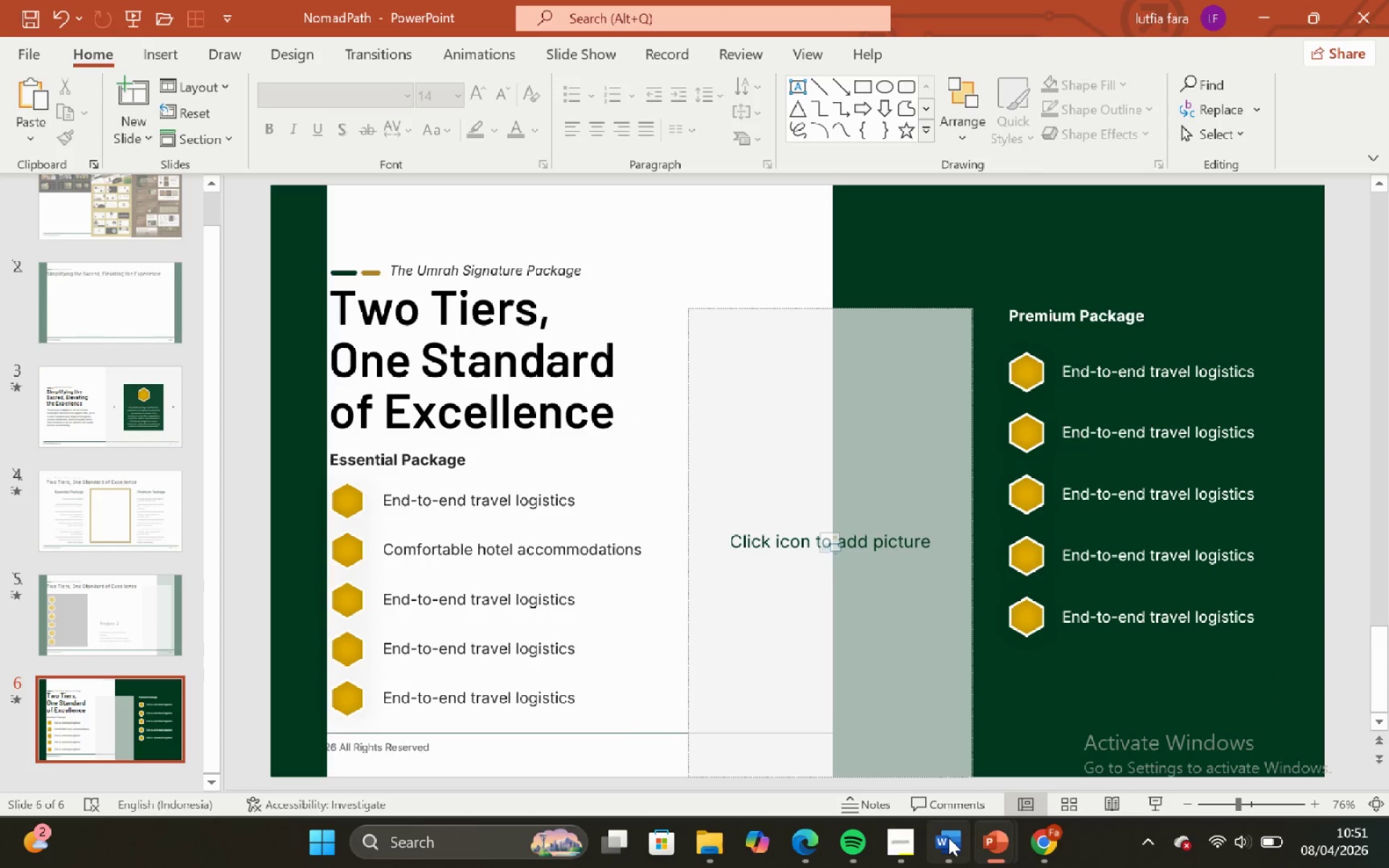 
left_click([948, 838])
 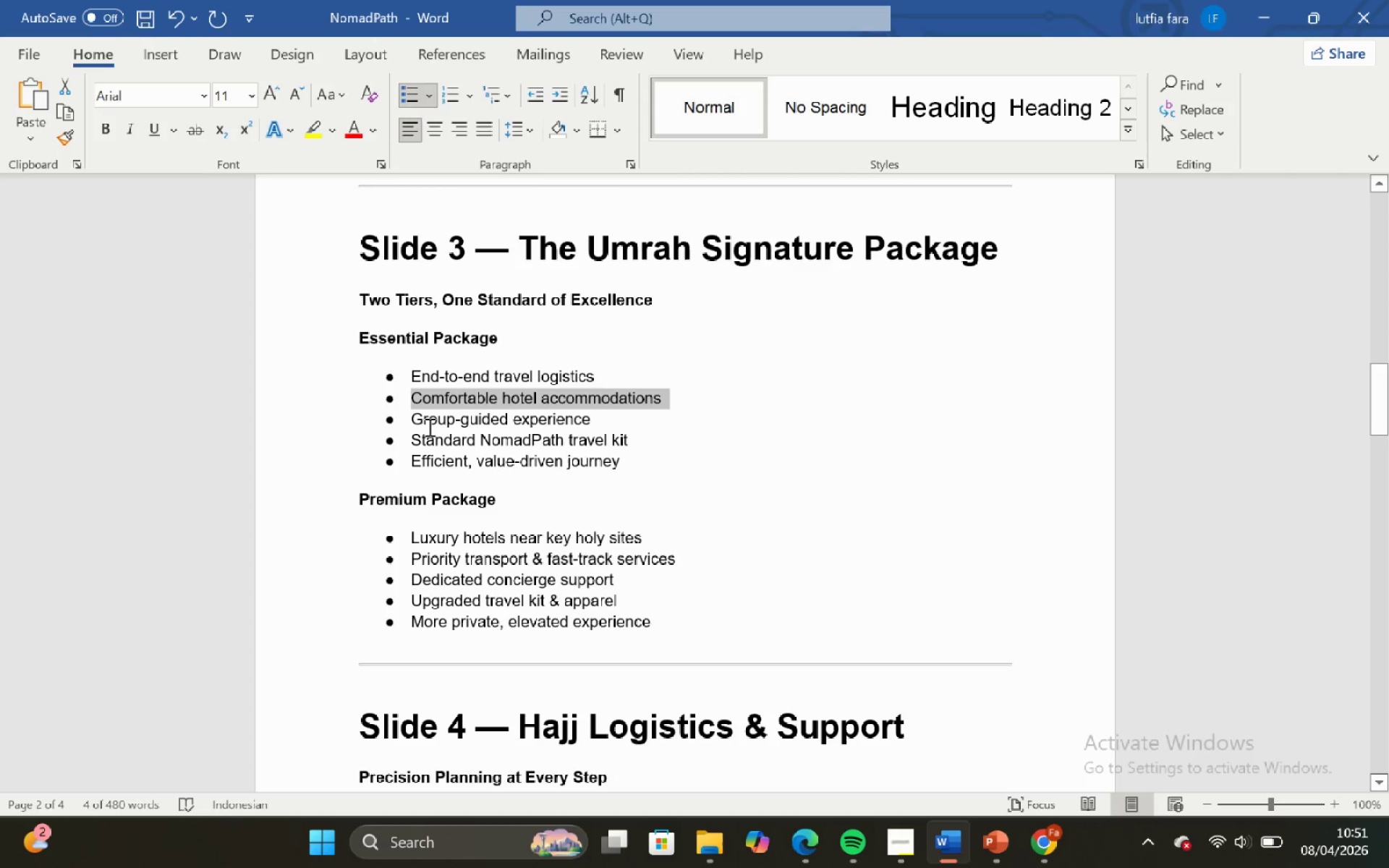 
left_click_drag(start_coordinate=[409, 424], to_coordinate=[652, 430])
 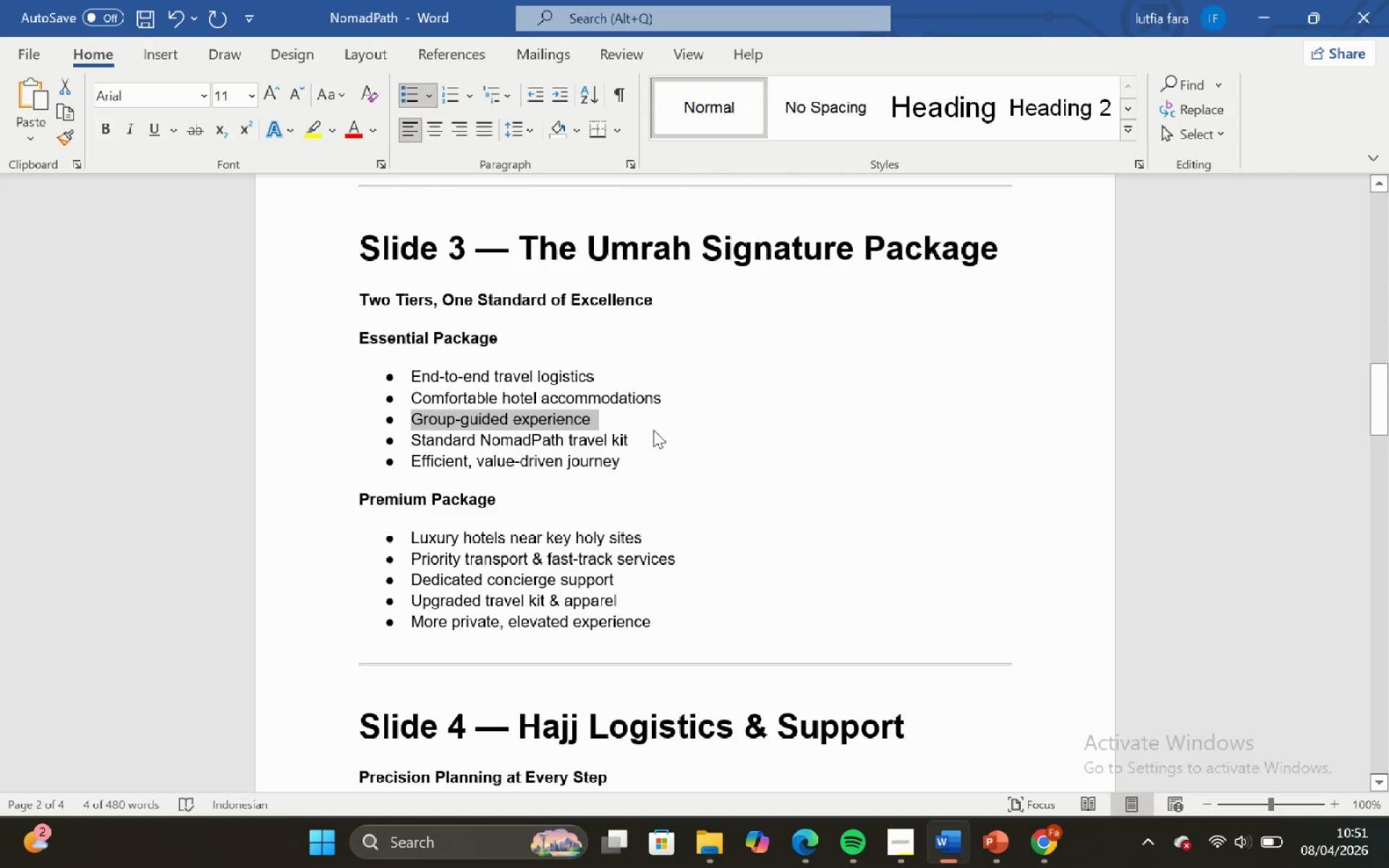 
key(Control+C)
 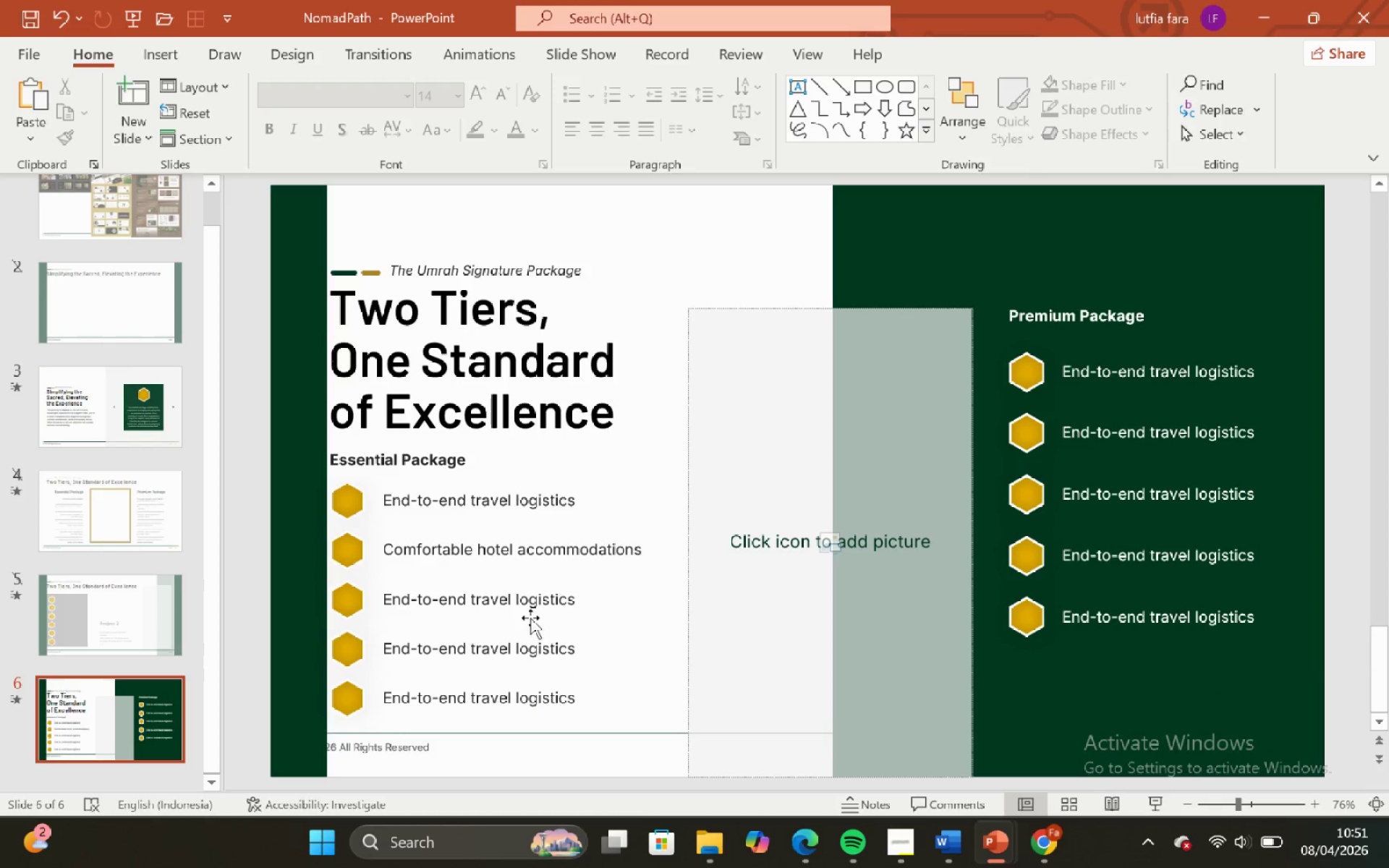 
key(Control+ControlLeft)
 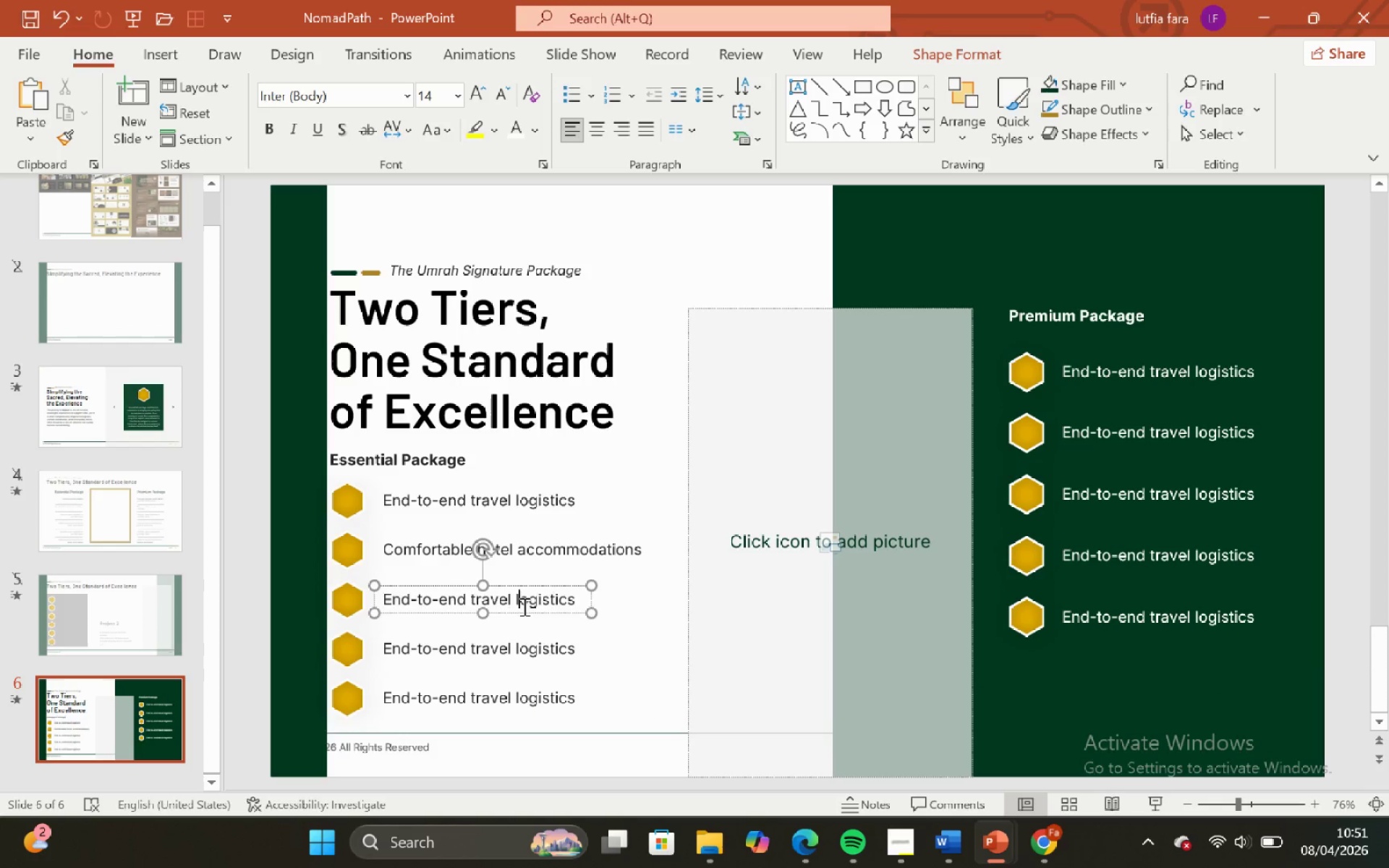 
key(Control+A)
 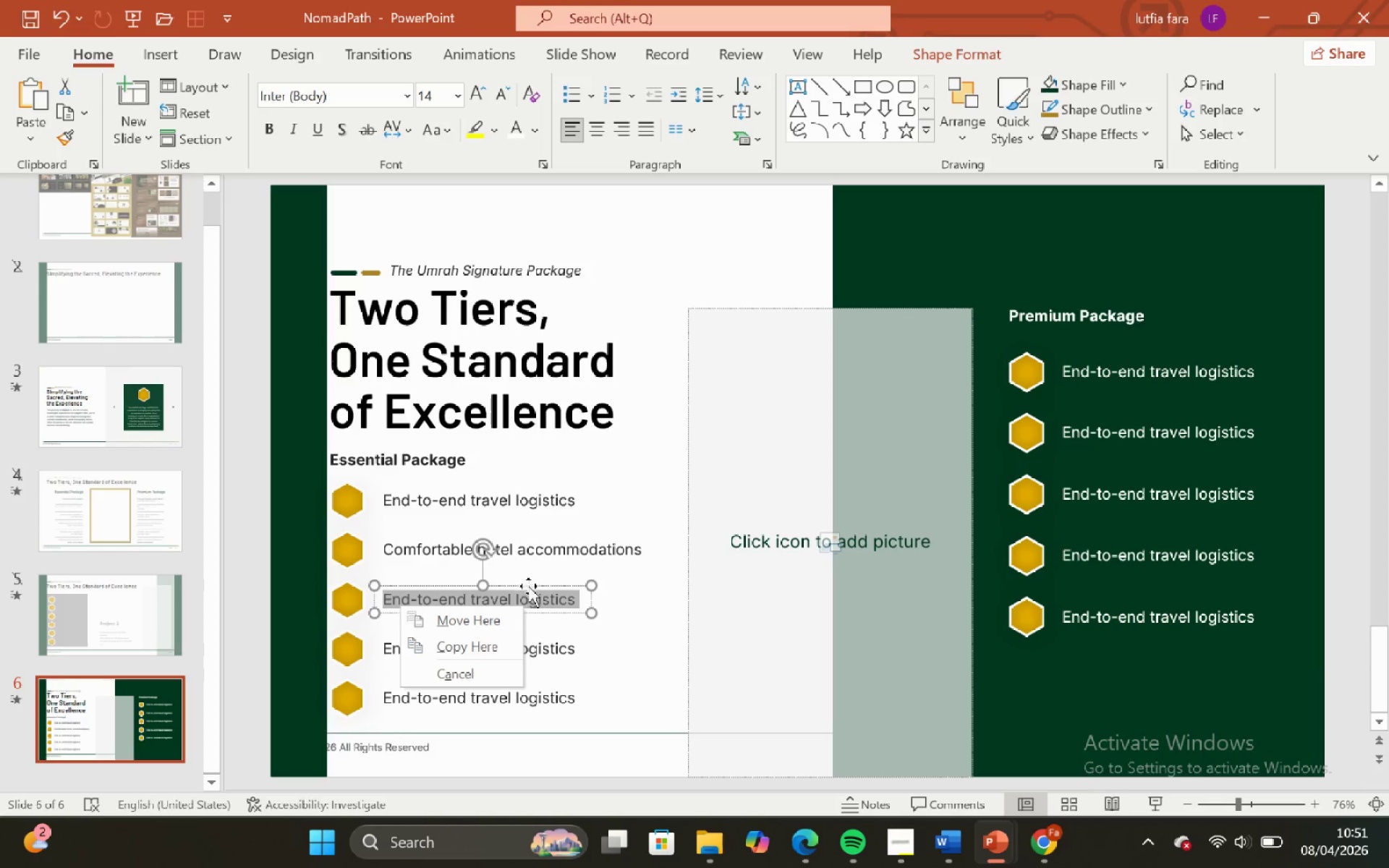 
right_click([532, 595])
 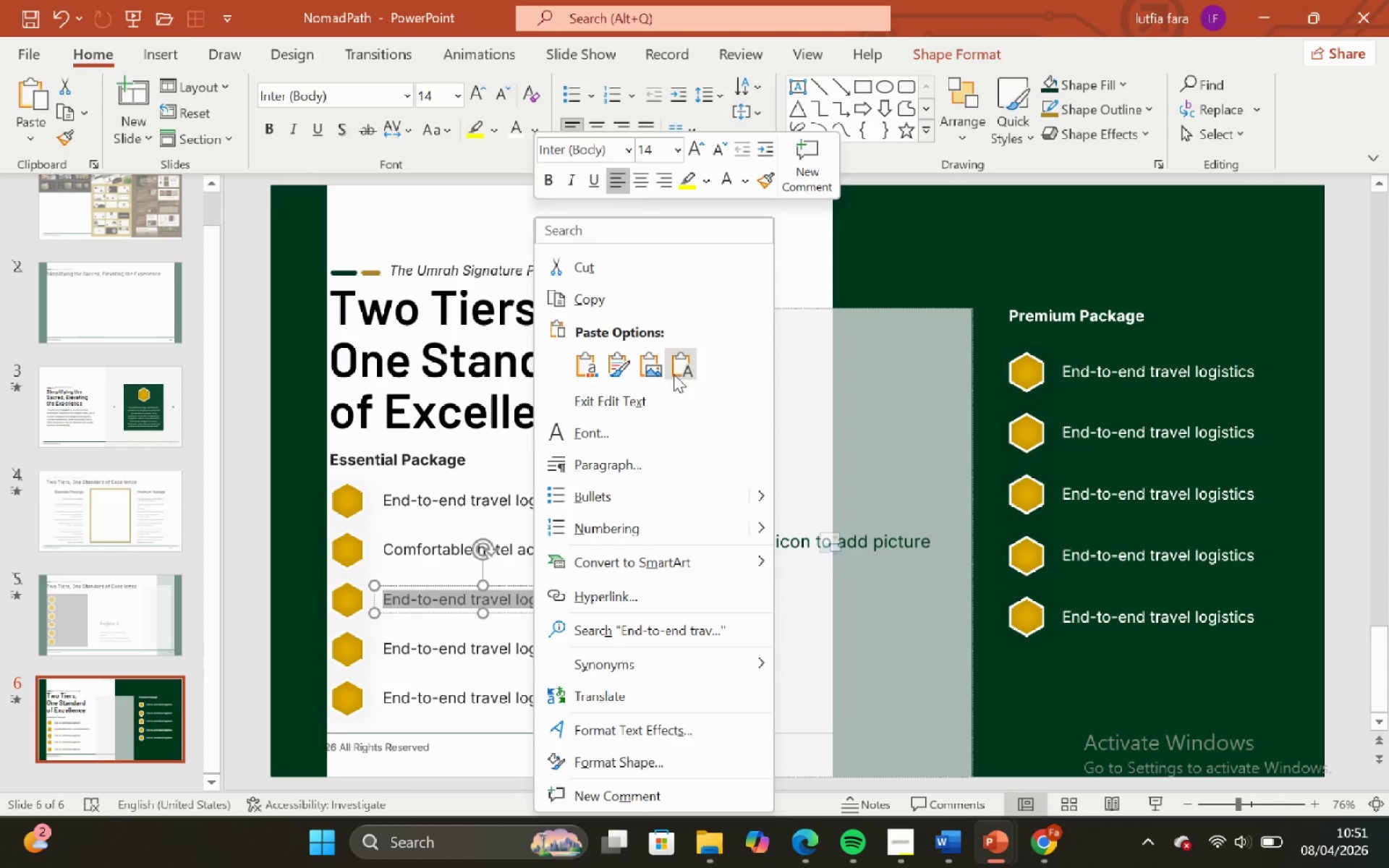 
left_click([676, 364])
 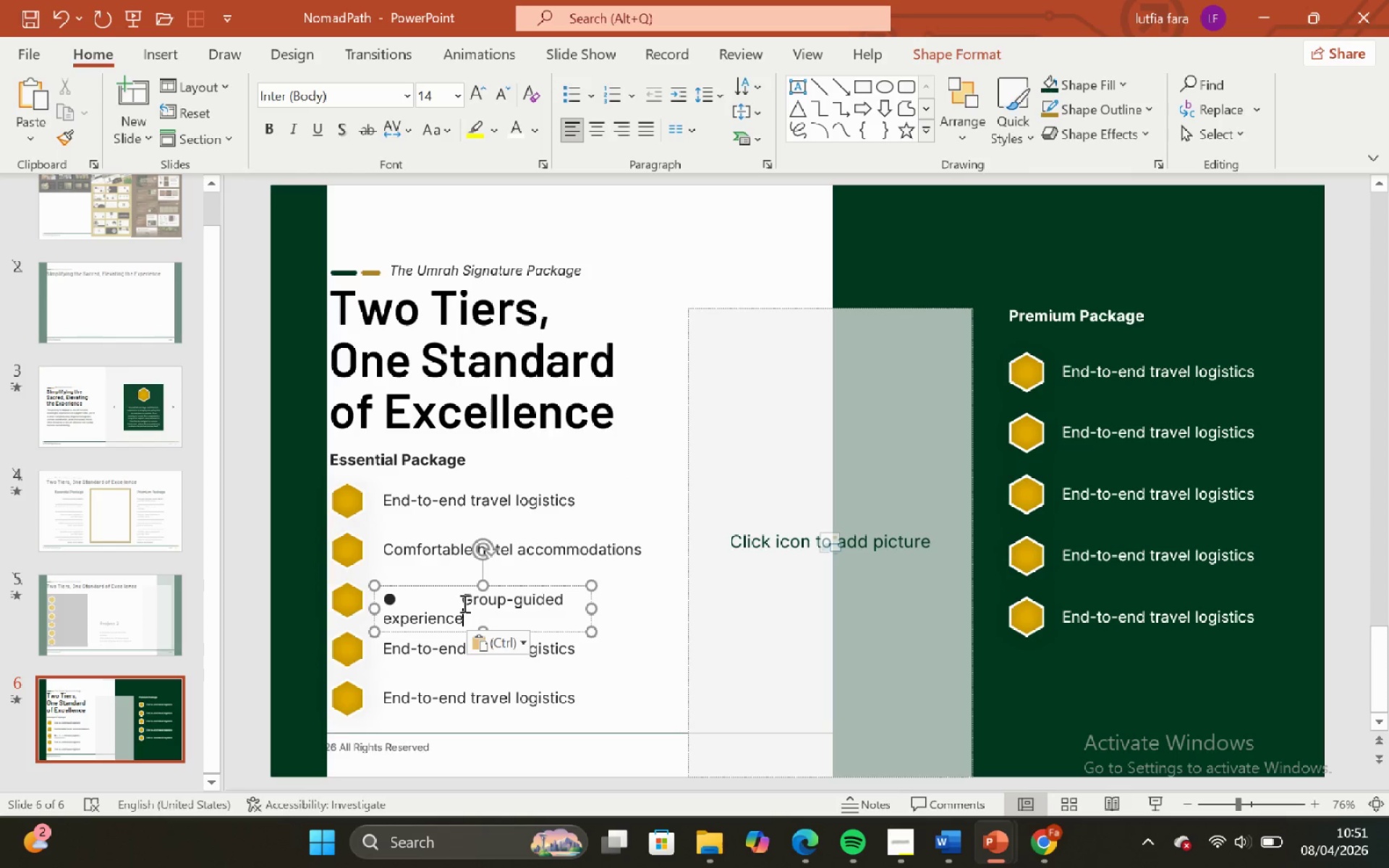 
left_click([463, 603])
 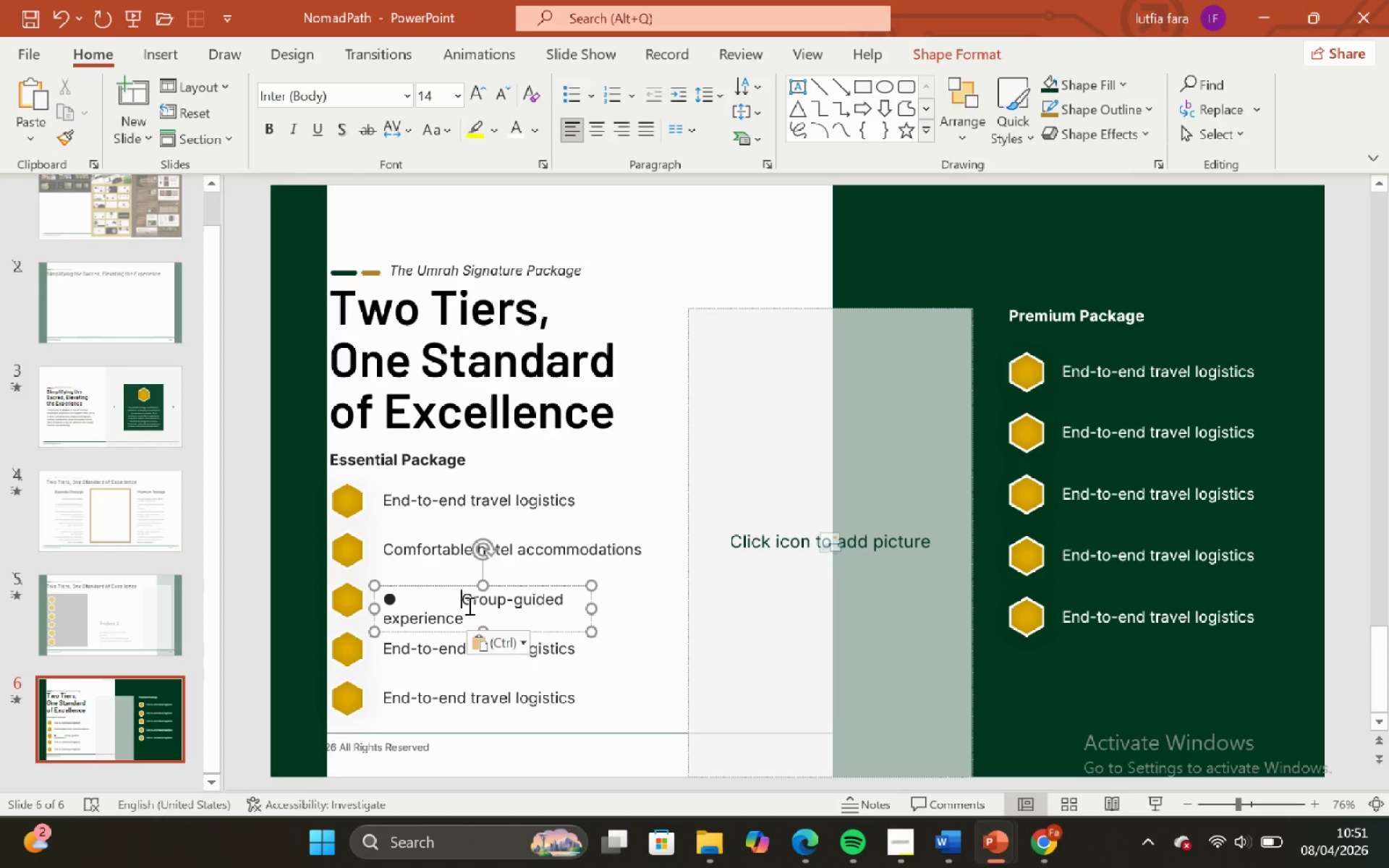 
key(Backspace)
 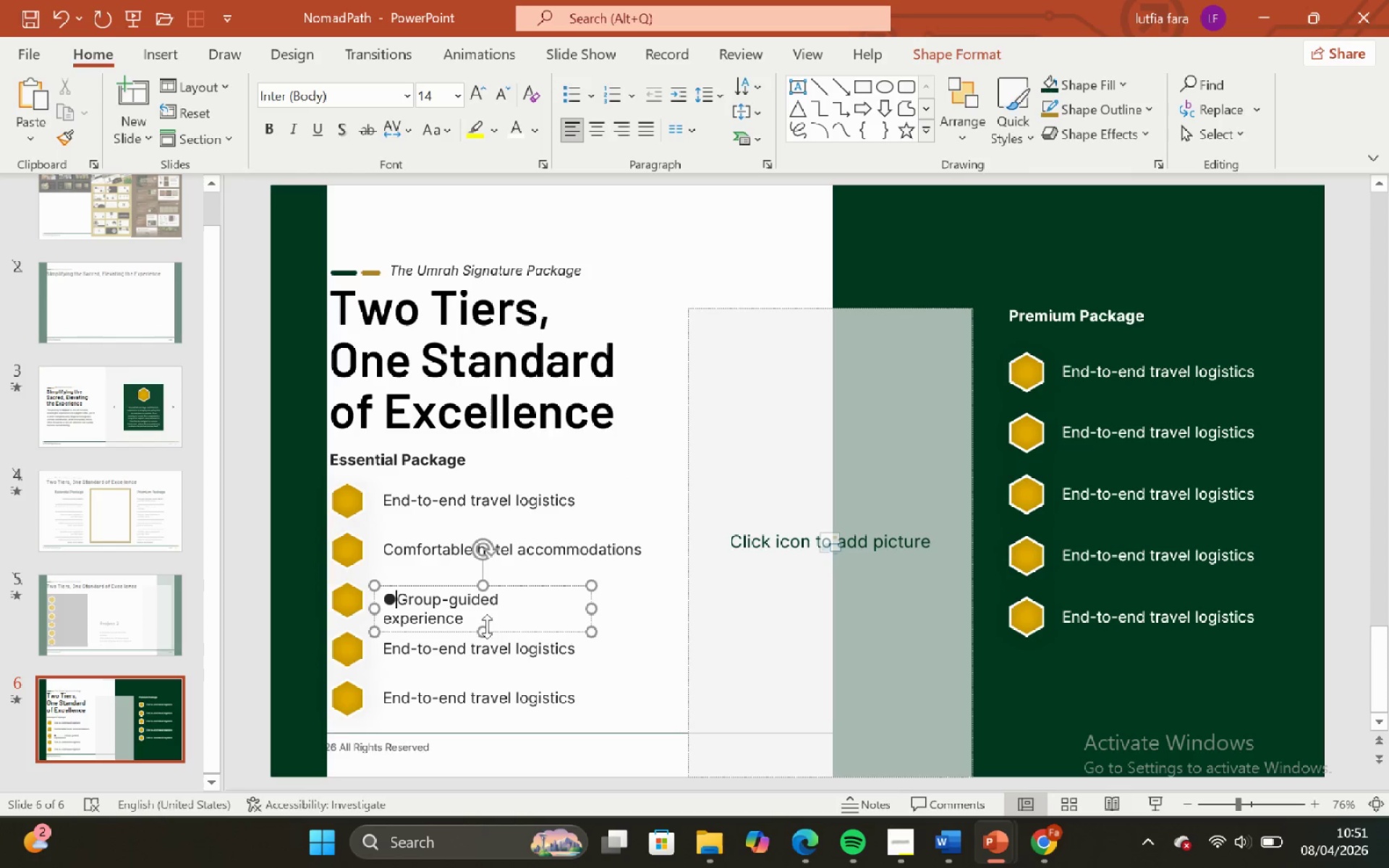 
key(Backspace)
 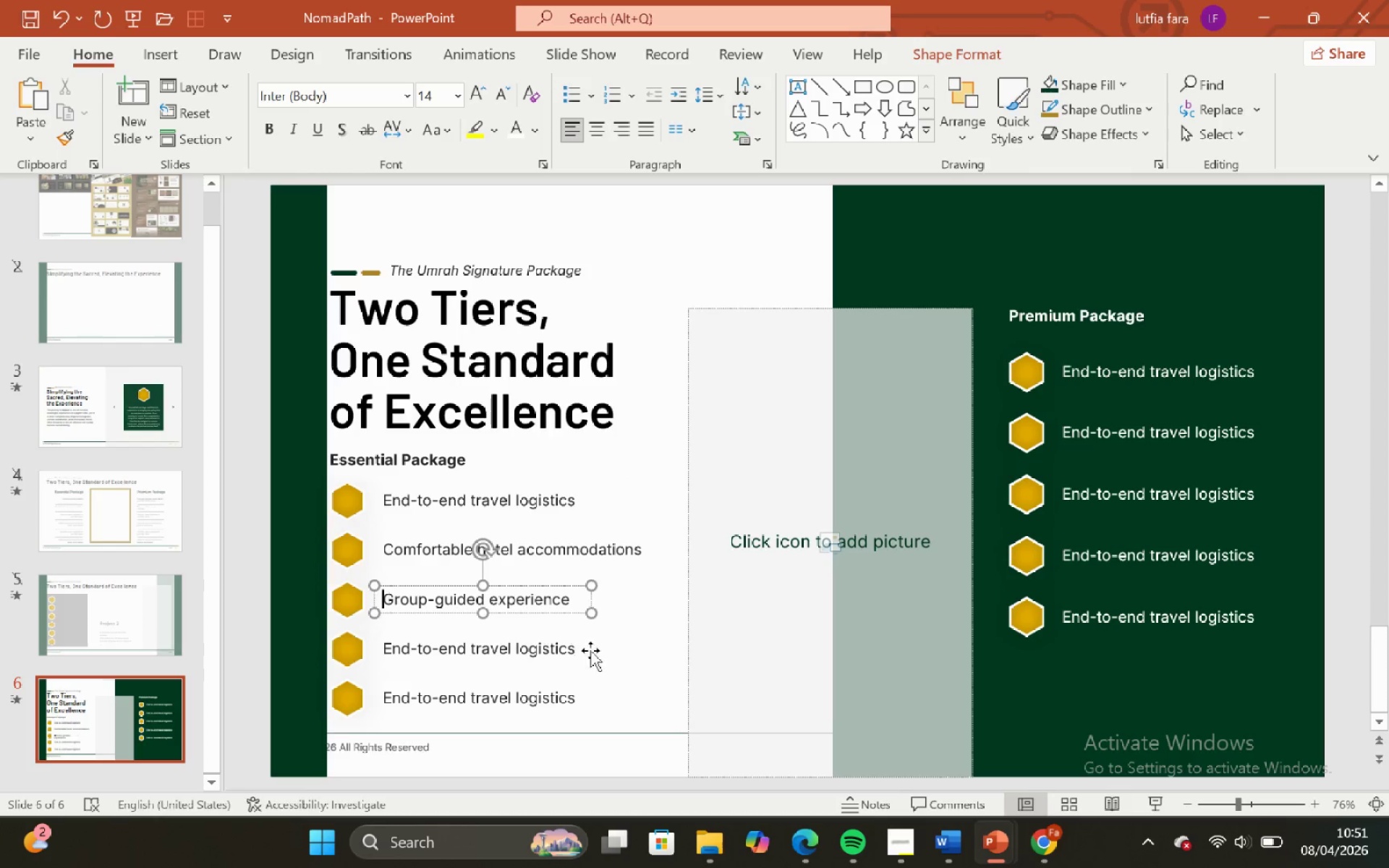 
key(Backspace)
 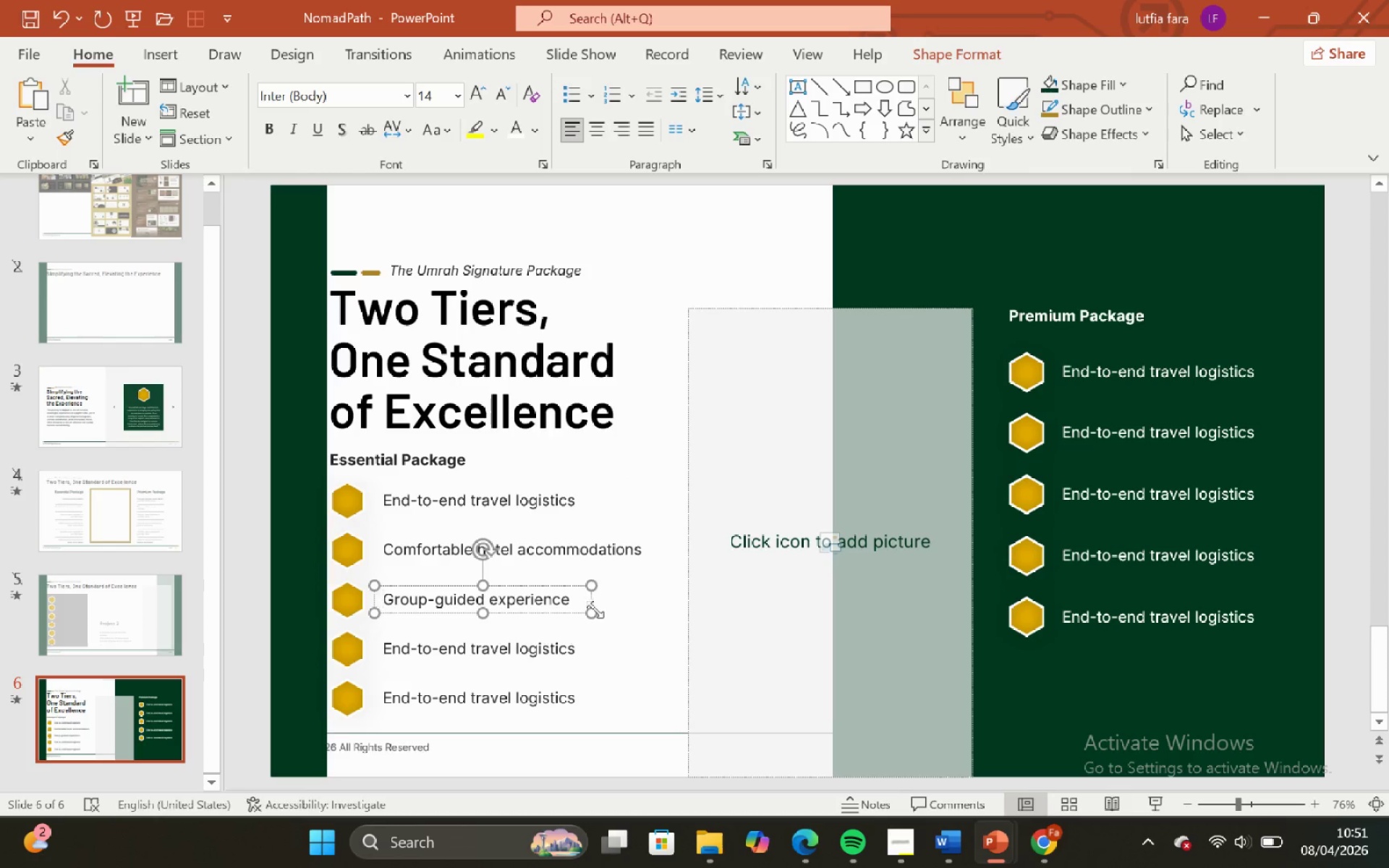 
left_click([618, 621])
 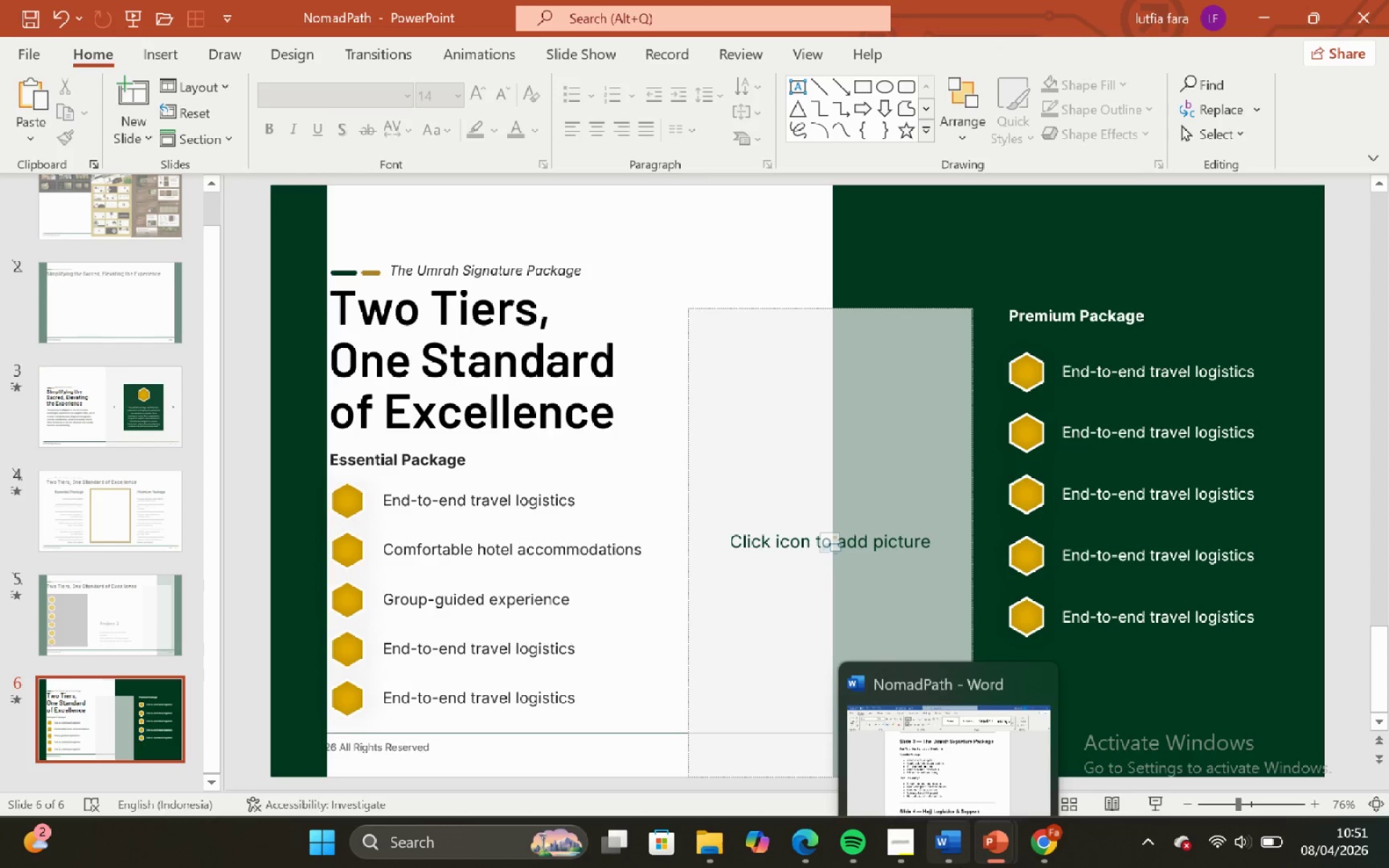 
left_click([927, 732])
 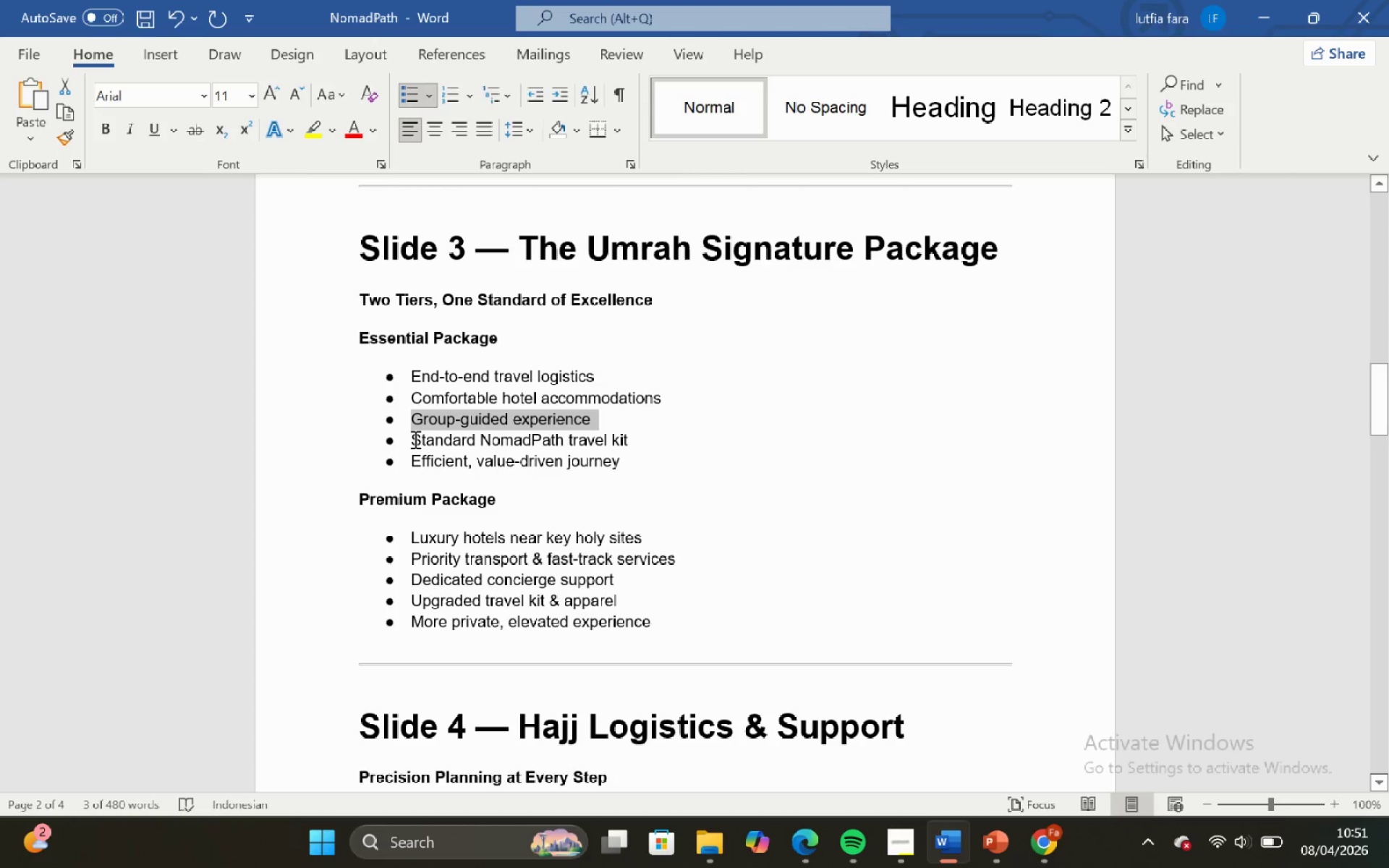 
left_click_drag(start_coordinate=[412, 441], to_coordinate=[645, 447])
 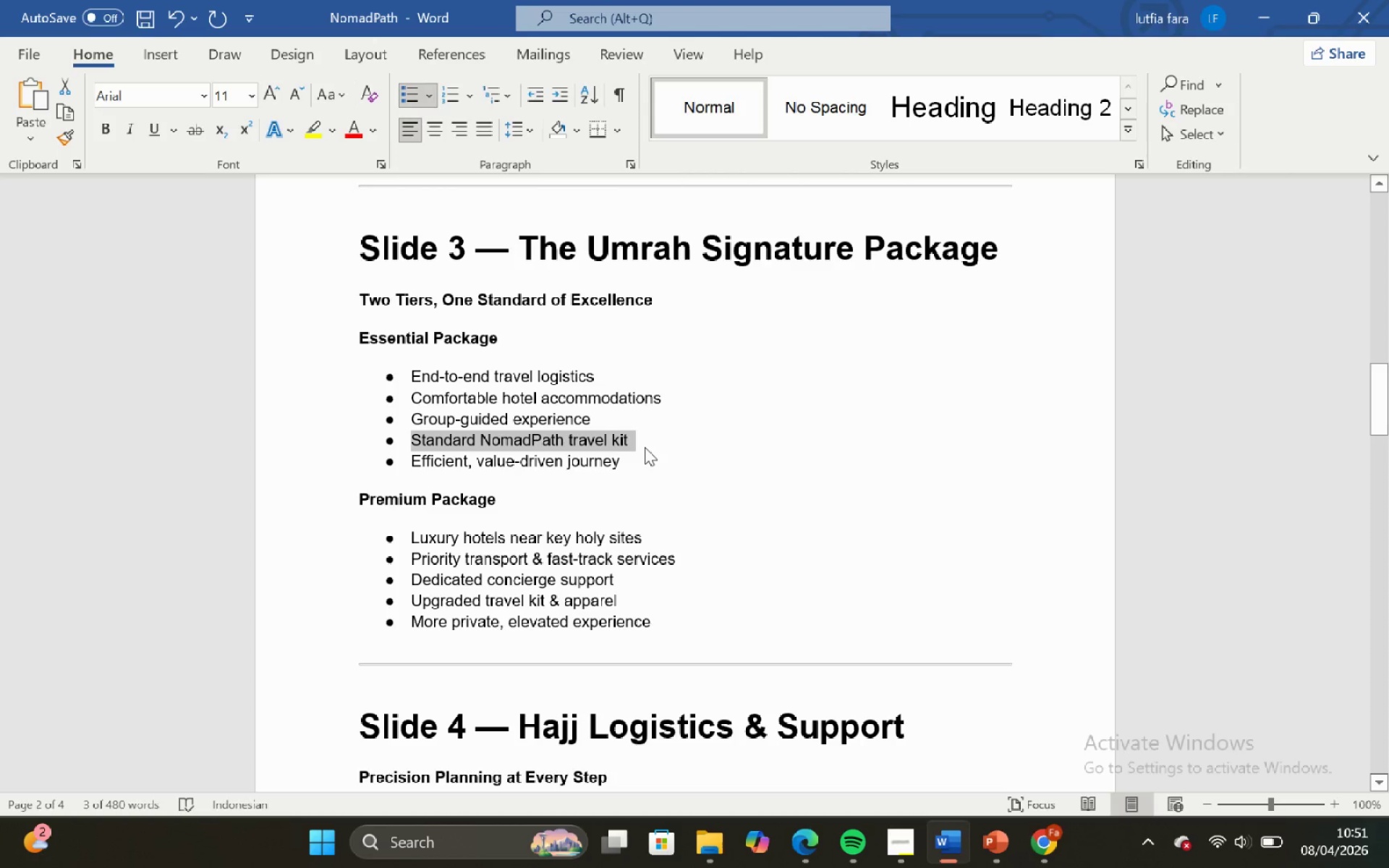 
key(Control+C)
 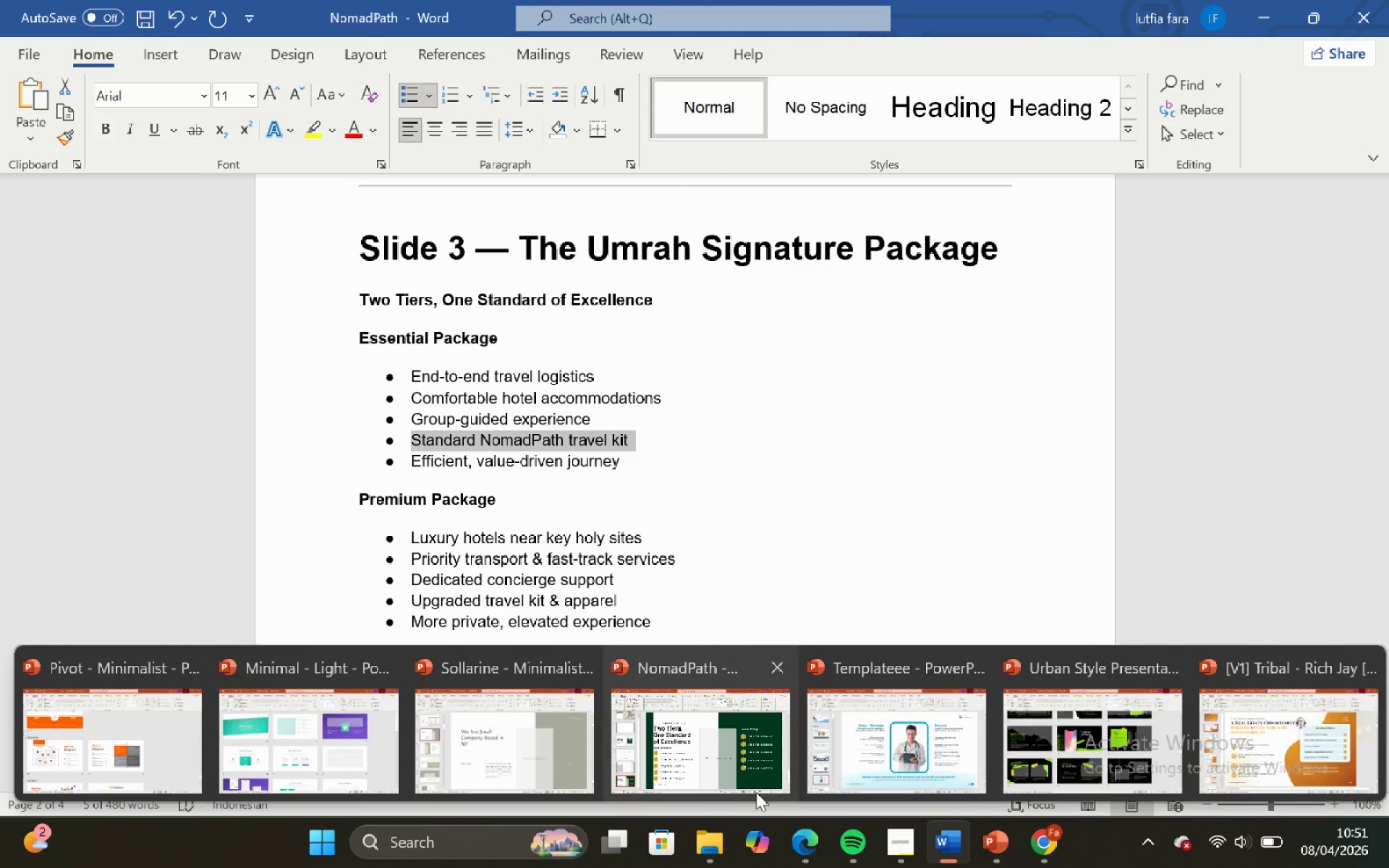 
left_click_drag(start_coordinate=[697, 767], to_coordinate=[683, 761])
 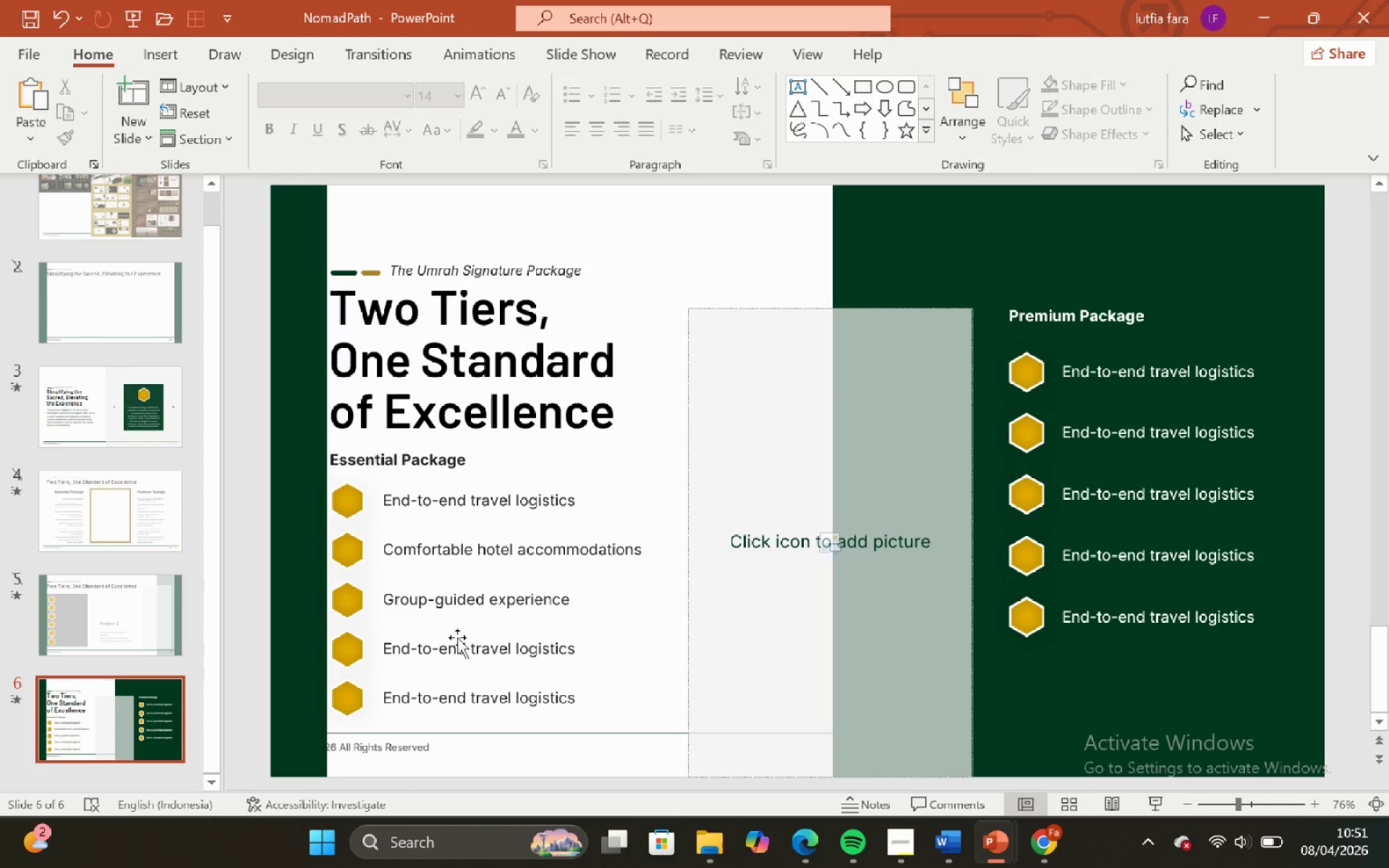 
left_click([464, 646])
 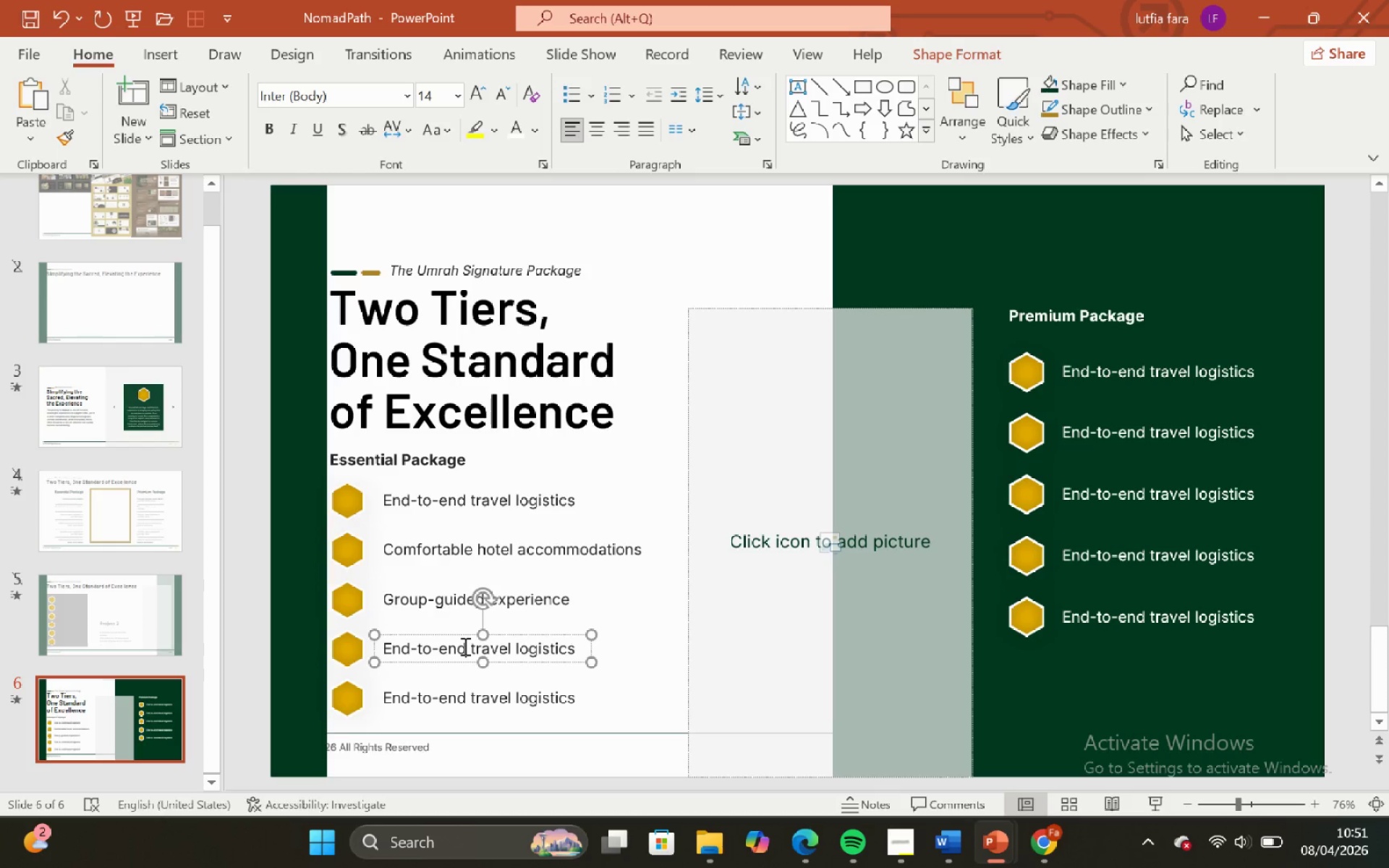 
key(Control+ControlLeft)
 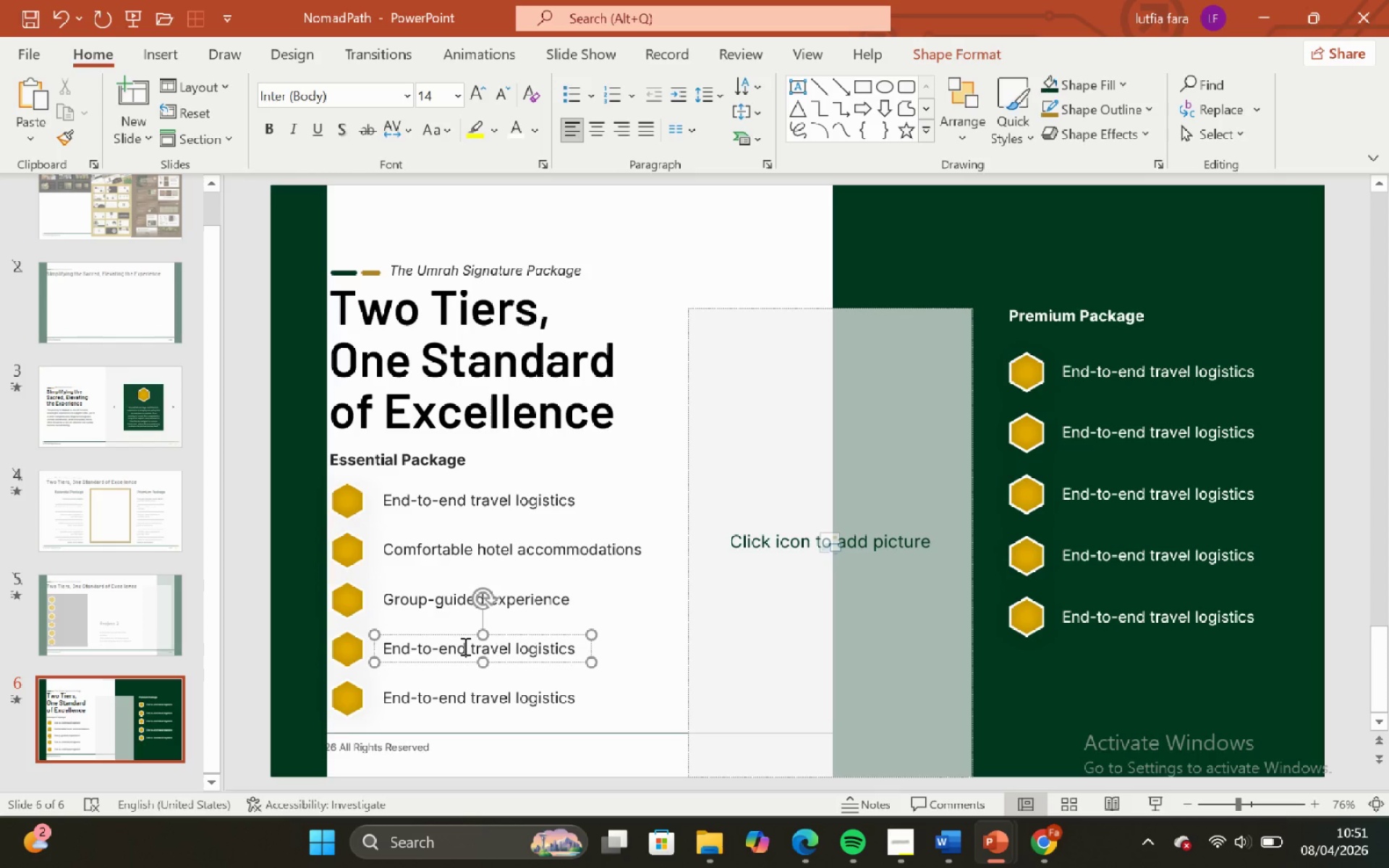 
key(Control+A)
 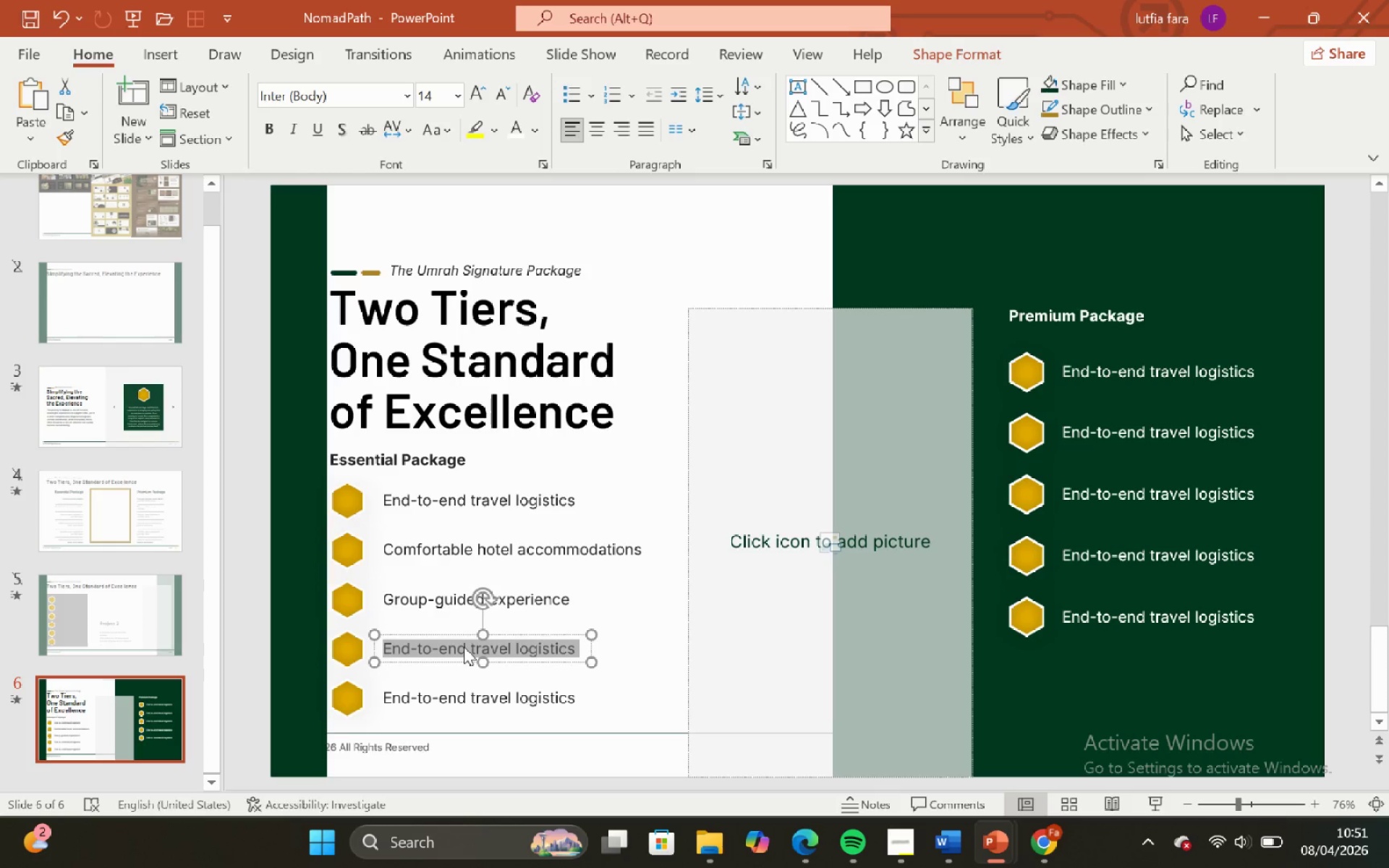 
right_click([464, 647])
 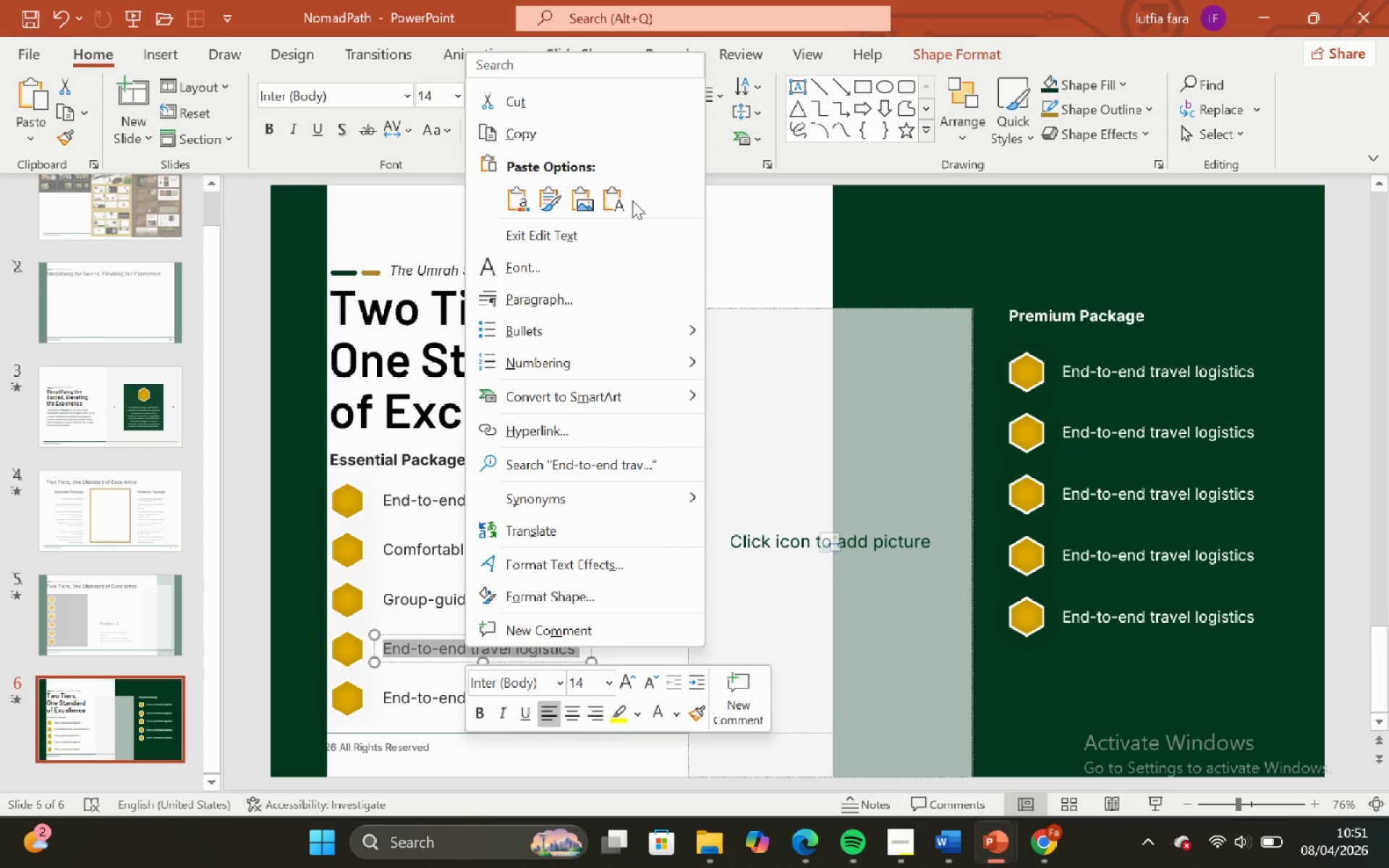 
left_click([623, 195])
 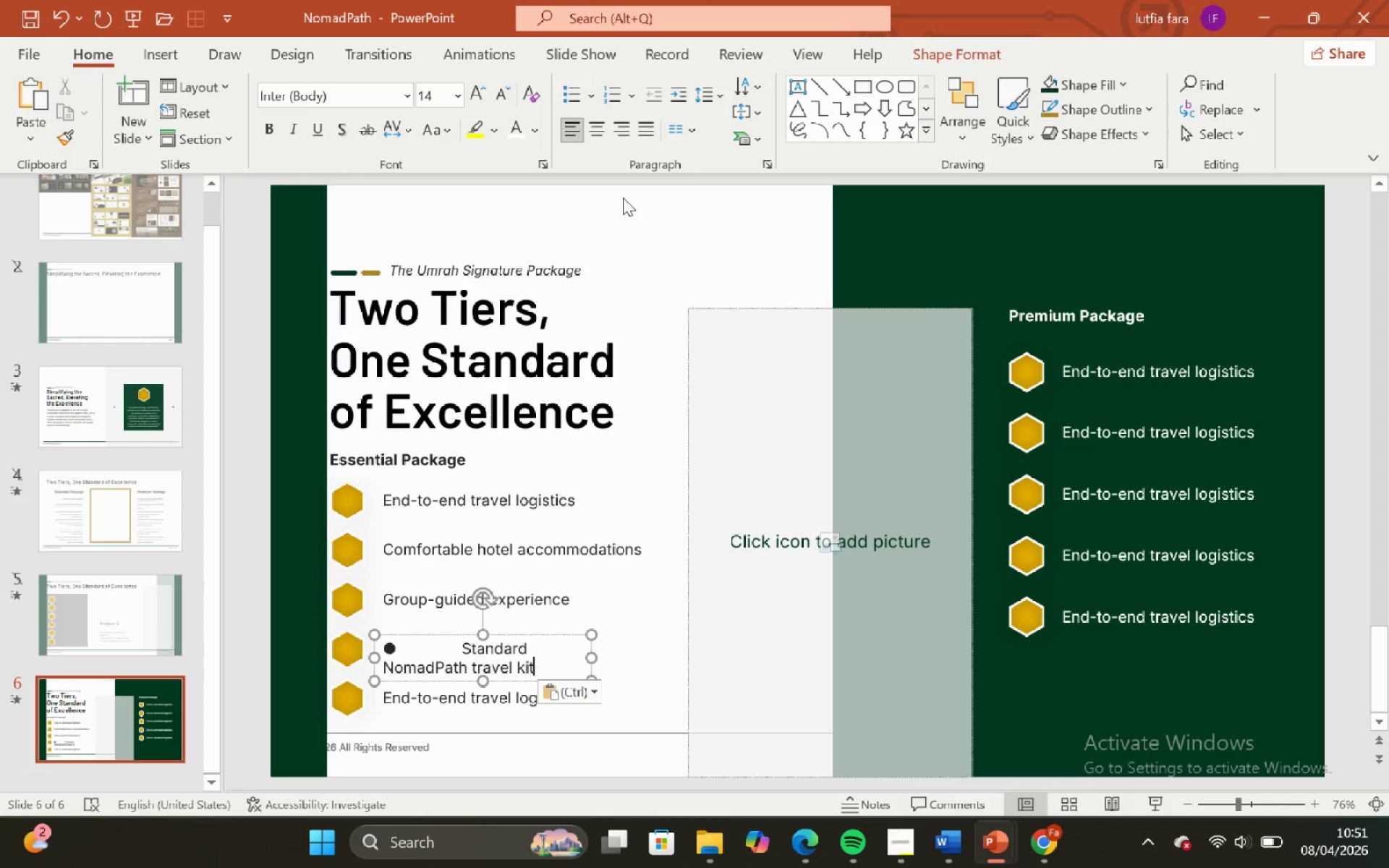 
wait(12.66)
 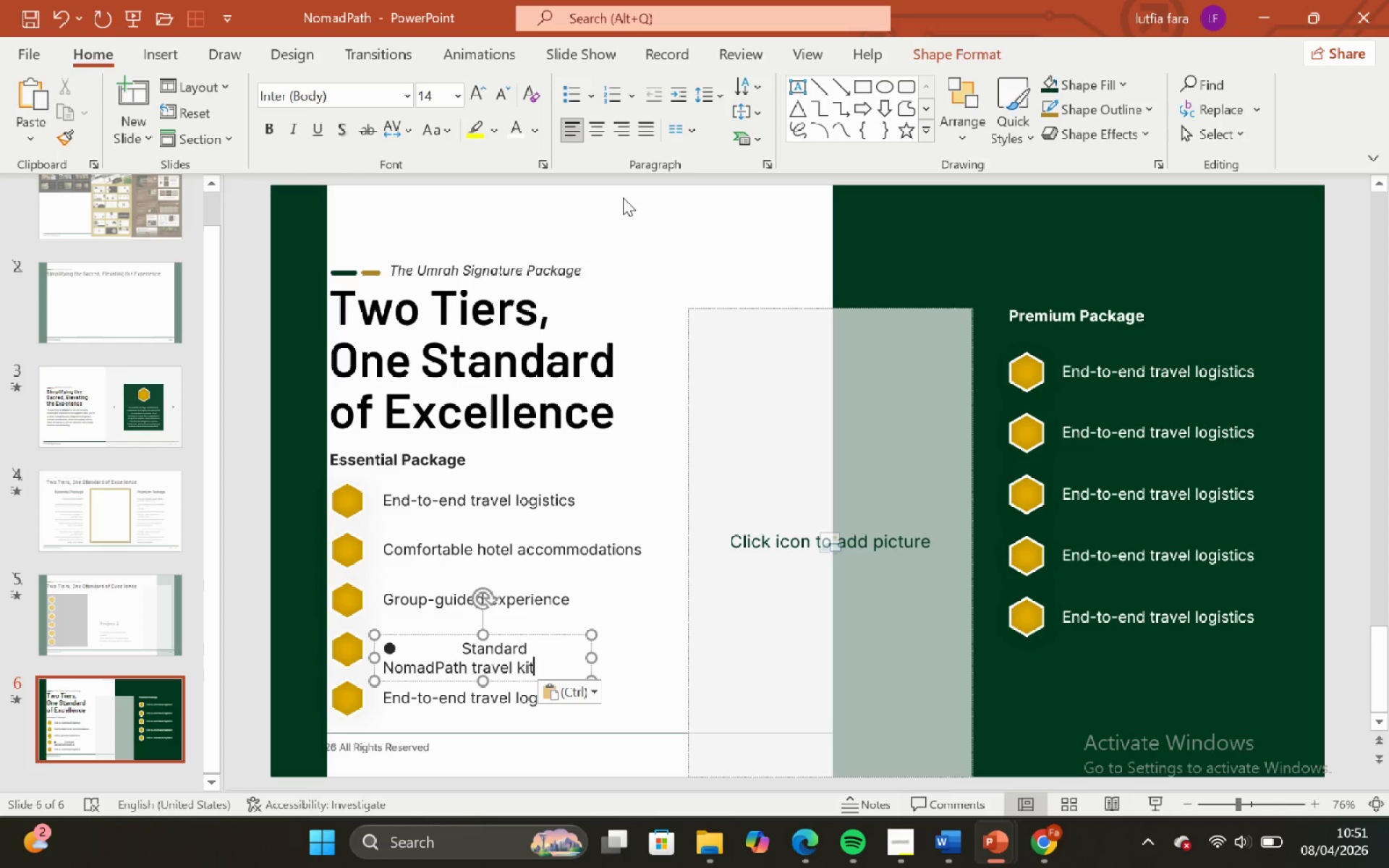 
hold_key(key=Backspace, duration=0.5)
 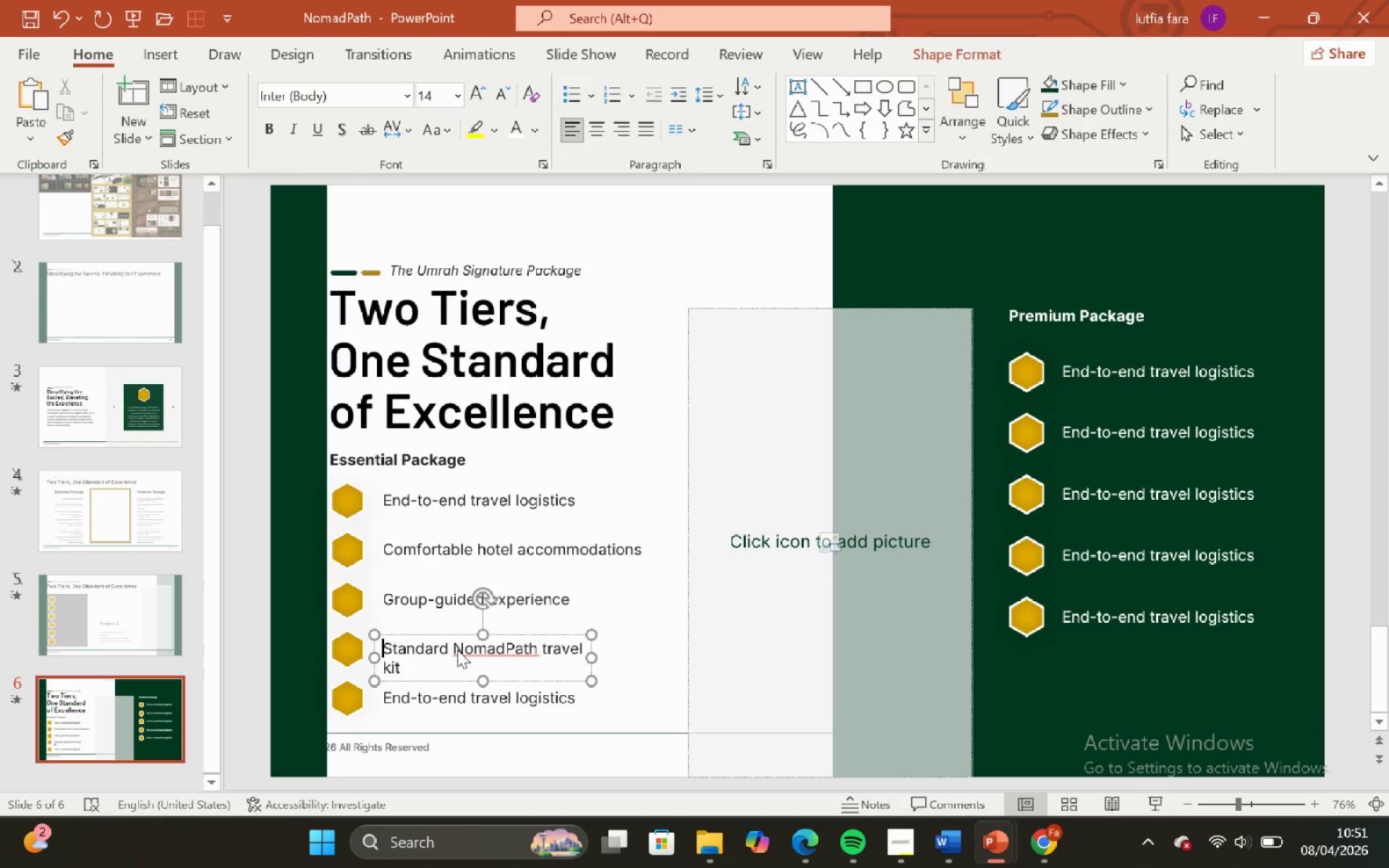 
hold_key(key=Backspace, duration=7.19)
 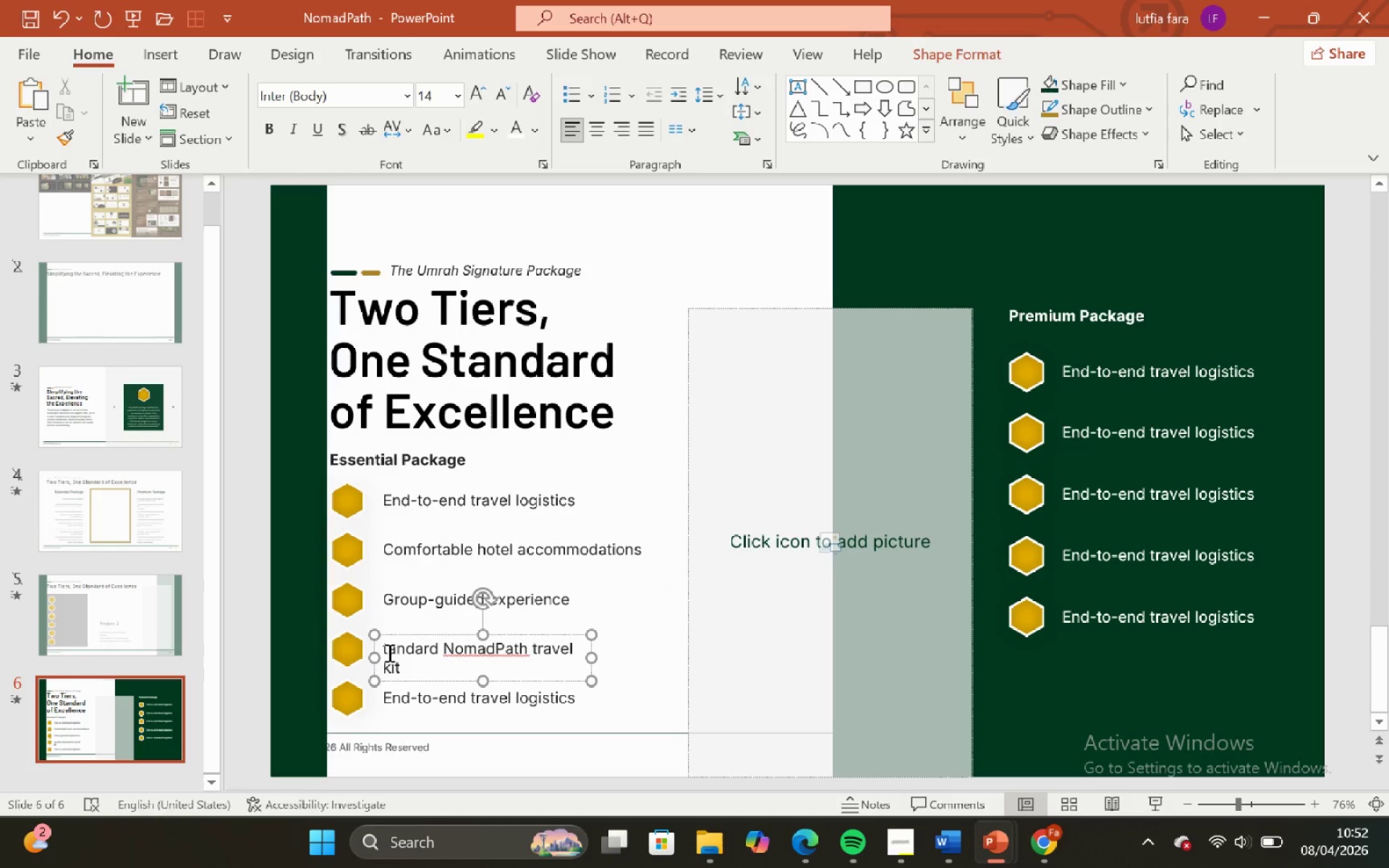 
left_click([388, 652])
 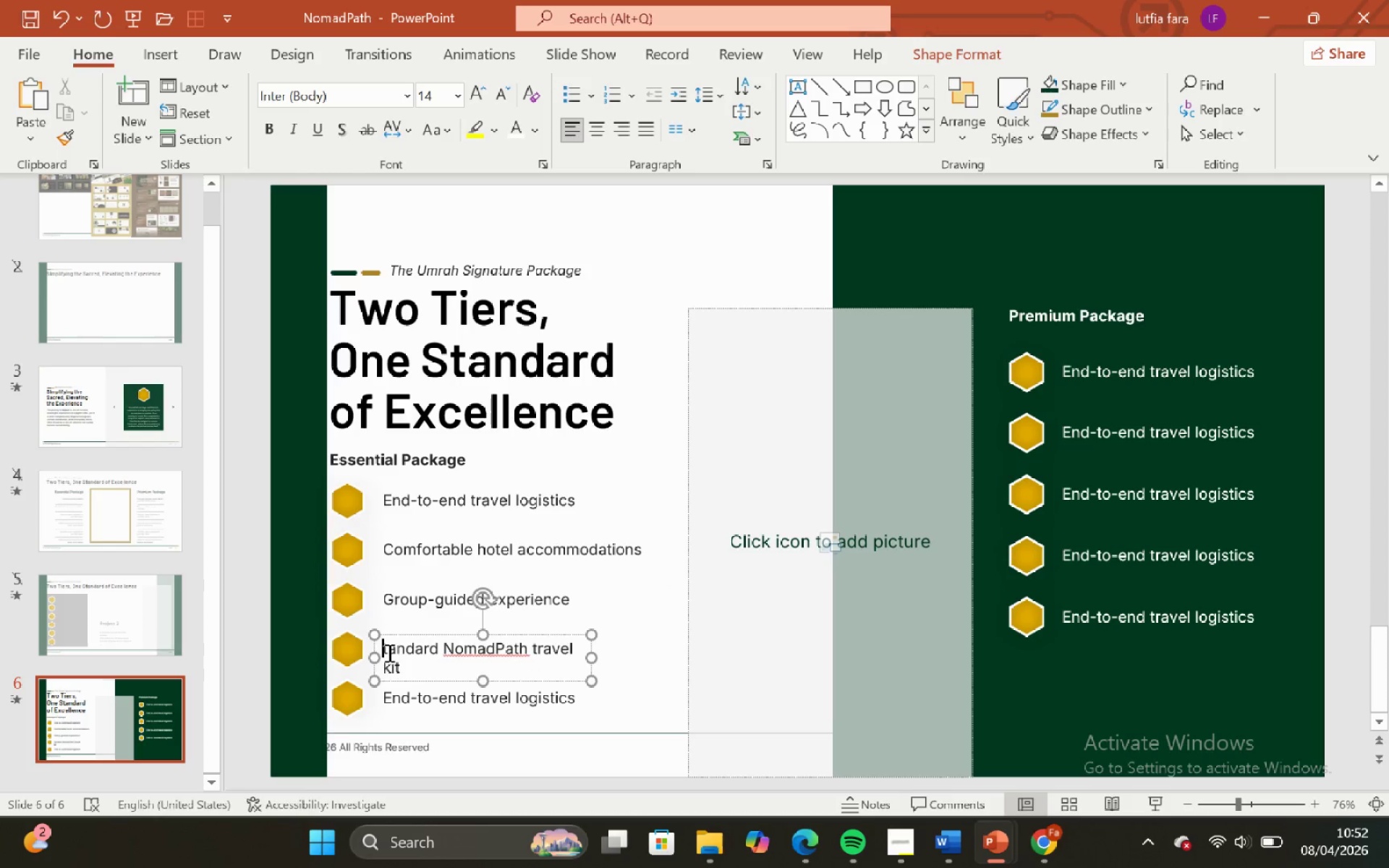 
key(Control+ControlLeft)
 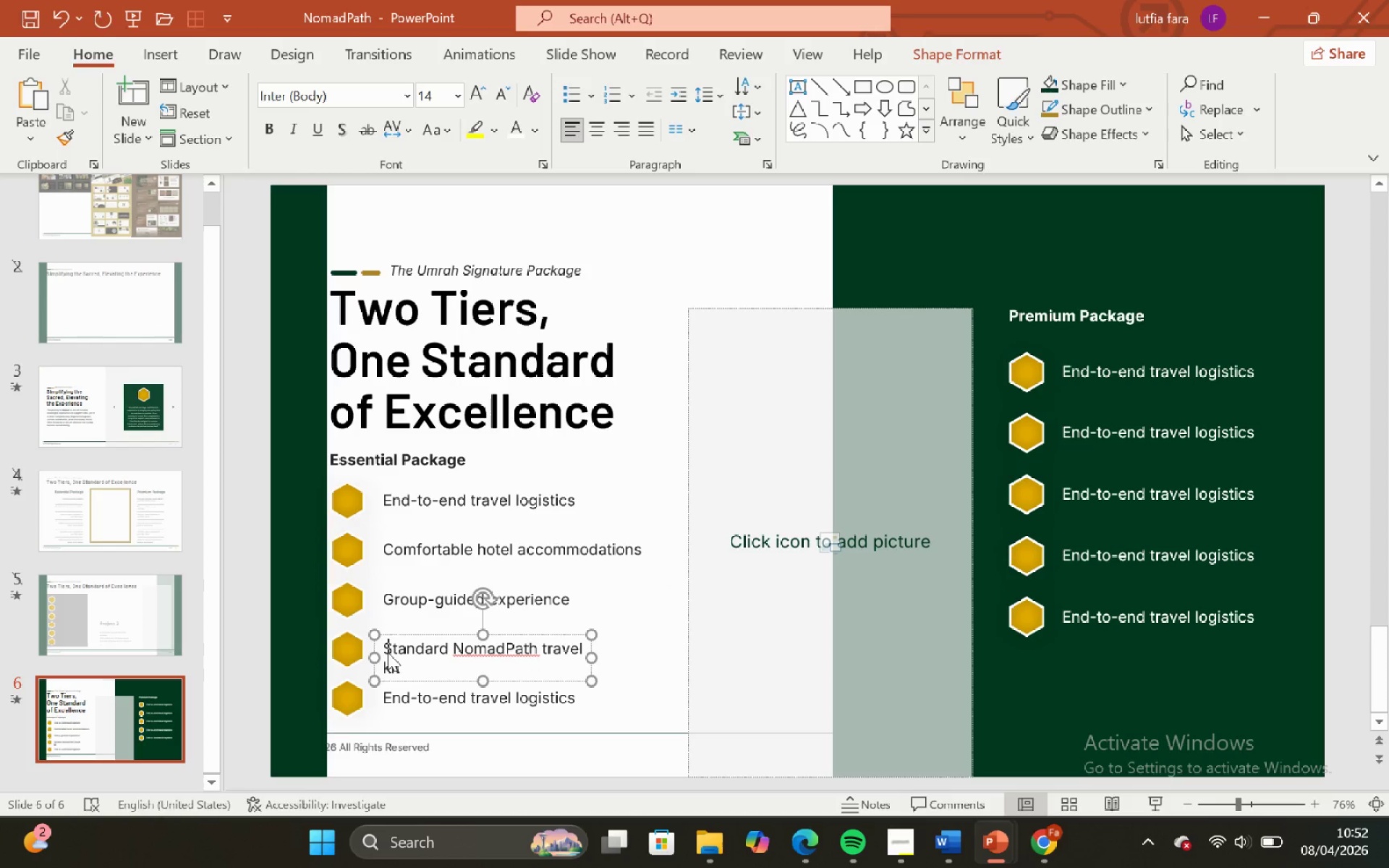 
key(Control+Z)
 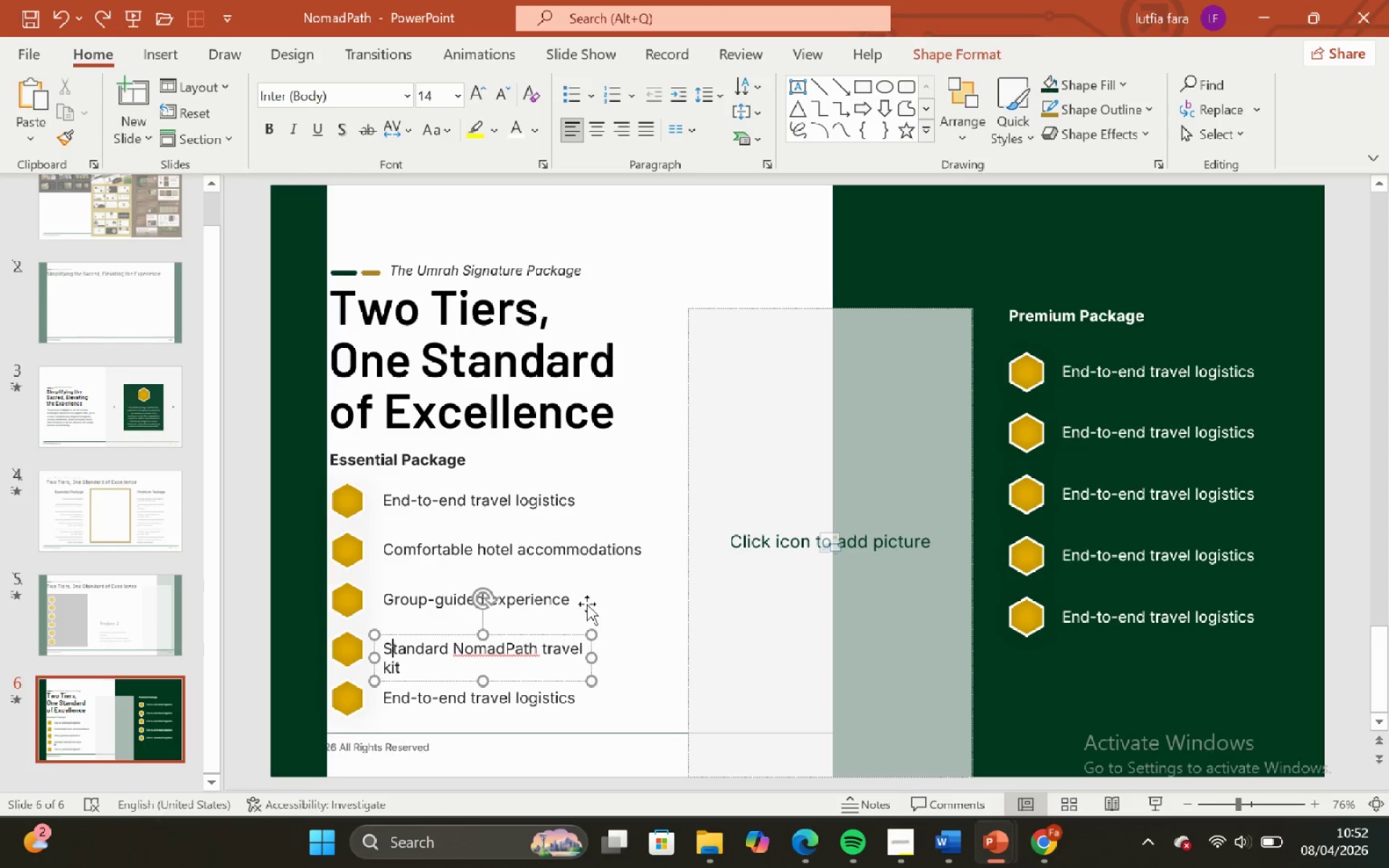 
left_click([630, 481])
 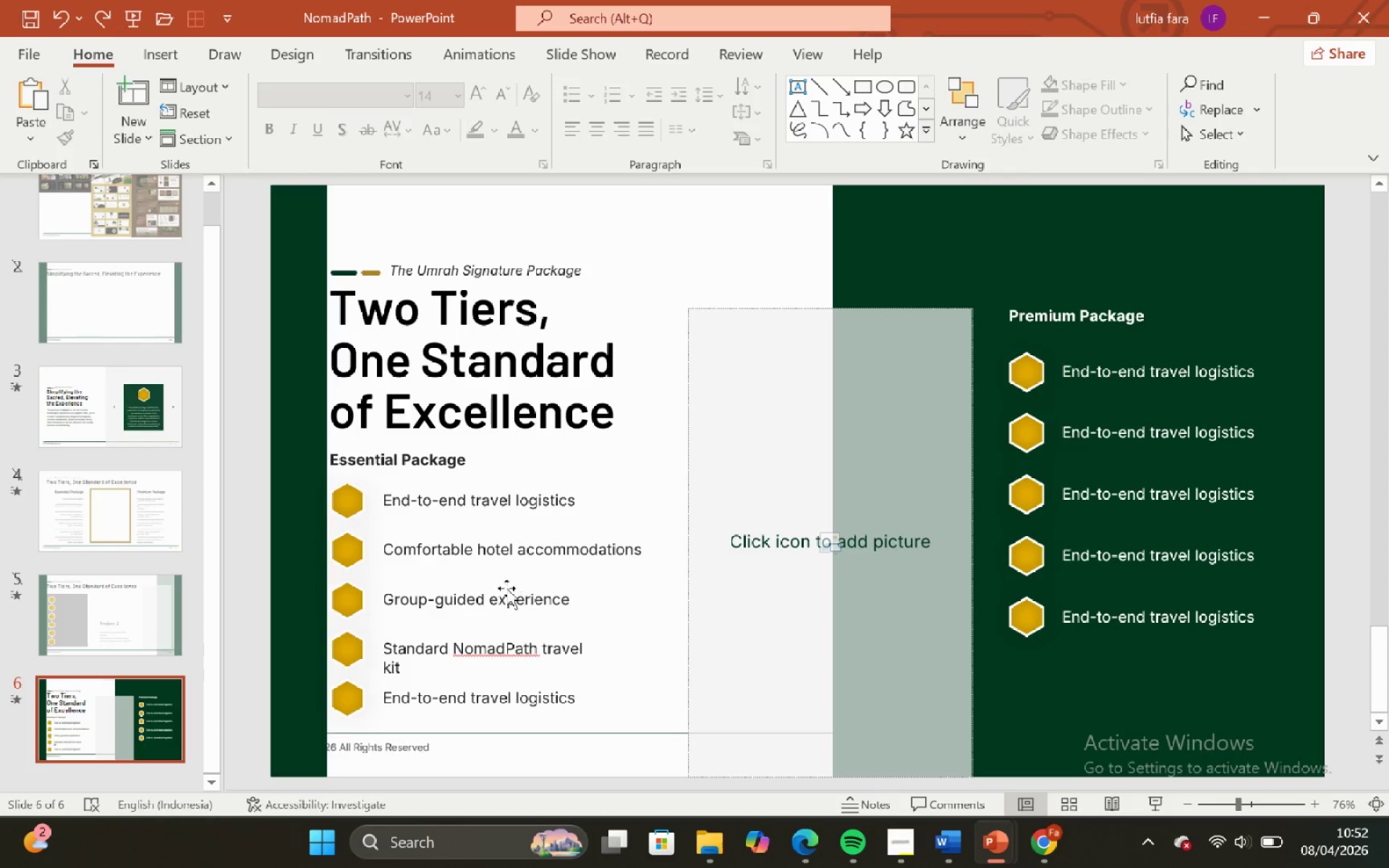 
left_click([483, 669])
 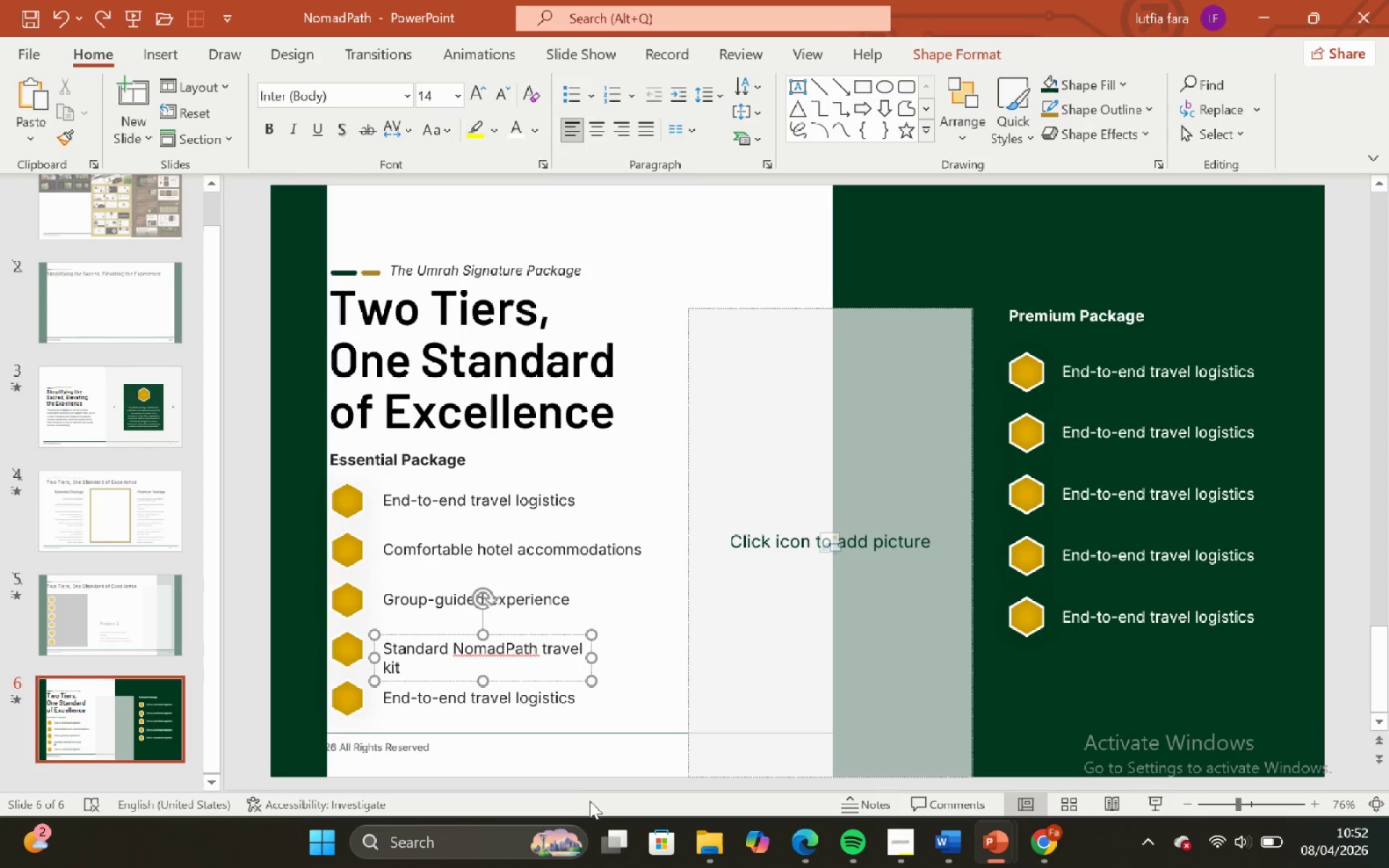 
left_click_drag(start_coordinate=[557, 757], to_coordinate=[553, 754])
 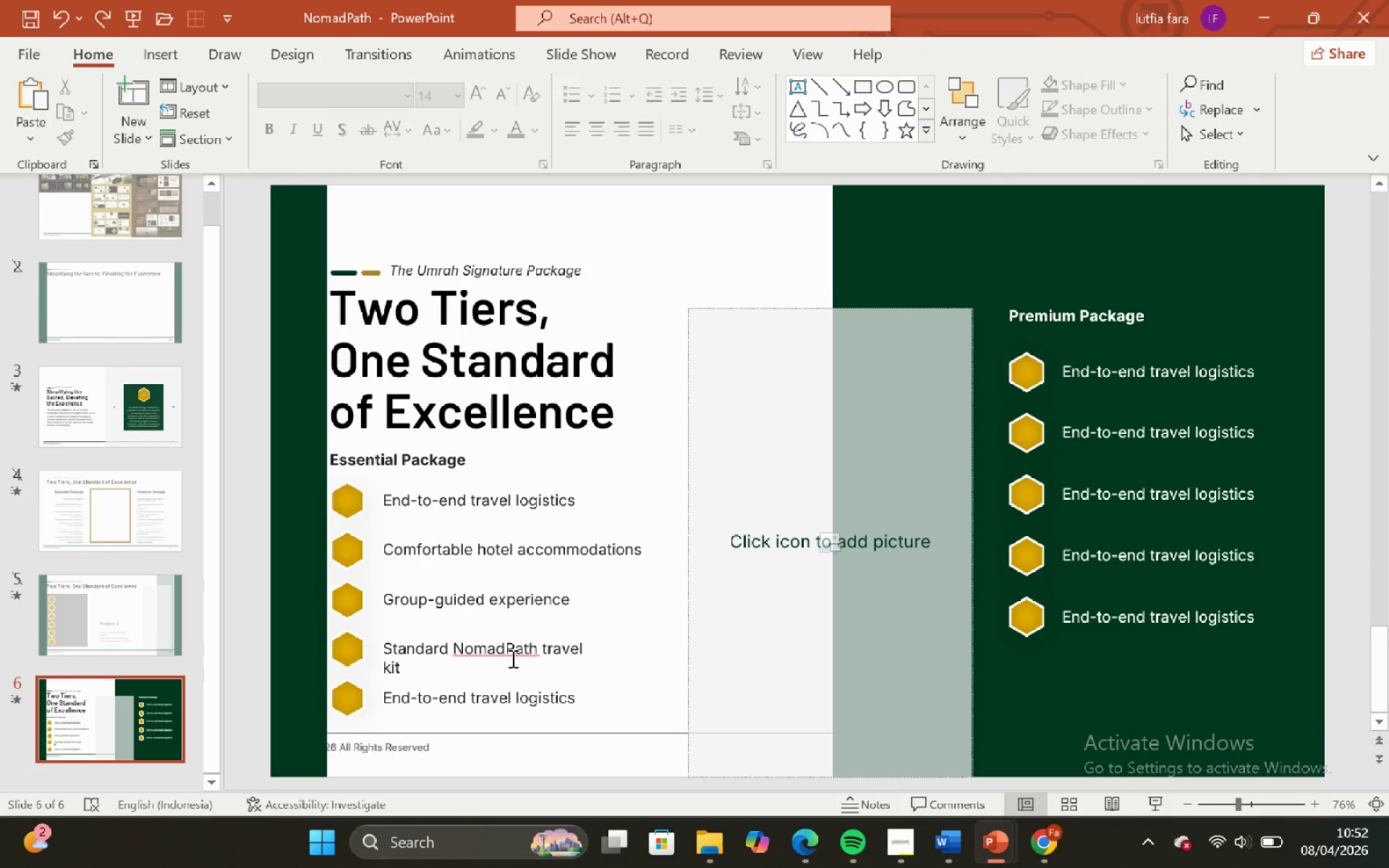 
left_click([511, 658])
 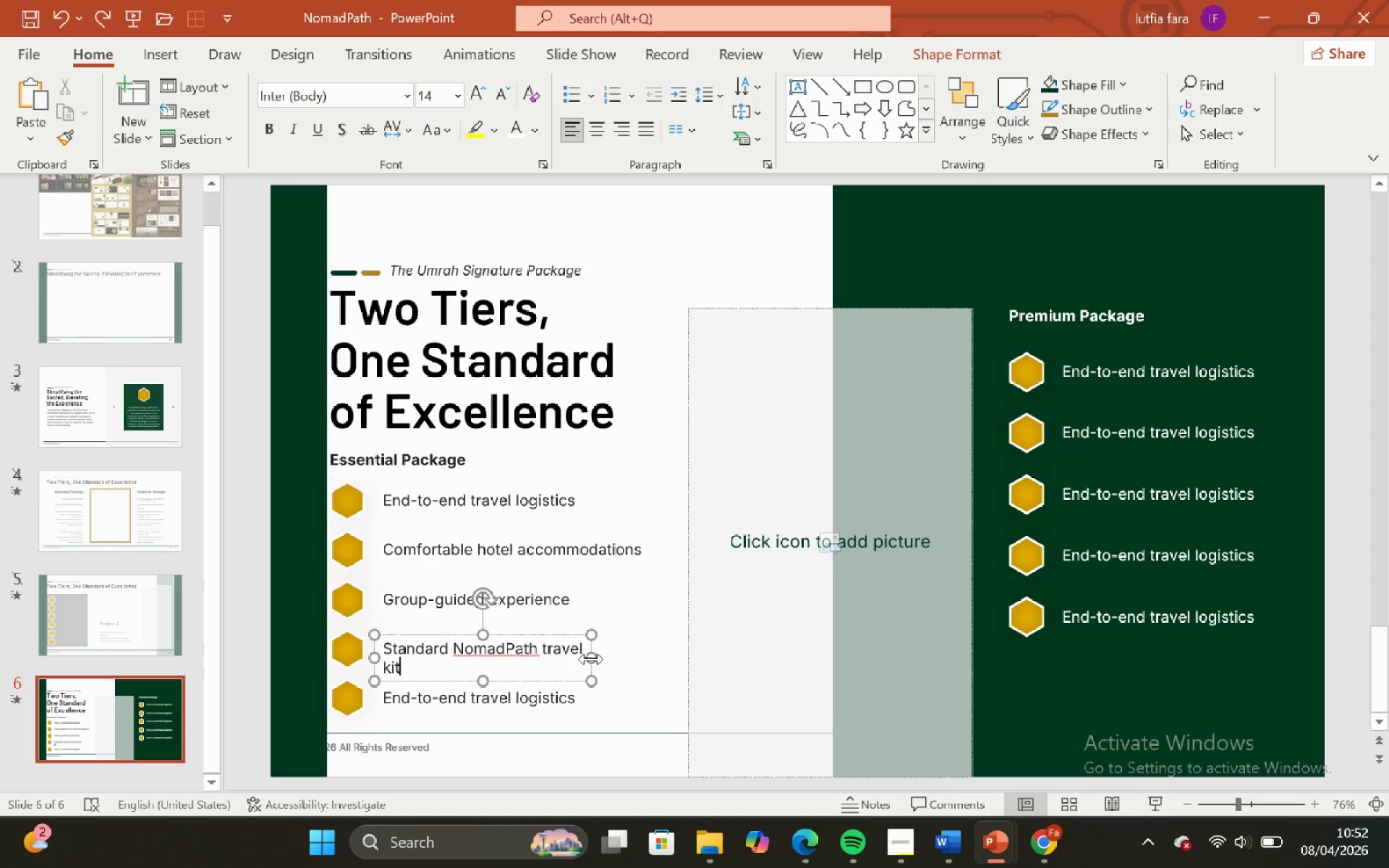 
left_click_drag(start_coordinate=[591, 659], to_coordinate=[621, 657])
 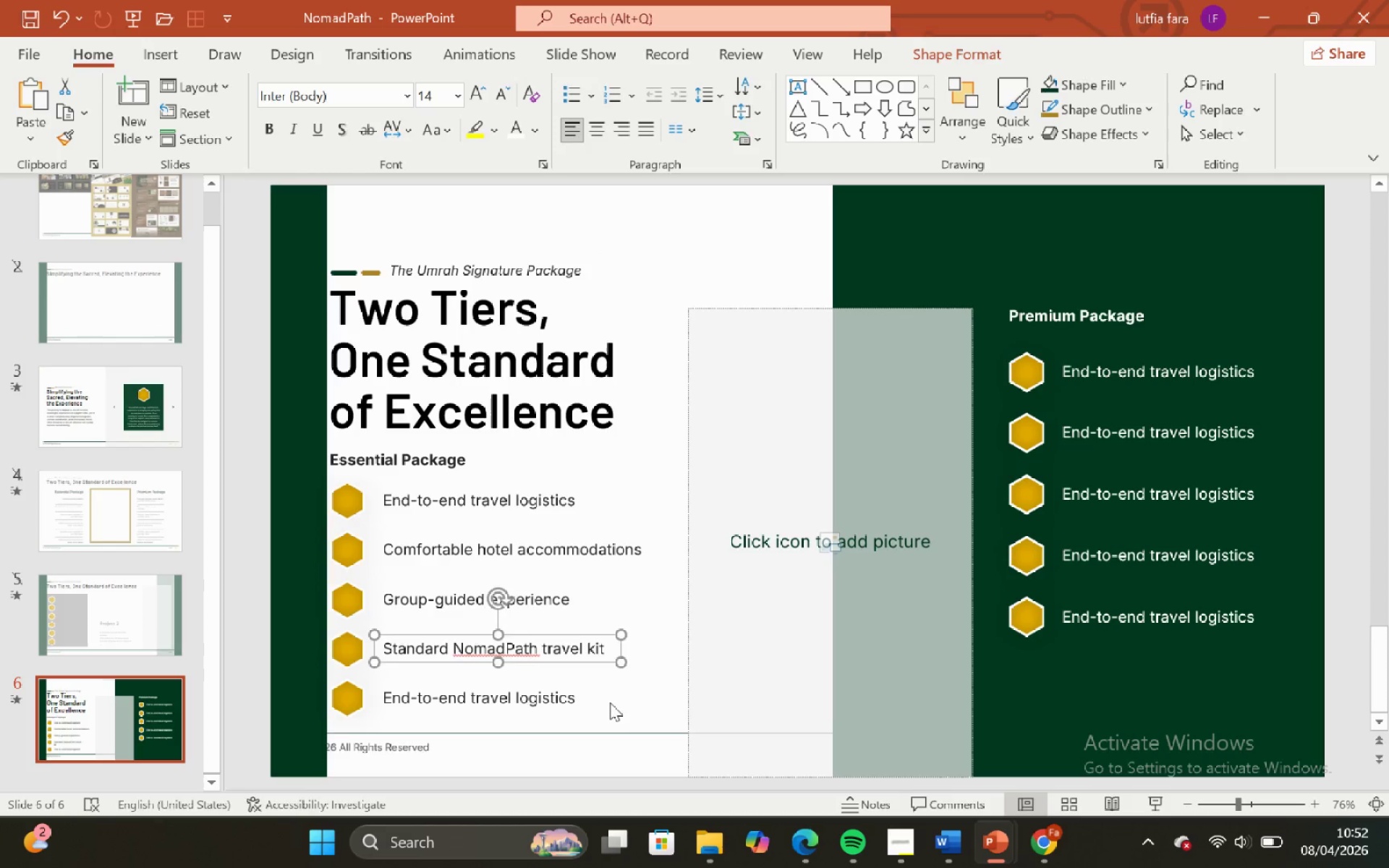 
left_click([610, 702])
 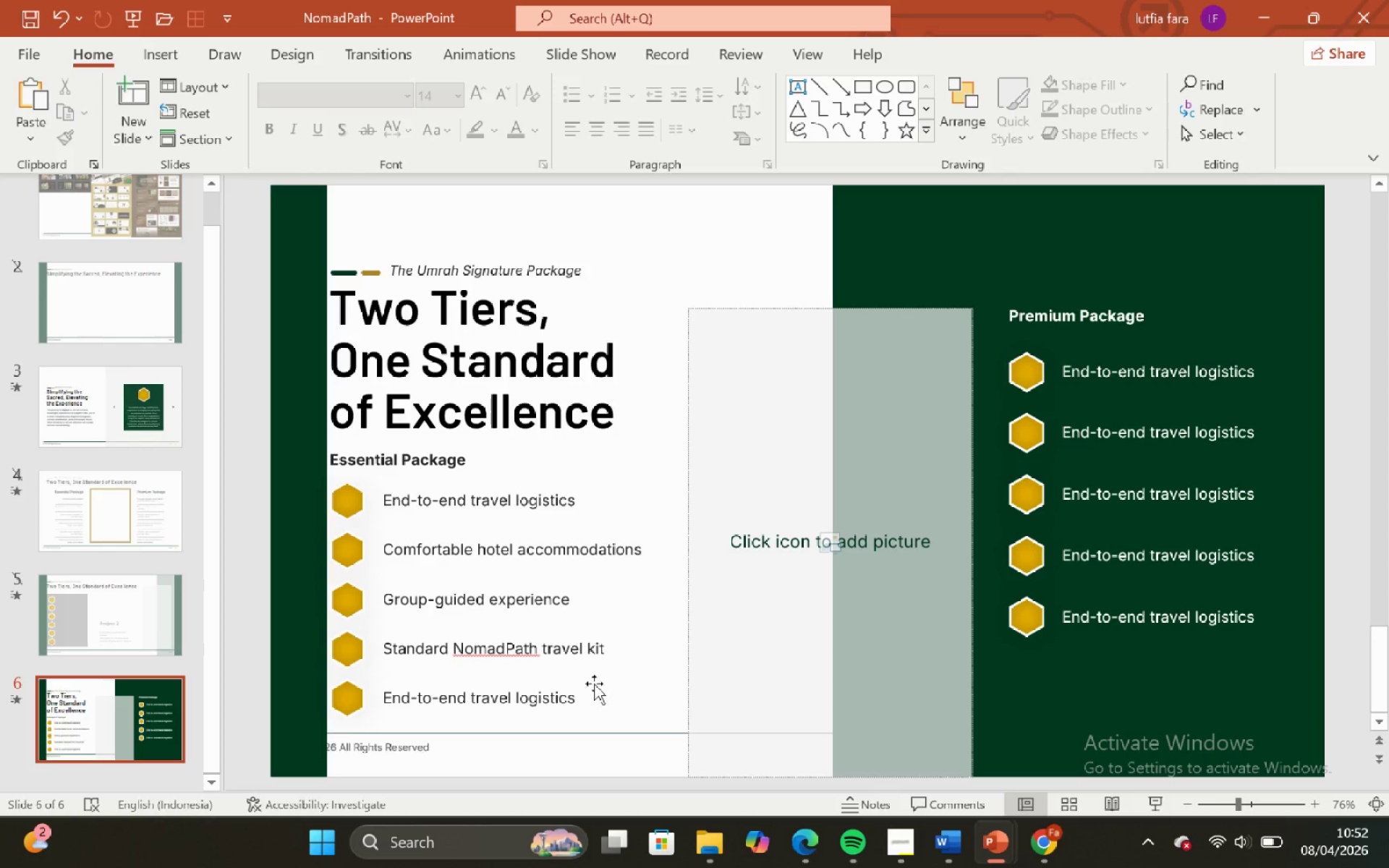 
left_click([560, 682])
 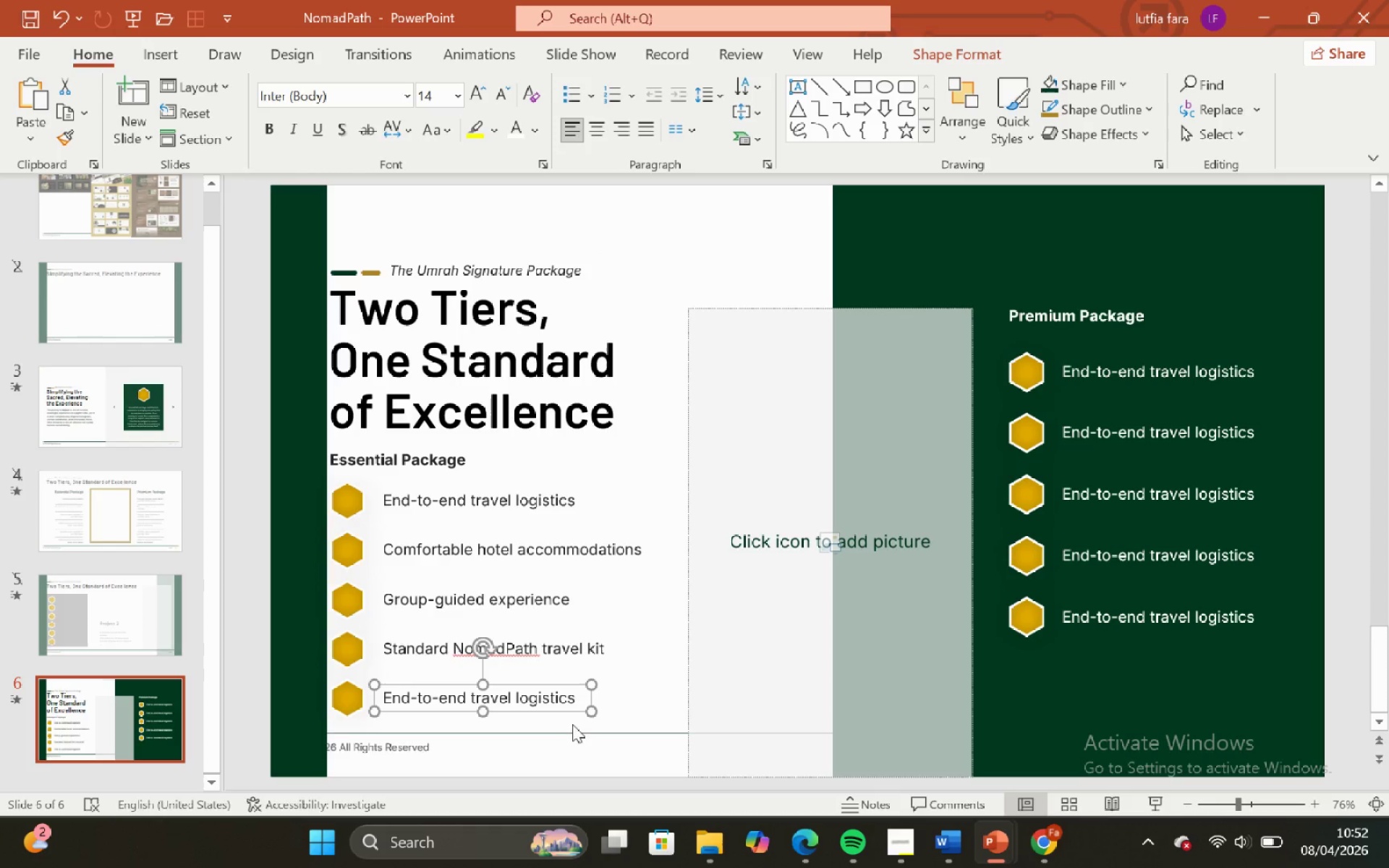 
left_click([592, 726])
 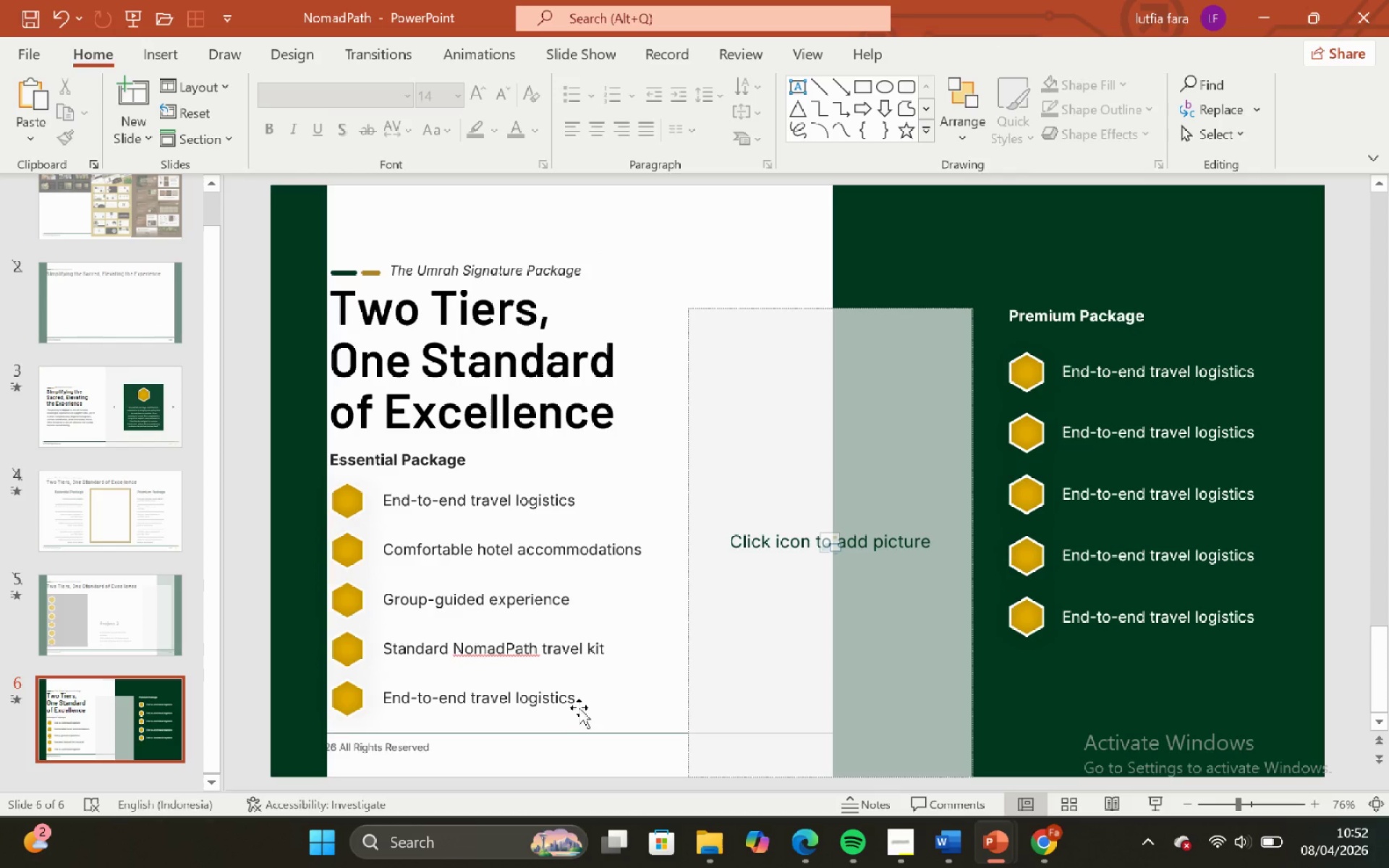 
left_click_drag(start_coordinate=[579, 707], to_coordinate=[578, 704])
 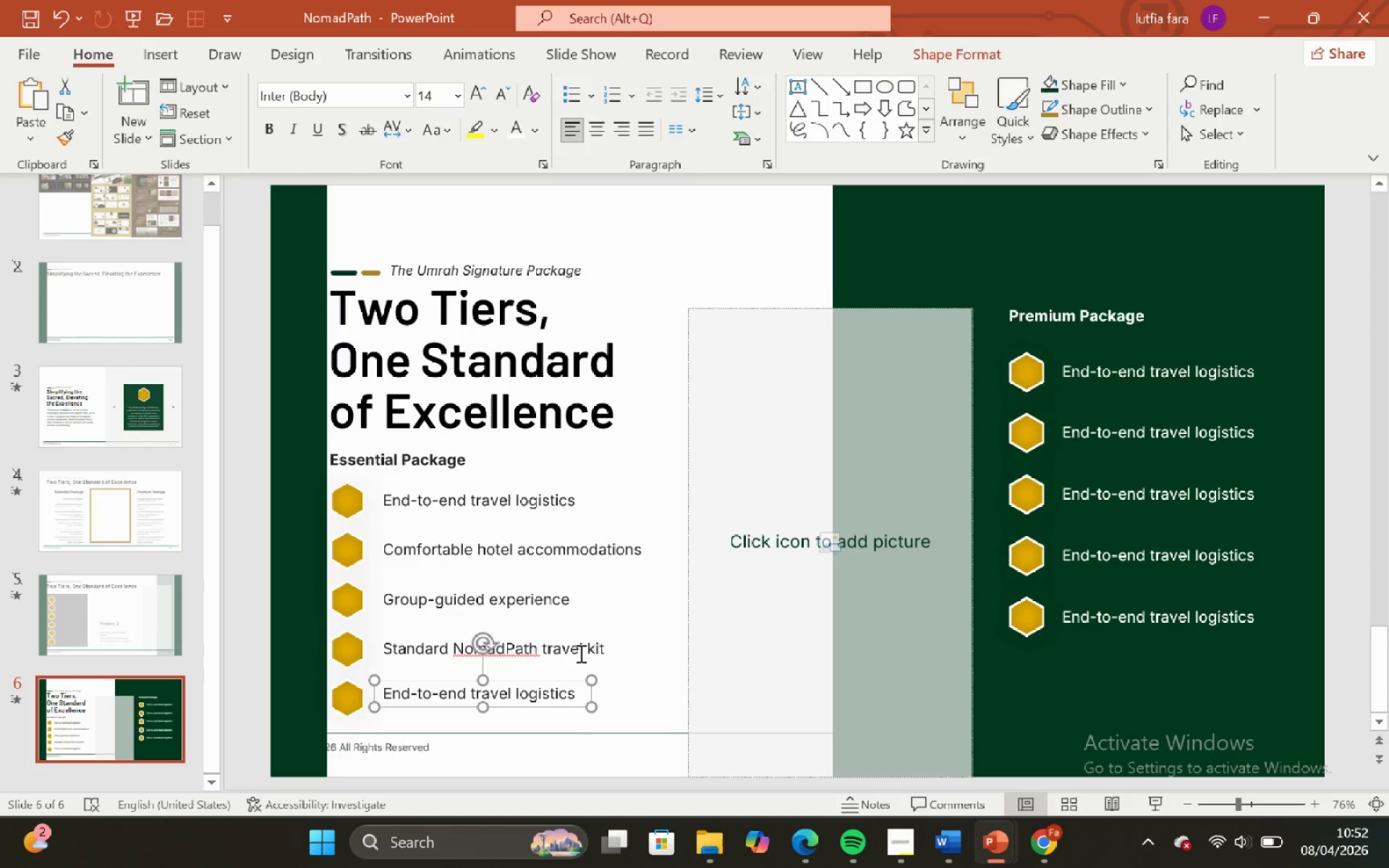 
left_click([579, 653])
 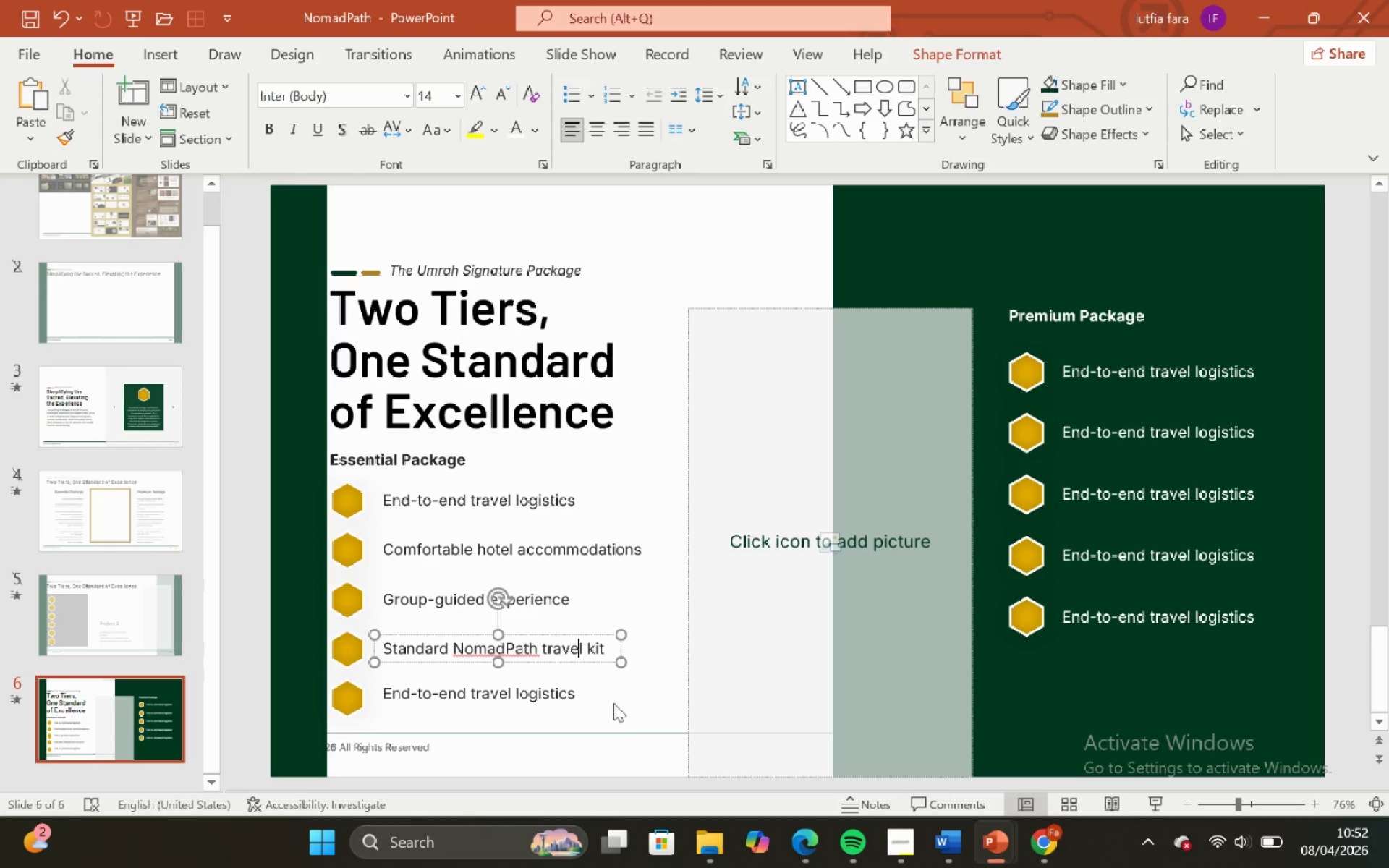 
left_click([617, 707])
 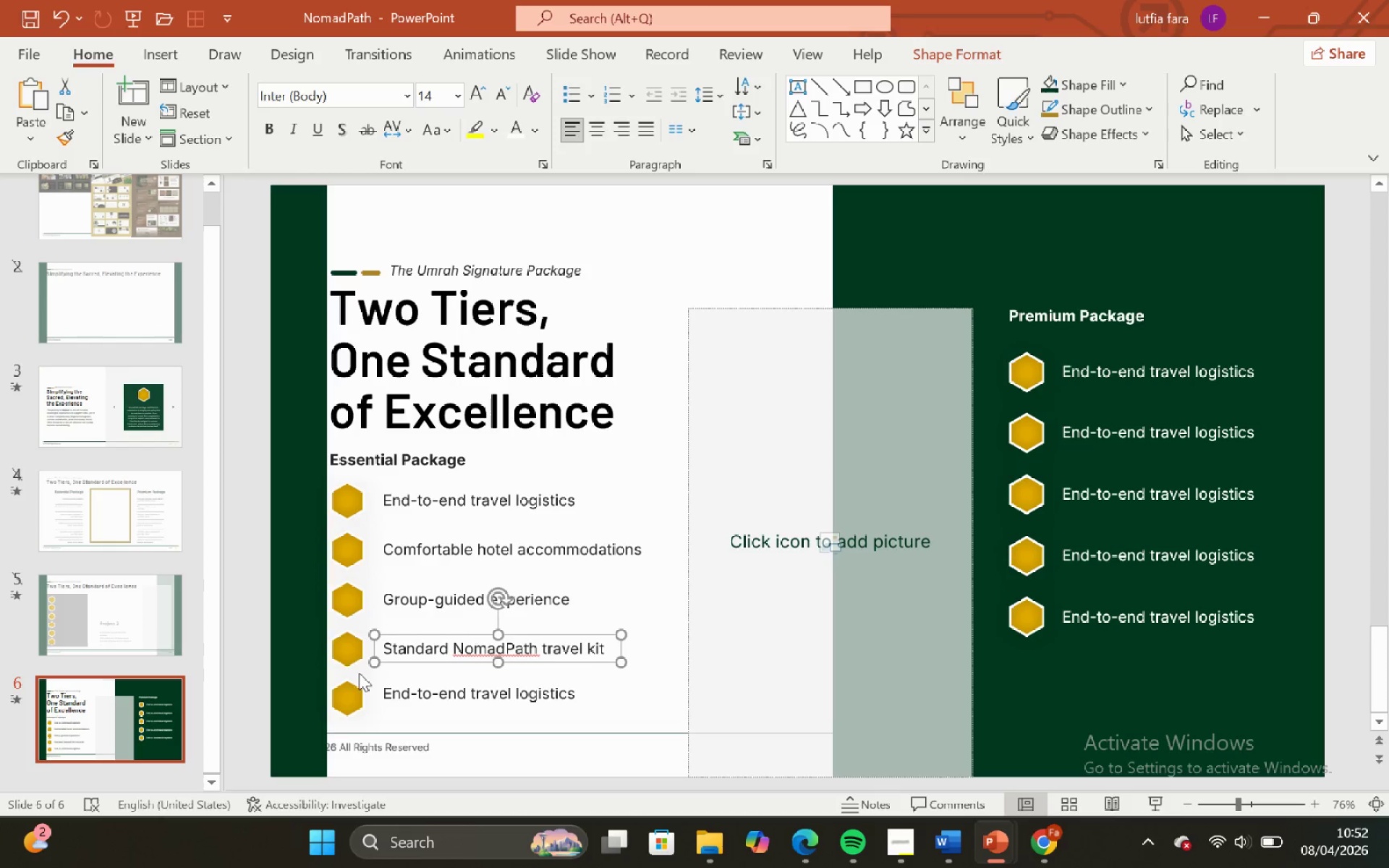 
hold_key(key=ShiftLeft, duration=0.55)
left_click([347, 663])
 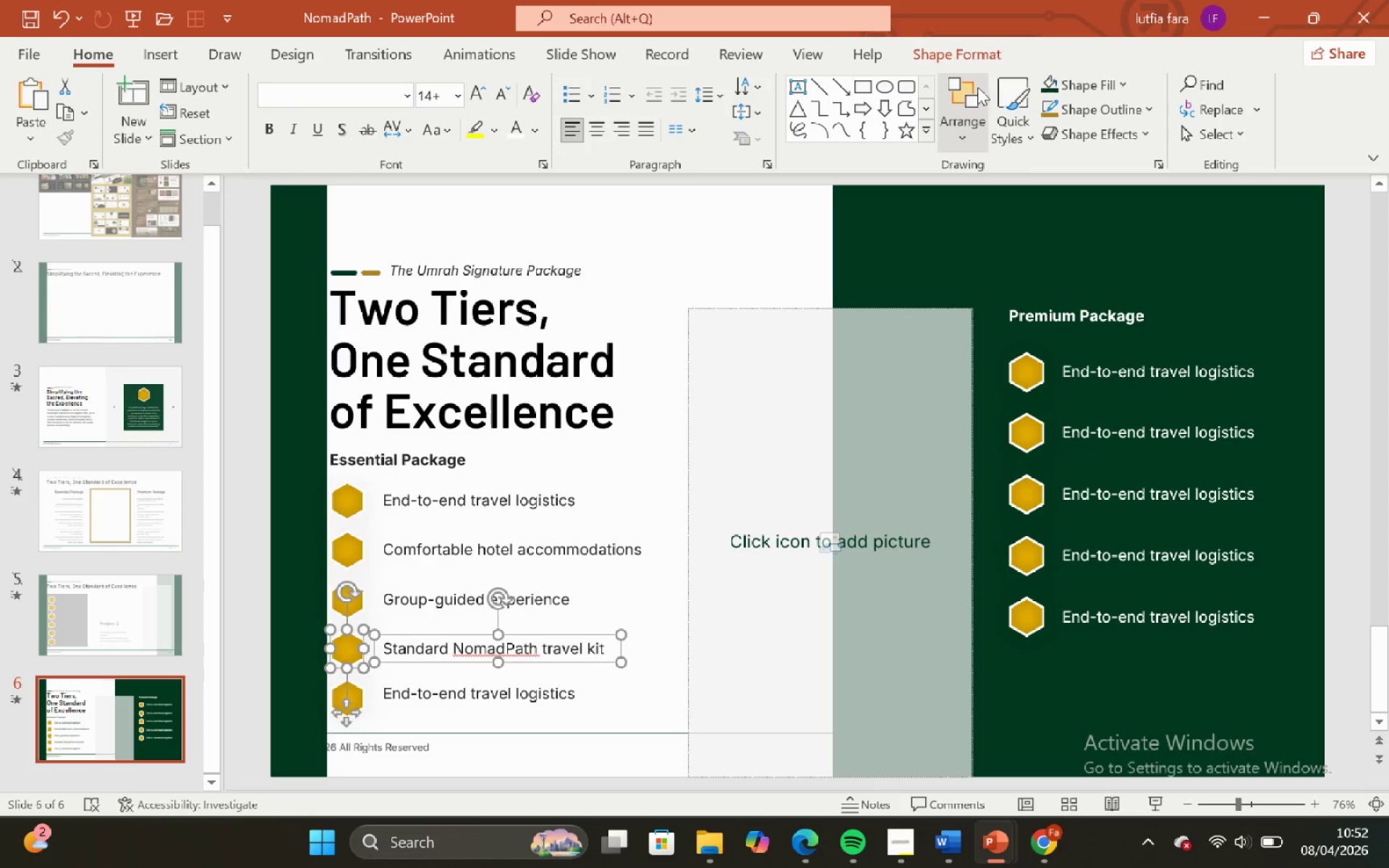 
left_click([988, 46])
 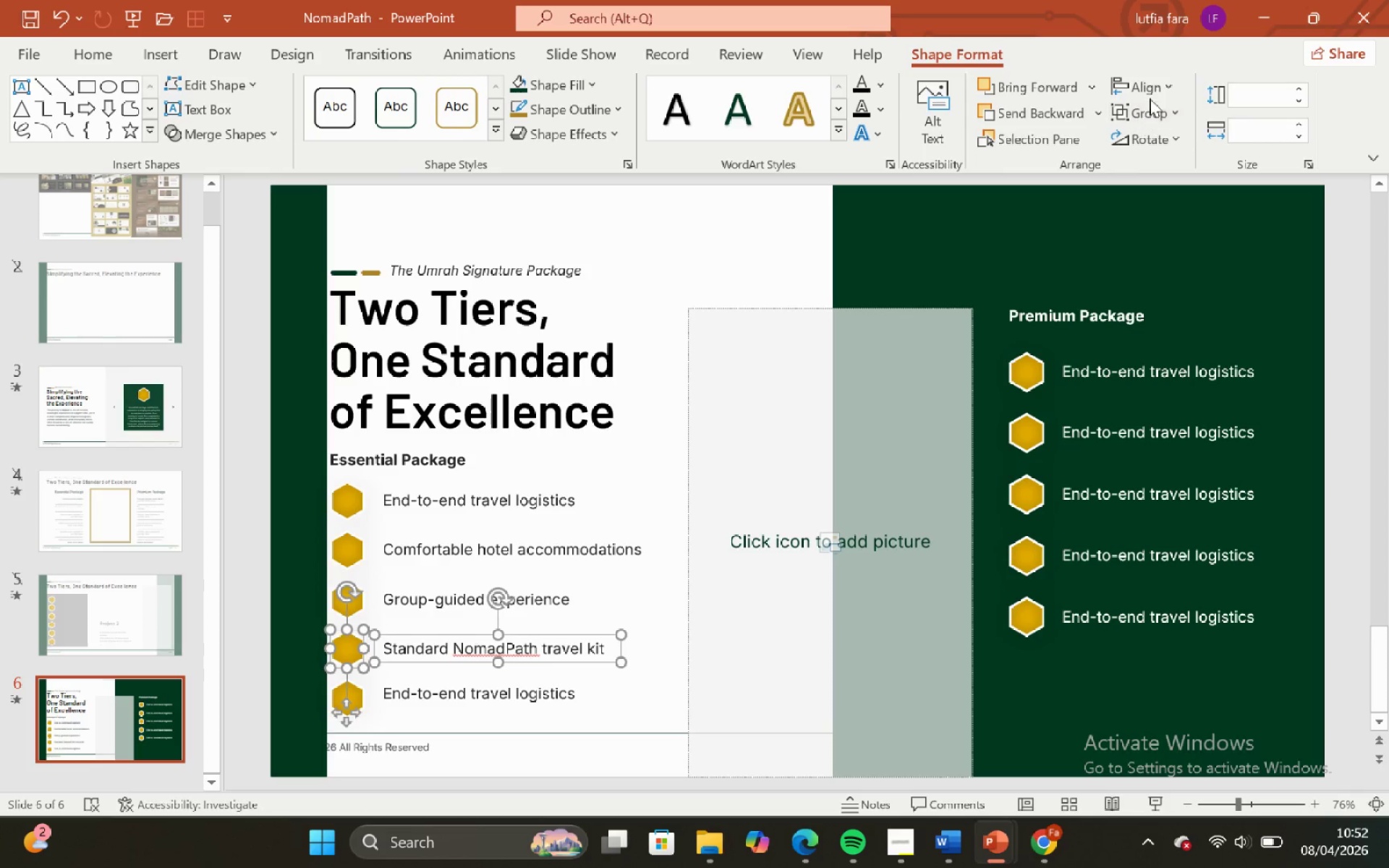 
left_click([1154, 88])
 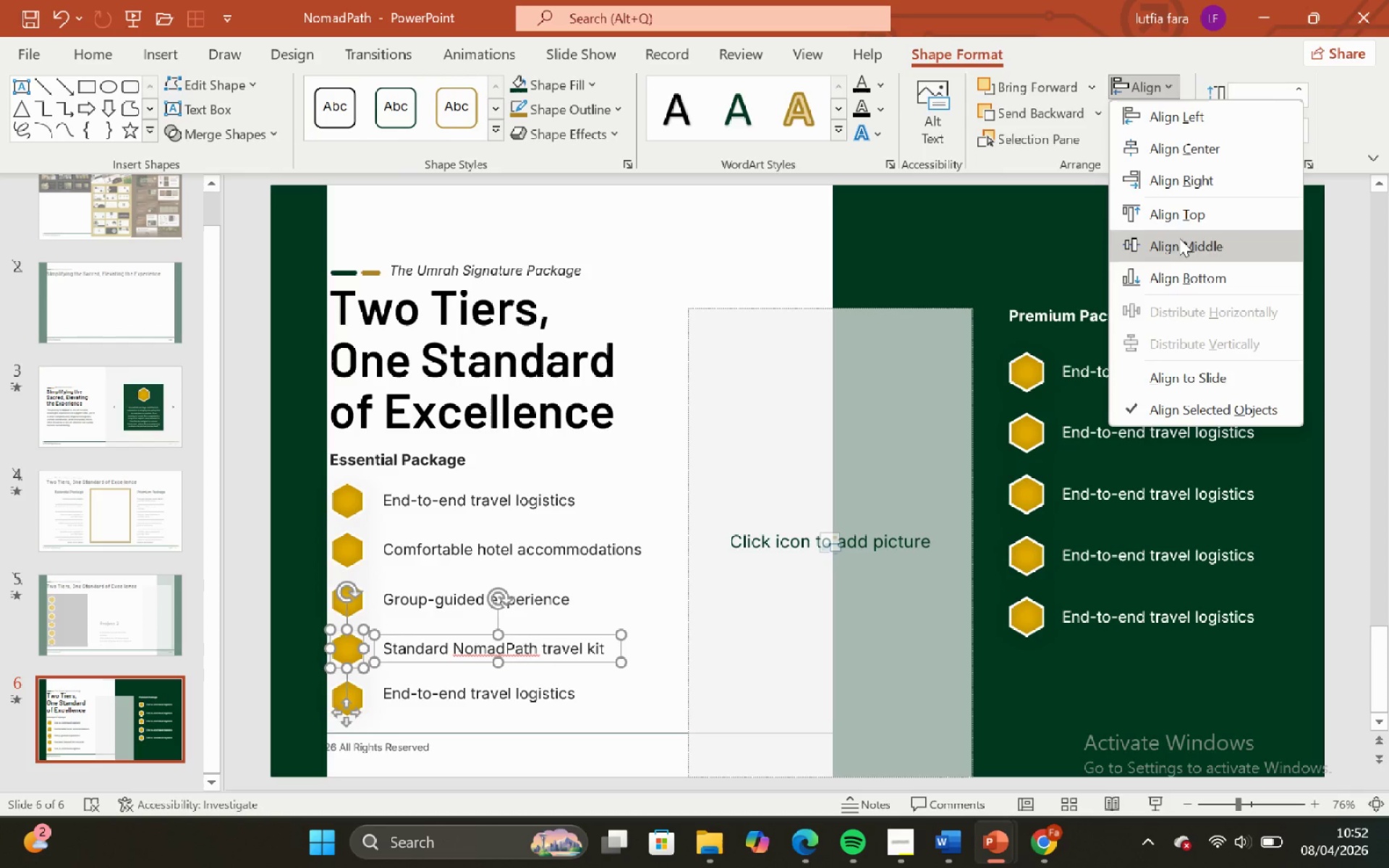 
left_click([1181, 239])
 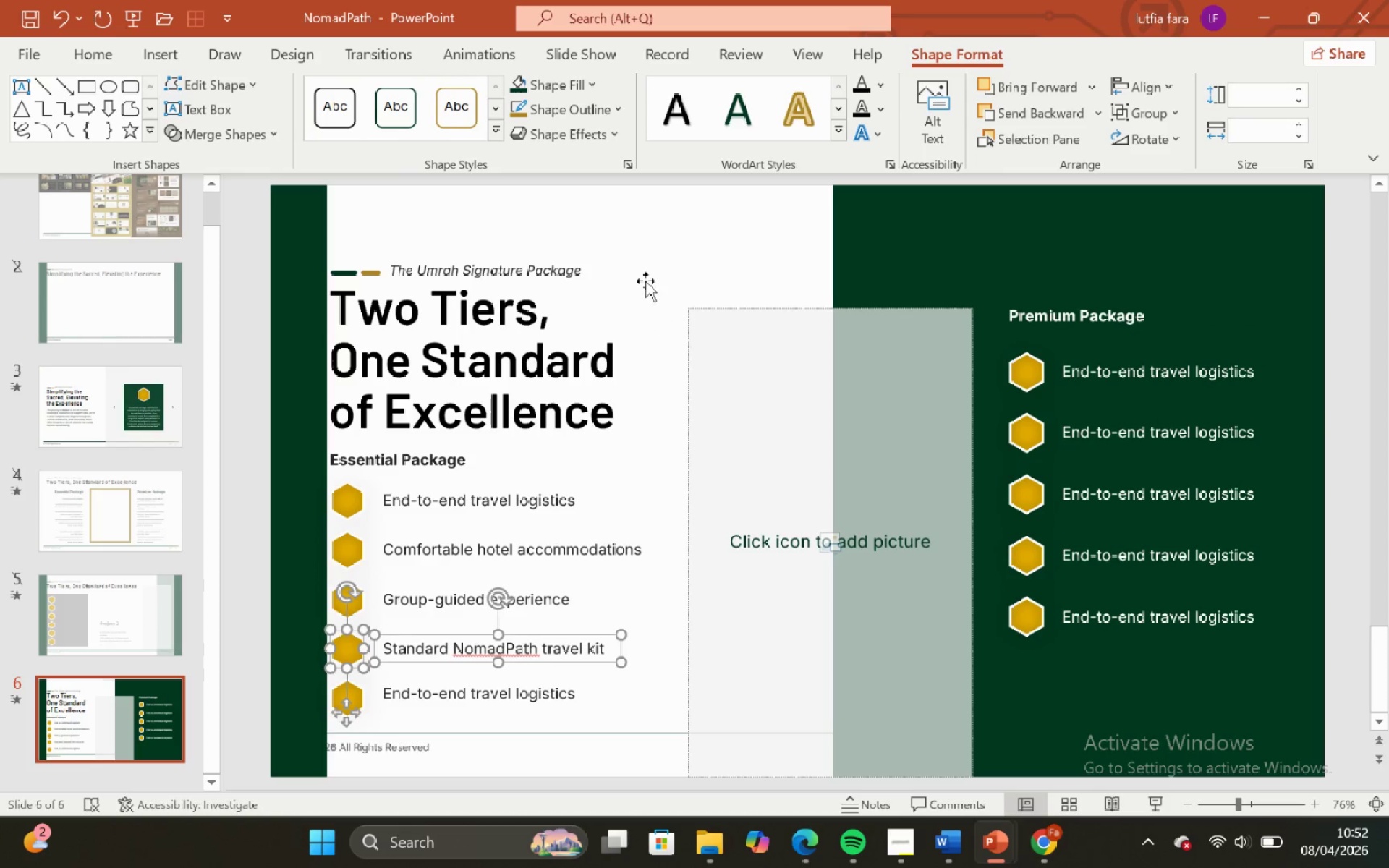 
left_click([642, 259])
 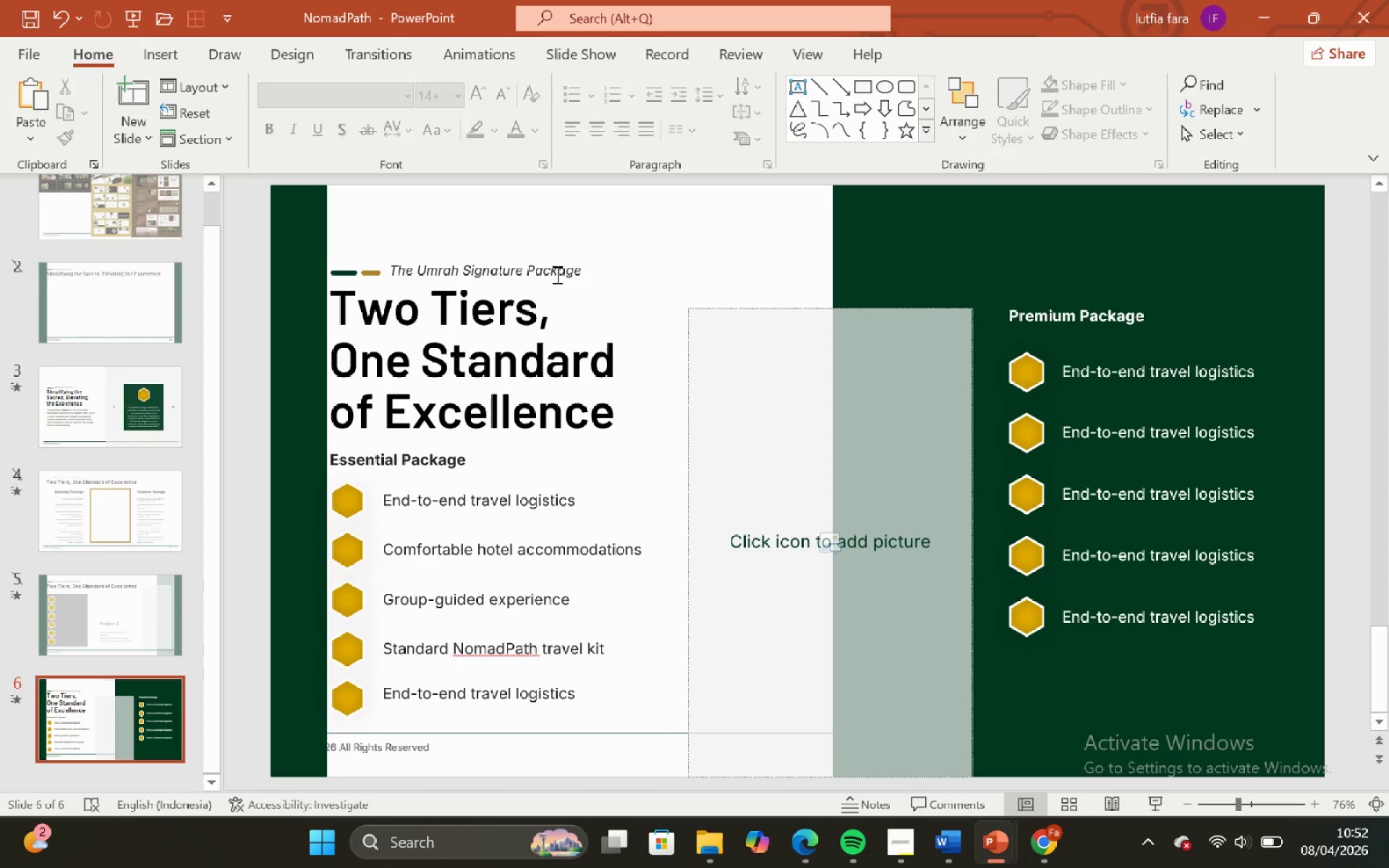 
left_click([553, 268])
 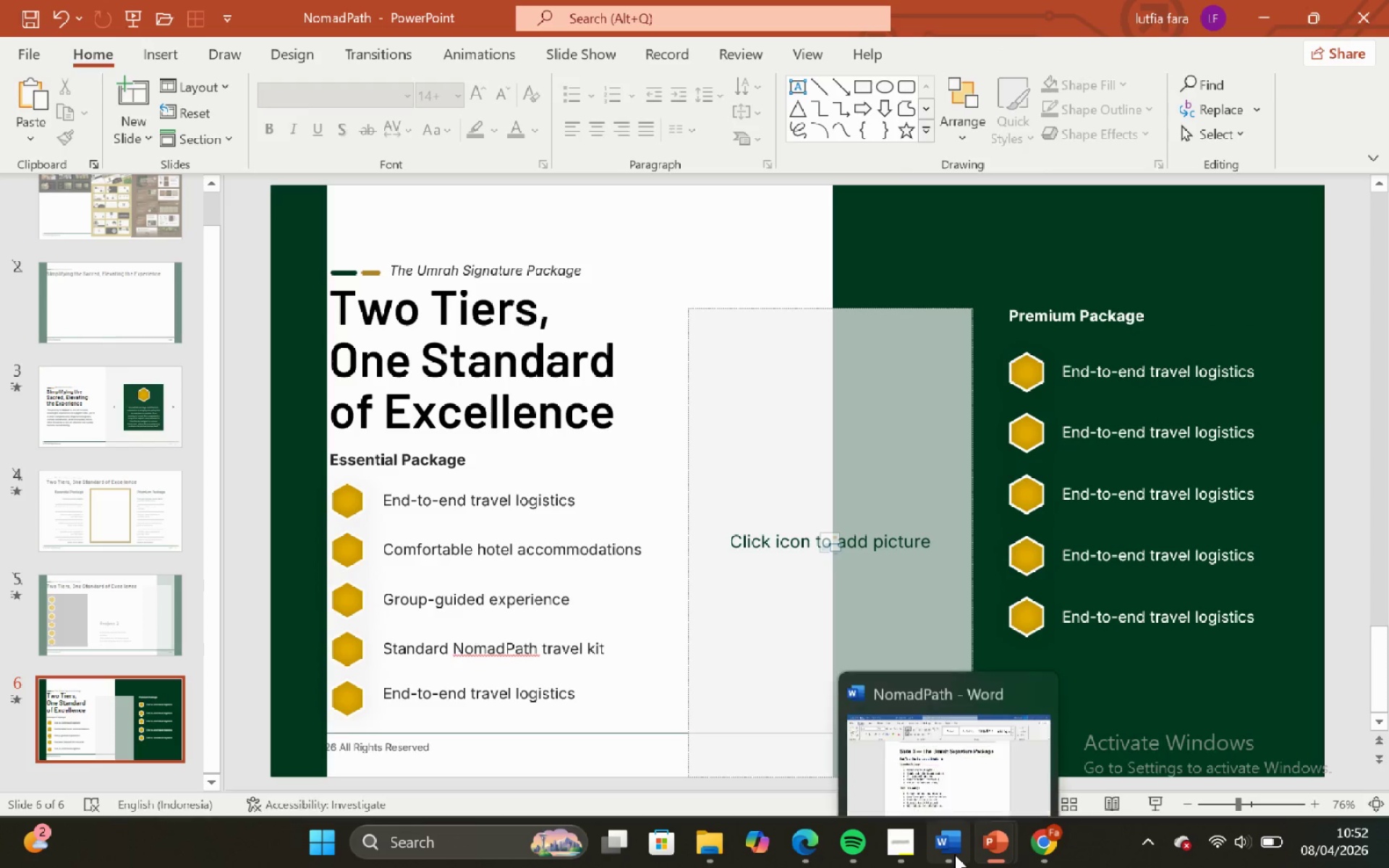 
left_click_drag(start_coordinate=[954, 853], to_coordinate=[952, 849])
 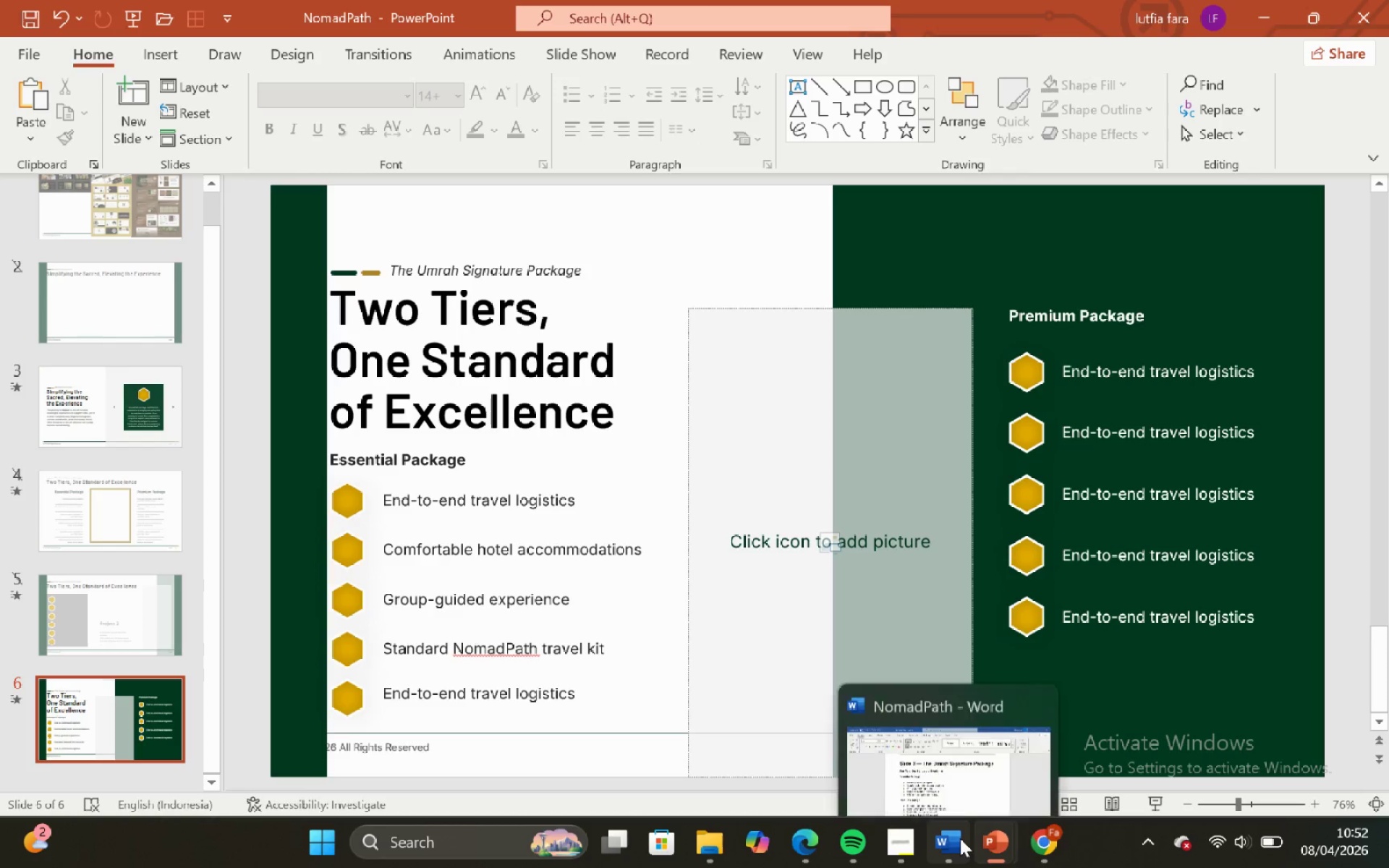 
left_click_drag(start_coordinate=[942, 766], to_coordinate=[932, 756])
 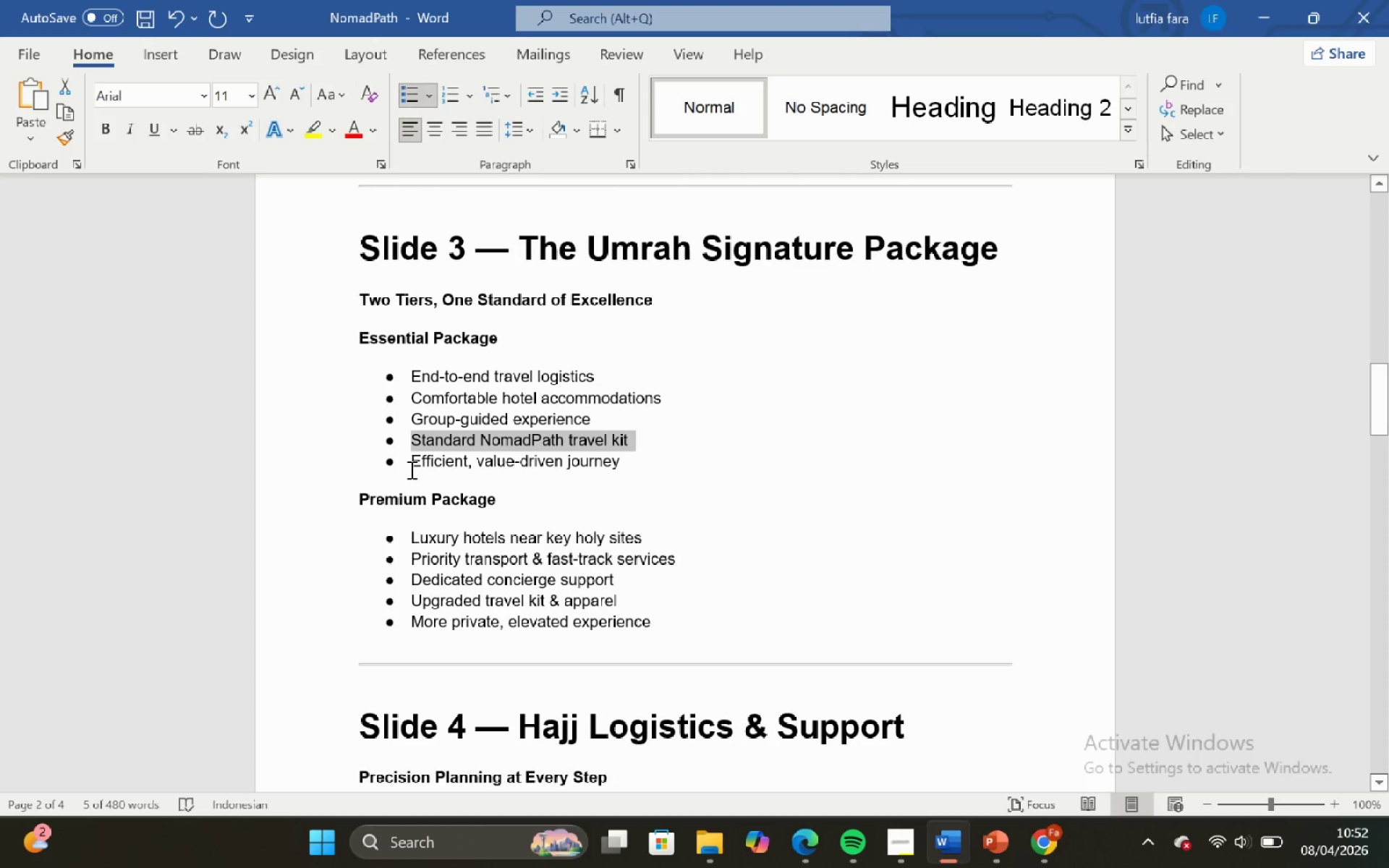 
left_click_drag(start_coordinate=[409, 465], to_coordinate=[613, 467])
 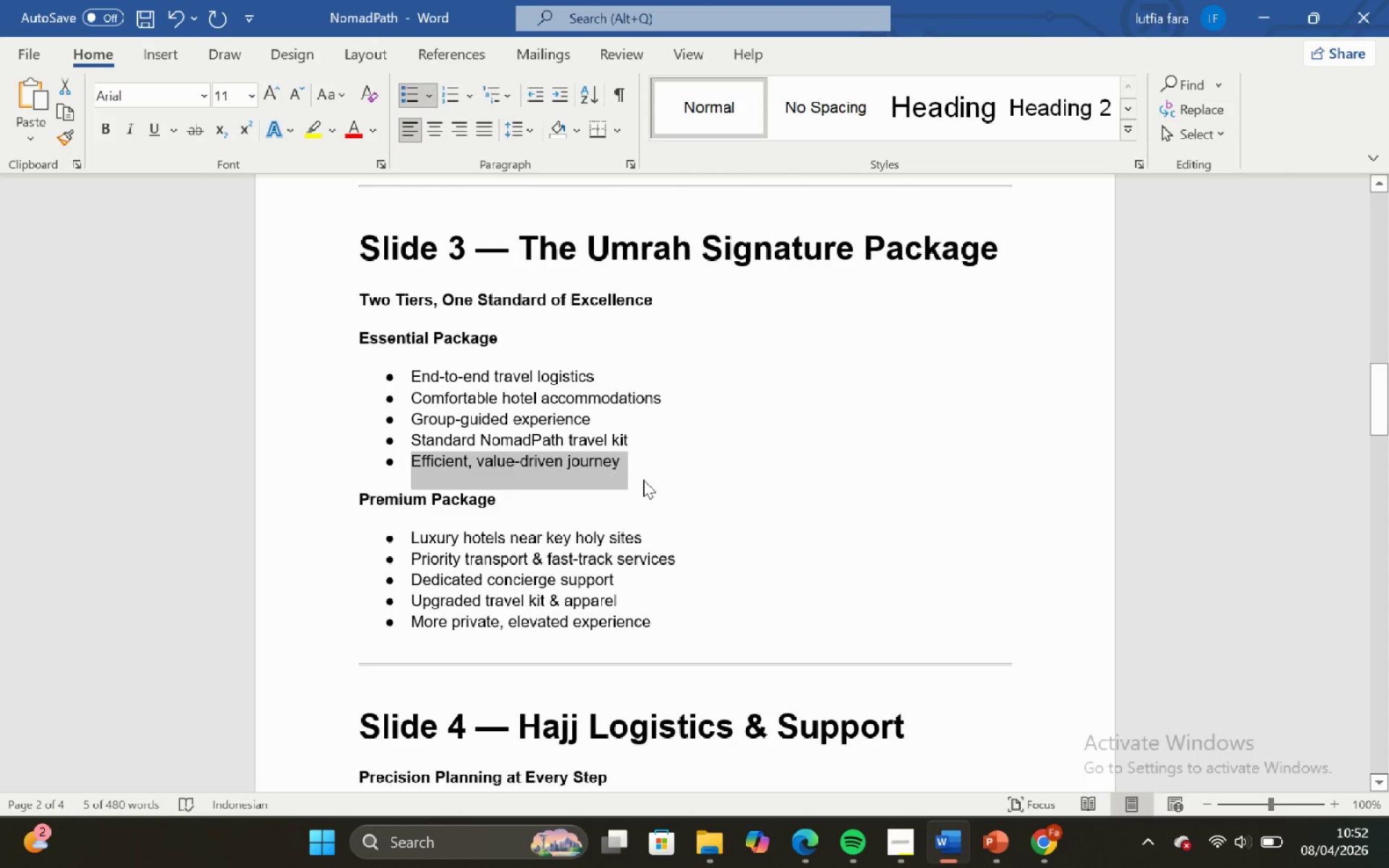 
key(Control+C)
 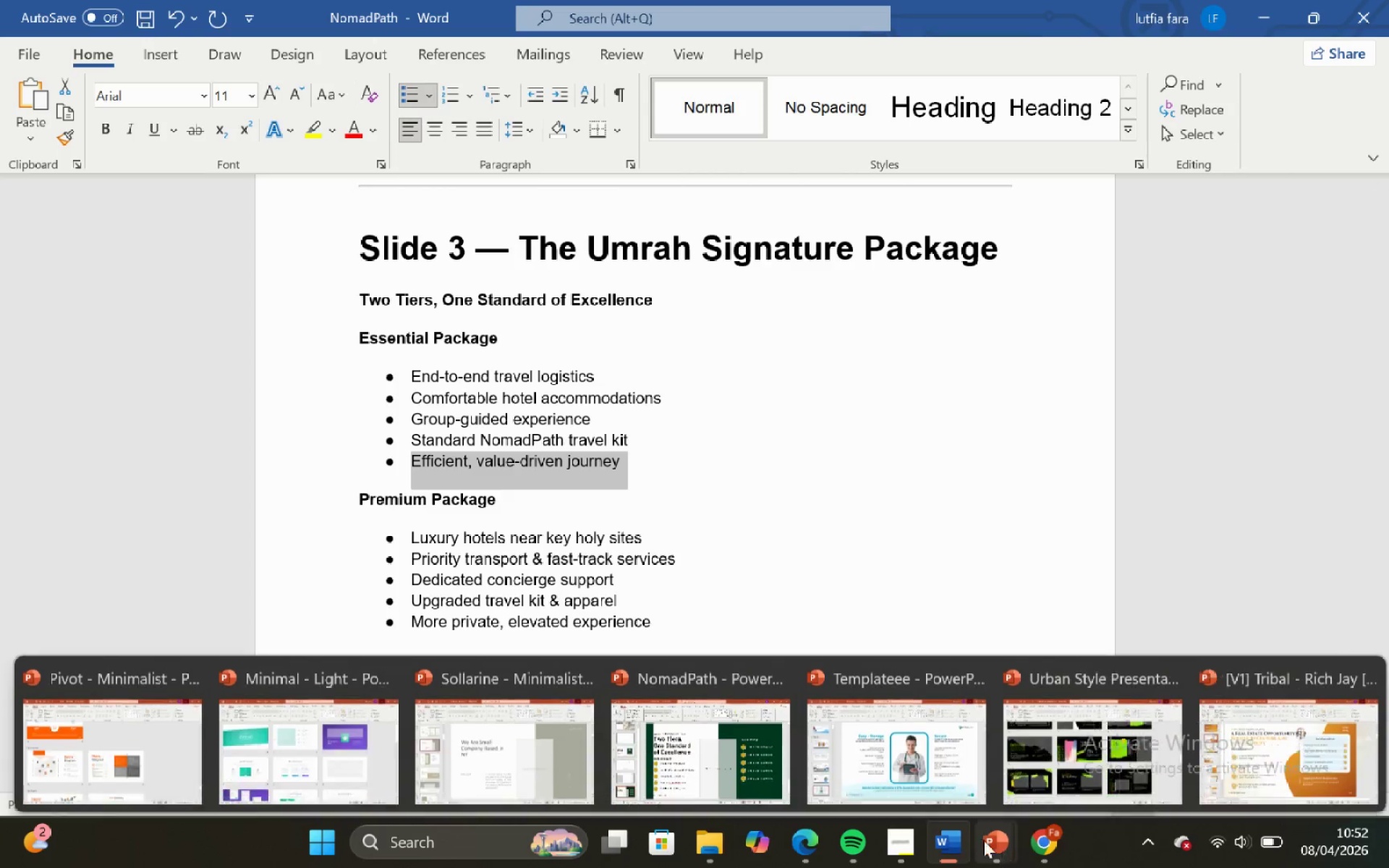 
left_click_drag(start_coordinate=[716, 749], to_coordinate=[709, 742])
 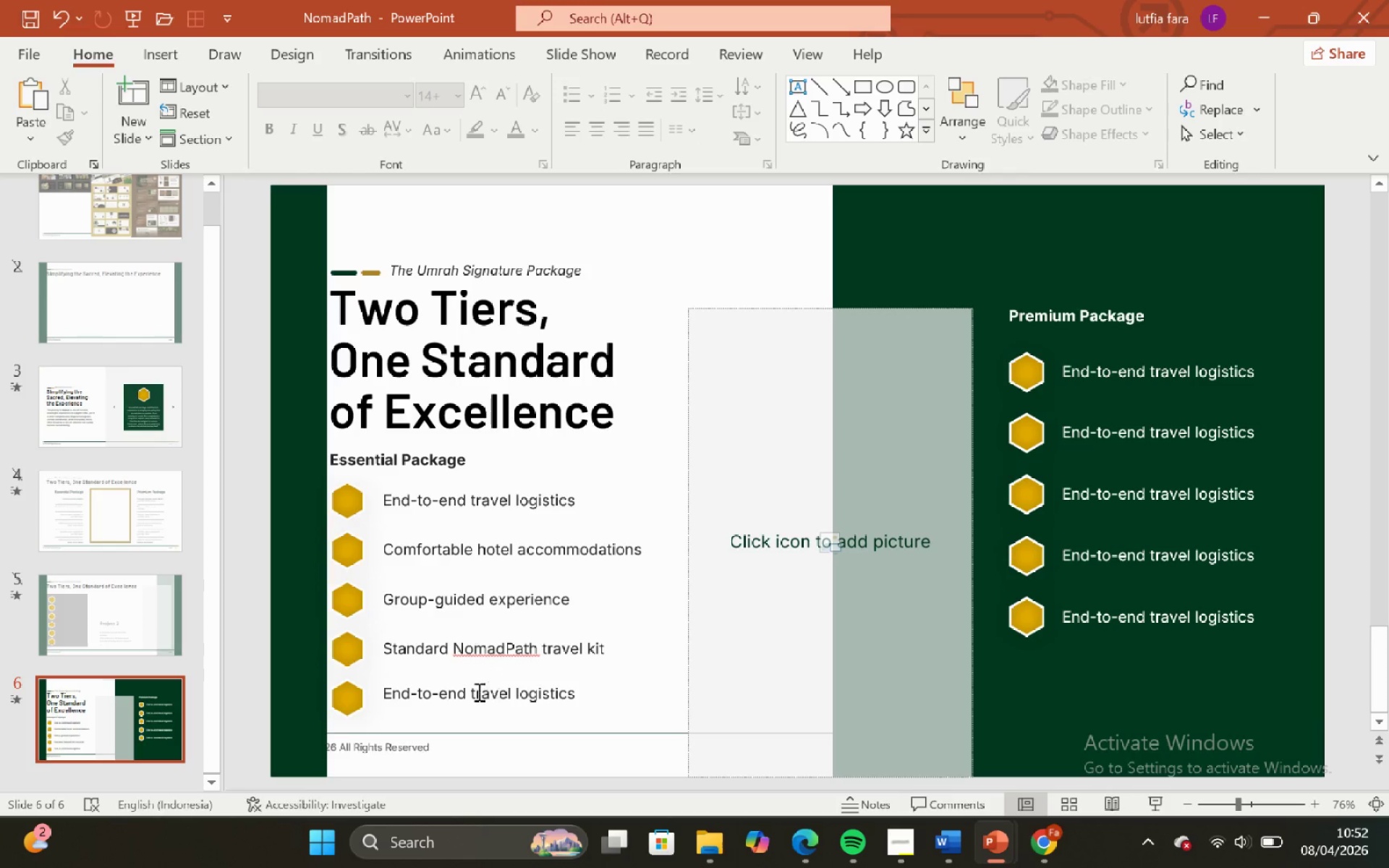 
left_click([476, 694])
 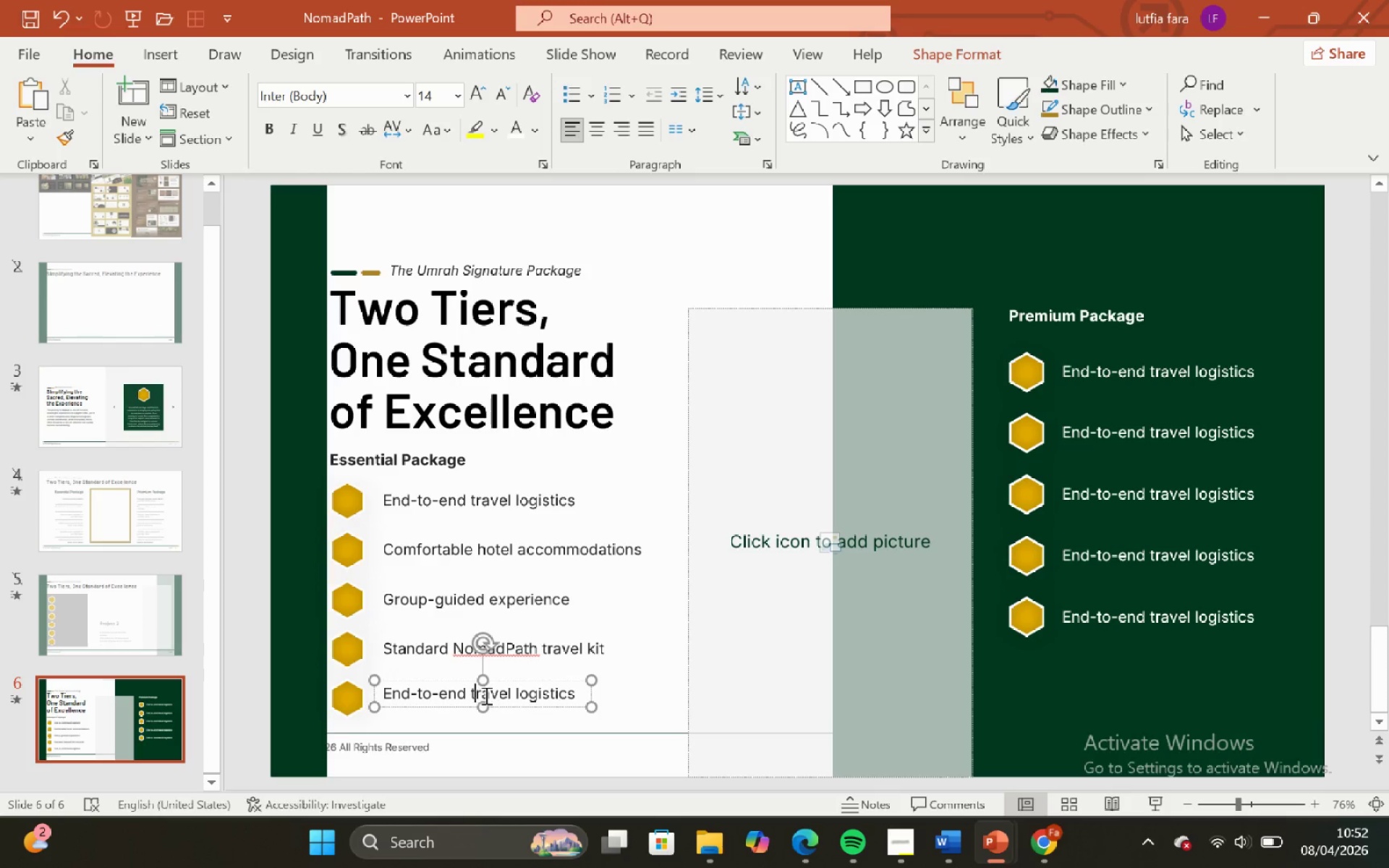 
key(Control+A)
 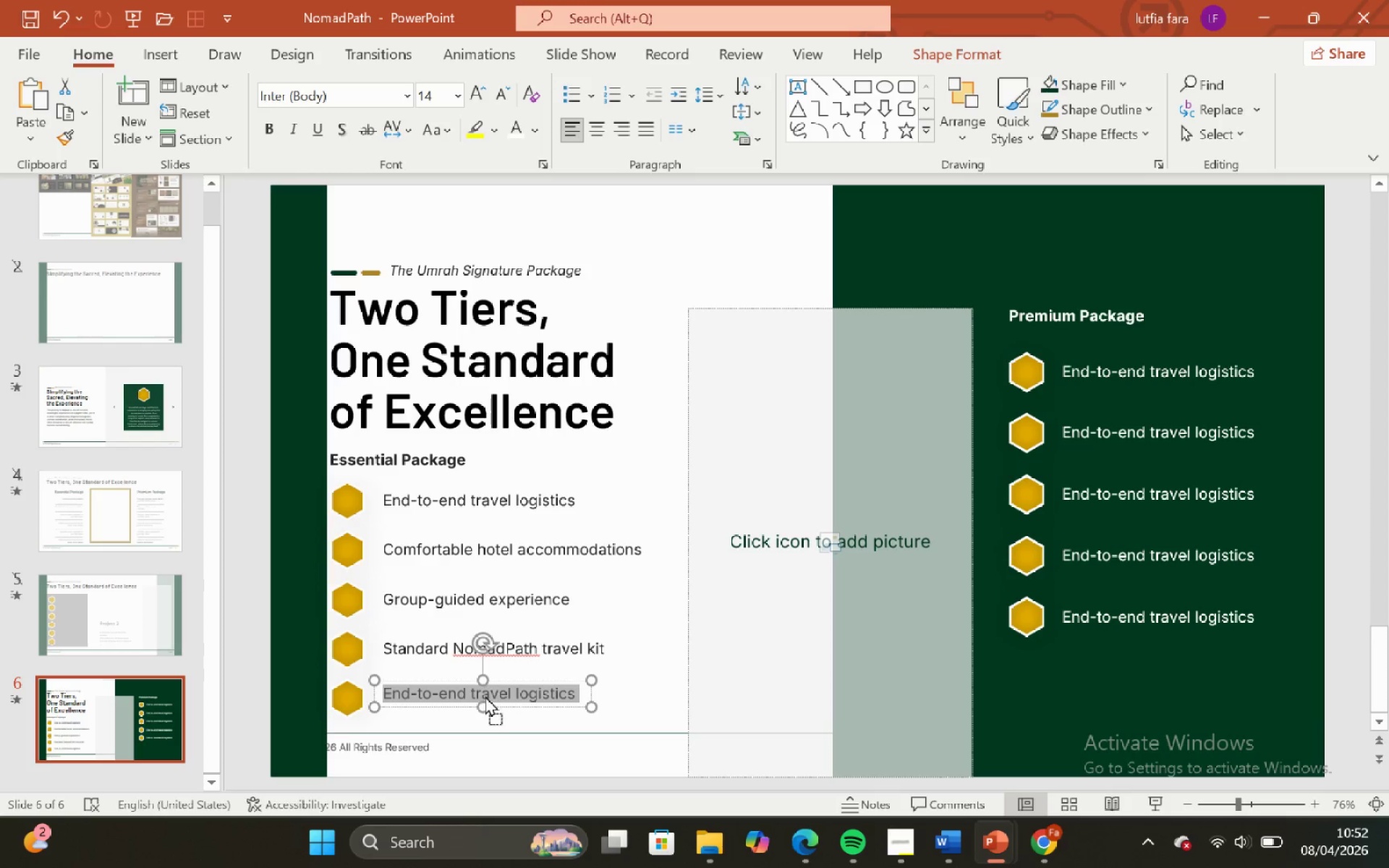 
right_click([485, 695])
 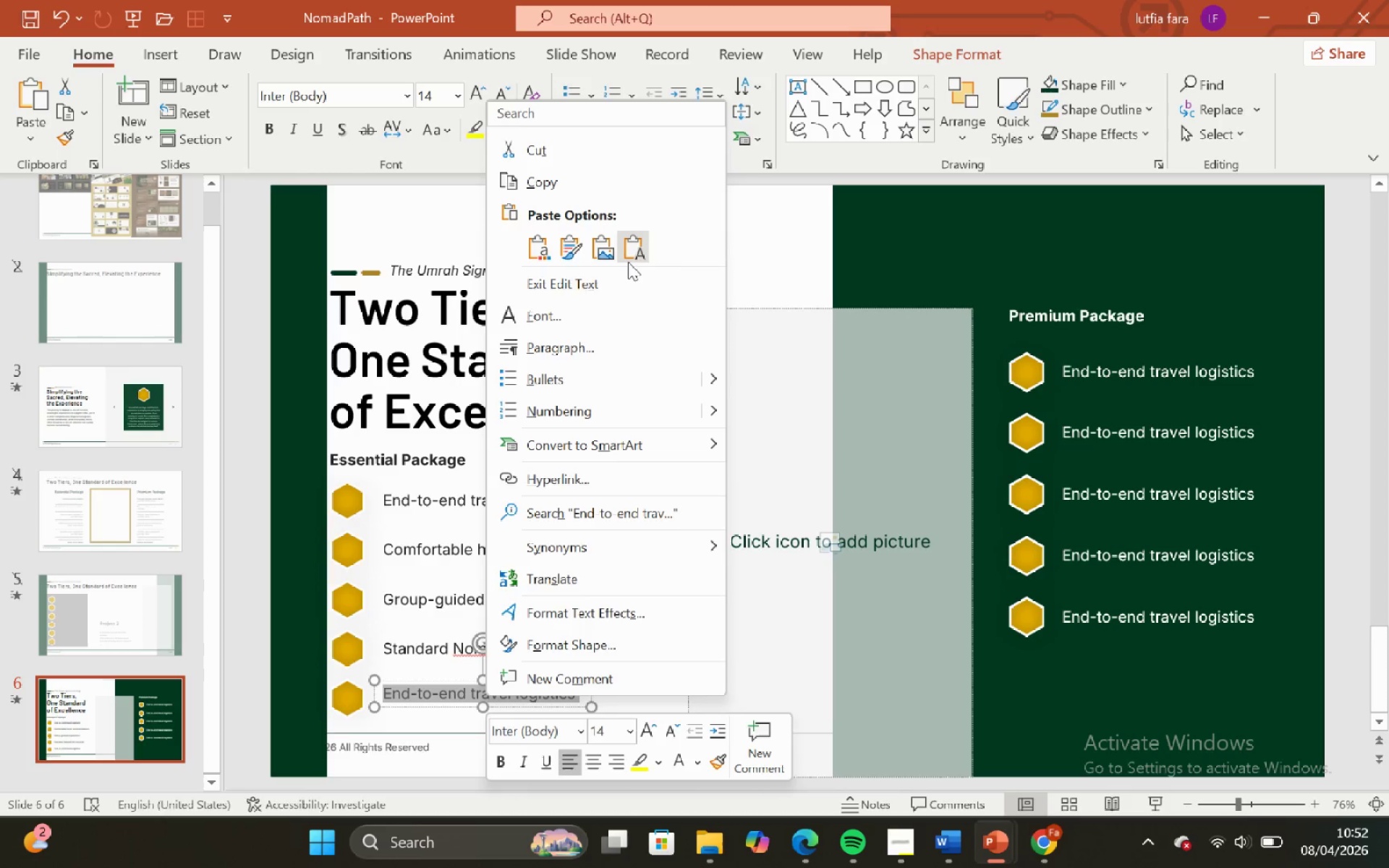 
left_click([628, 262])
 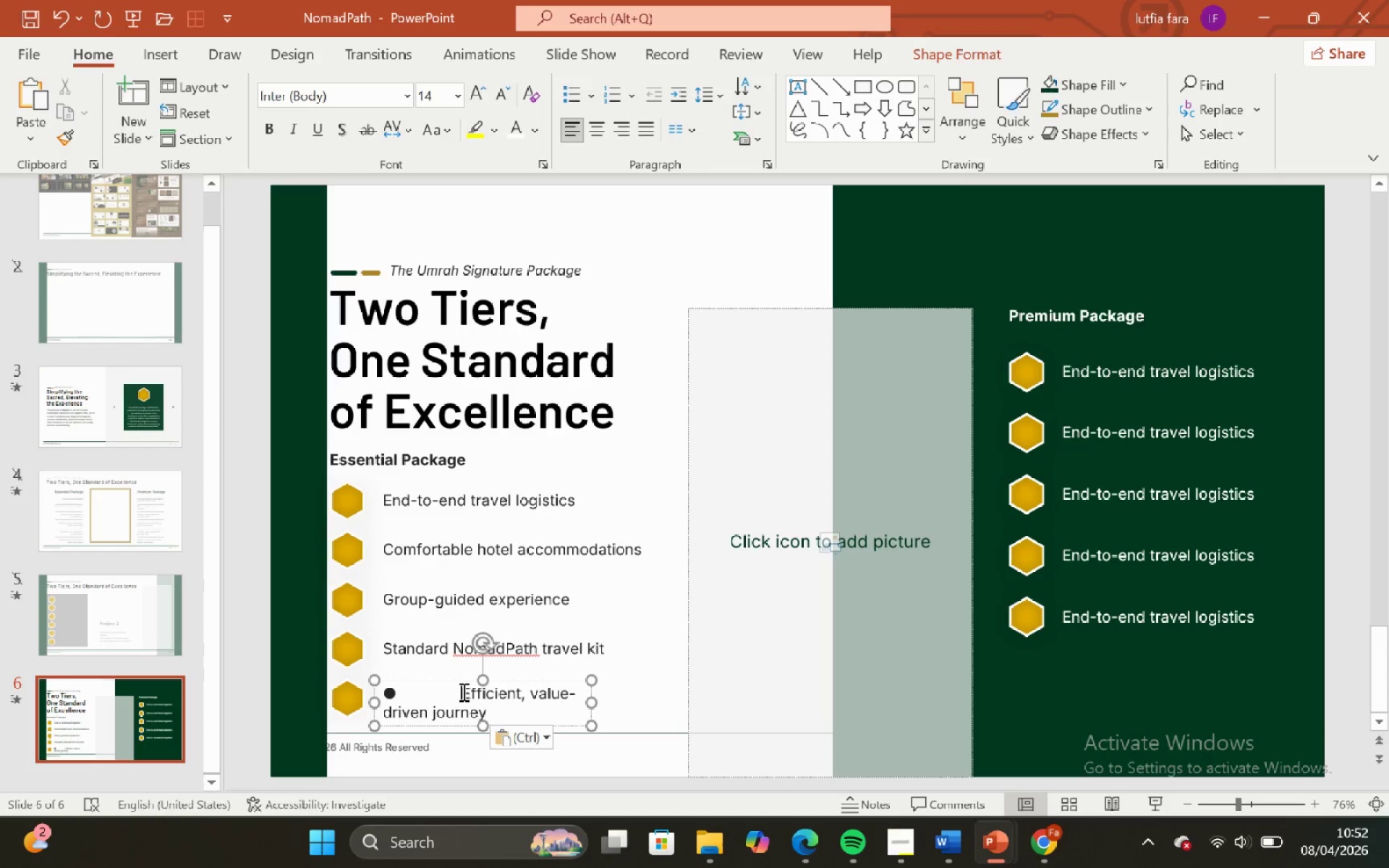 
key(Backspace)
 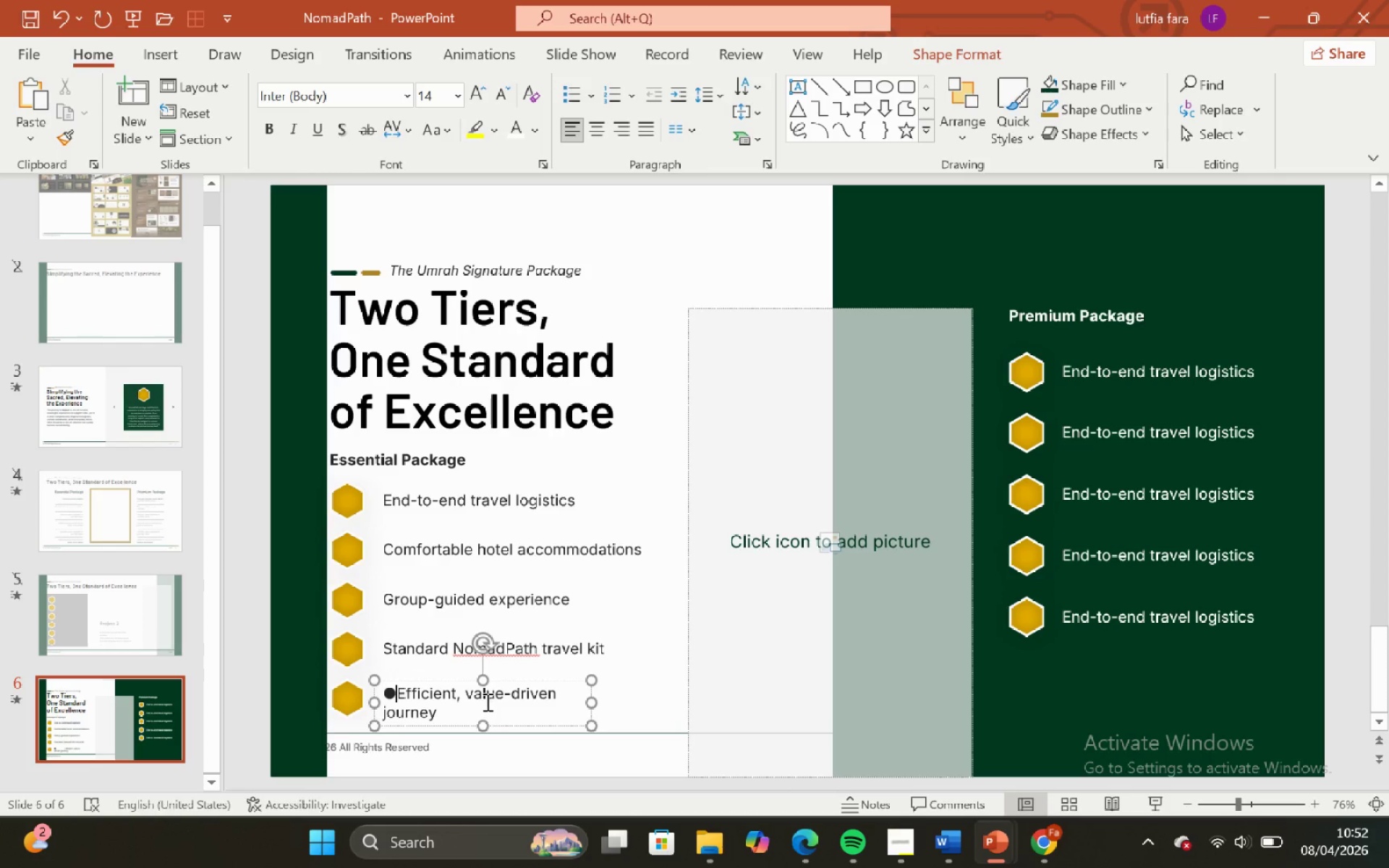 
key(Backspace)
 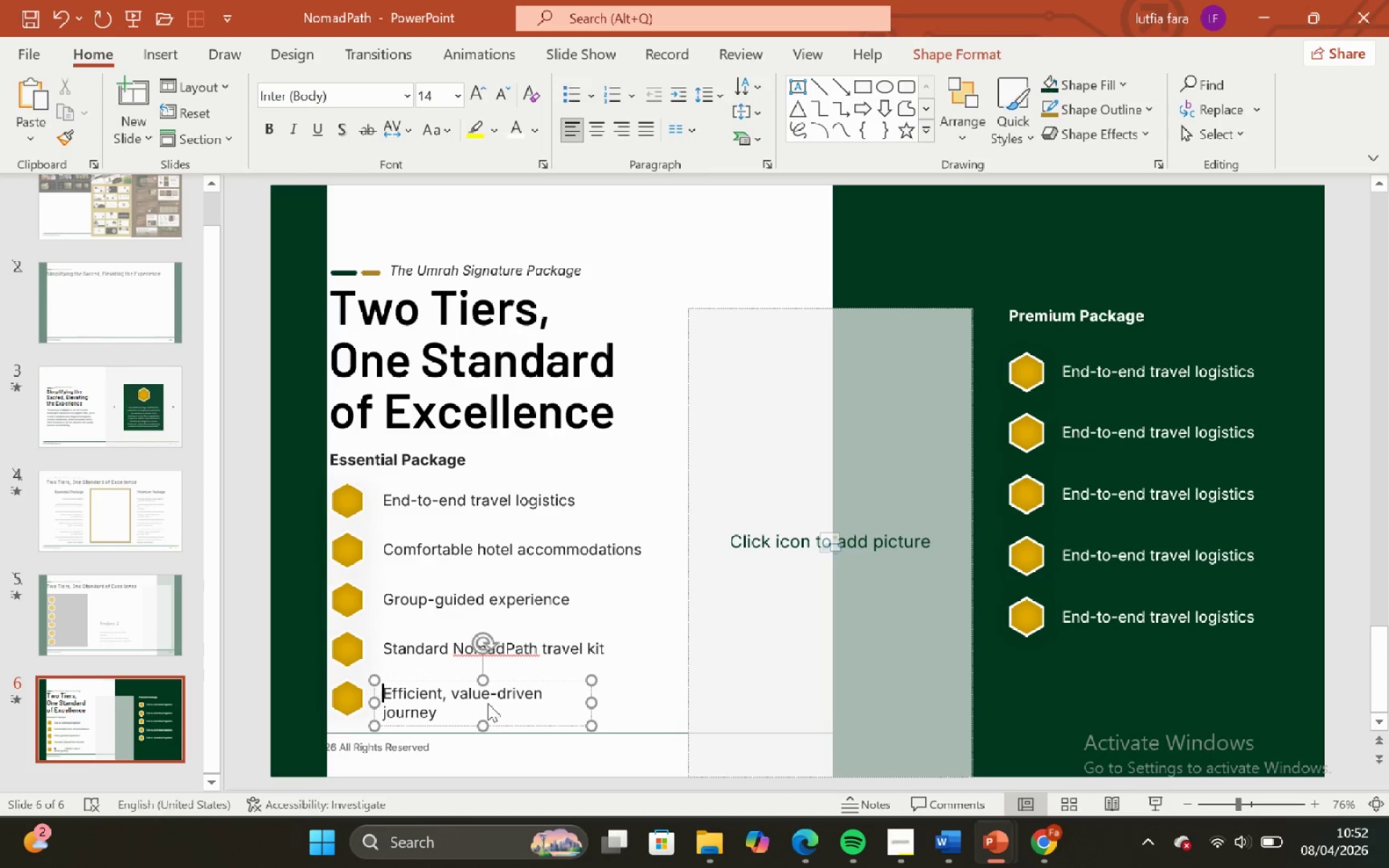 
key(Backspace)
 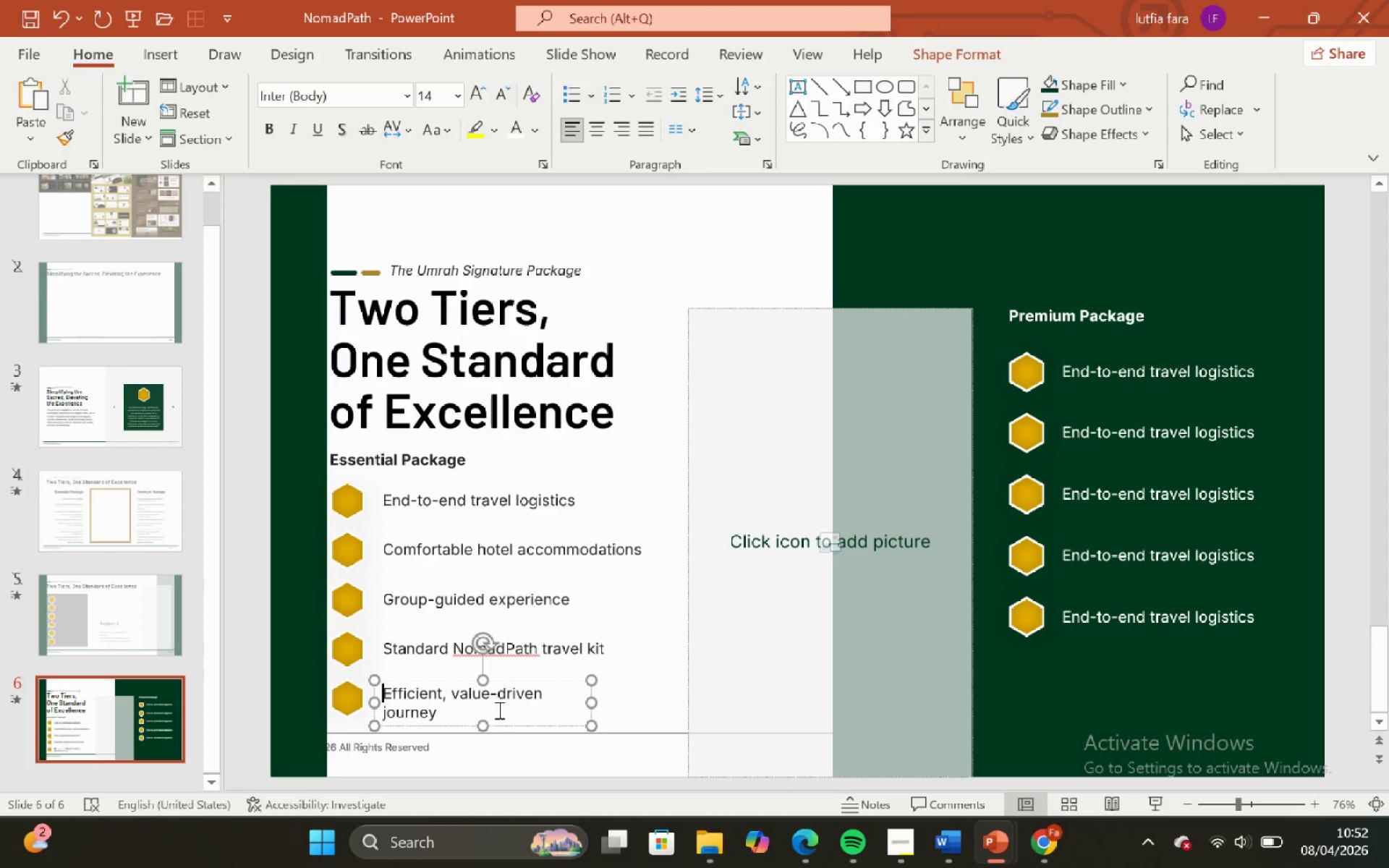 
key(Backspace)
 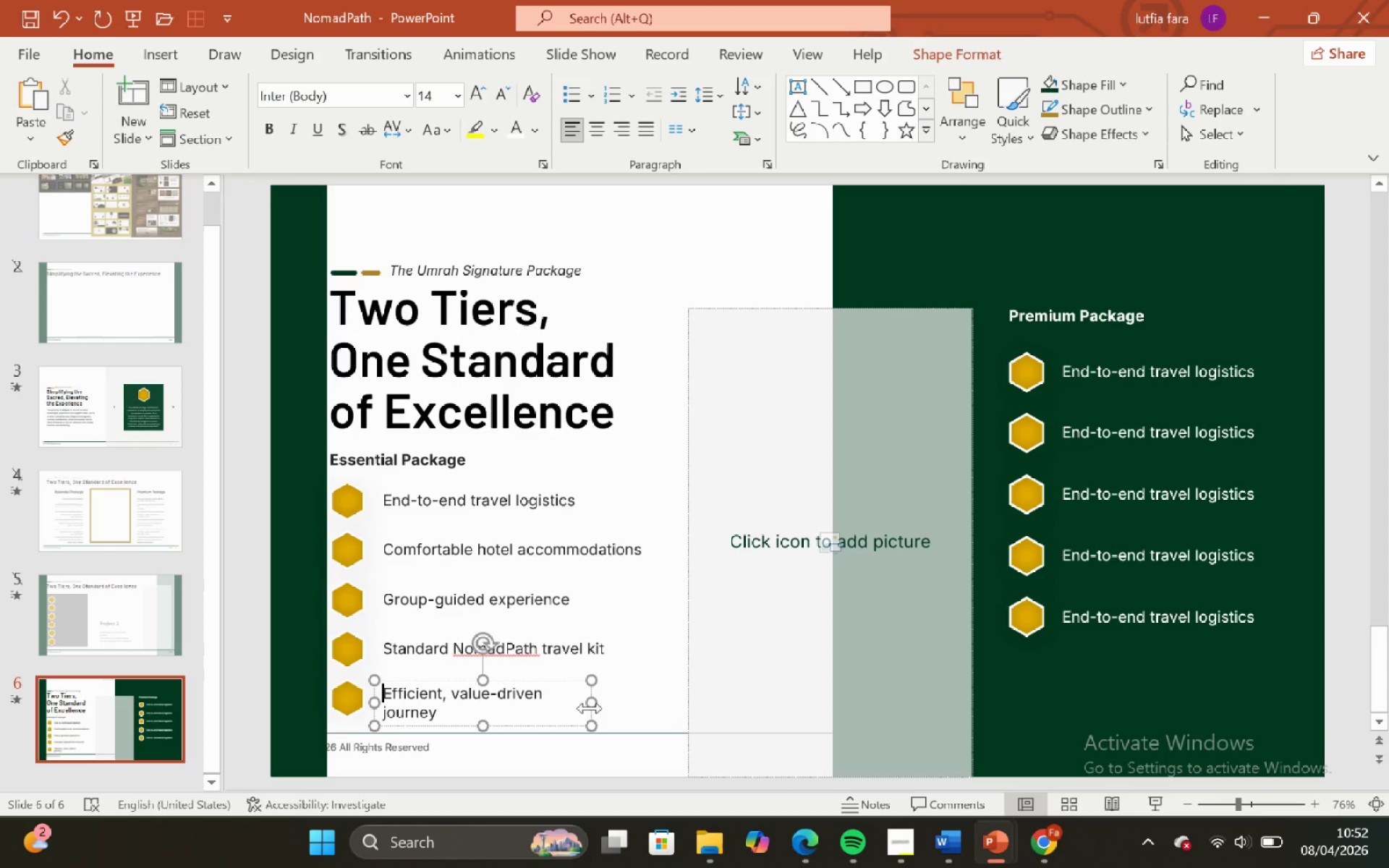 
left_click_drag(start_coordinate=[590, 708], to_coordinate=[621, 701])
 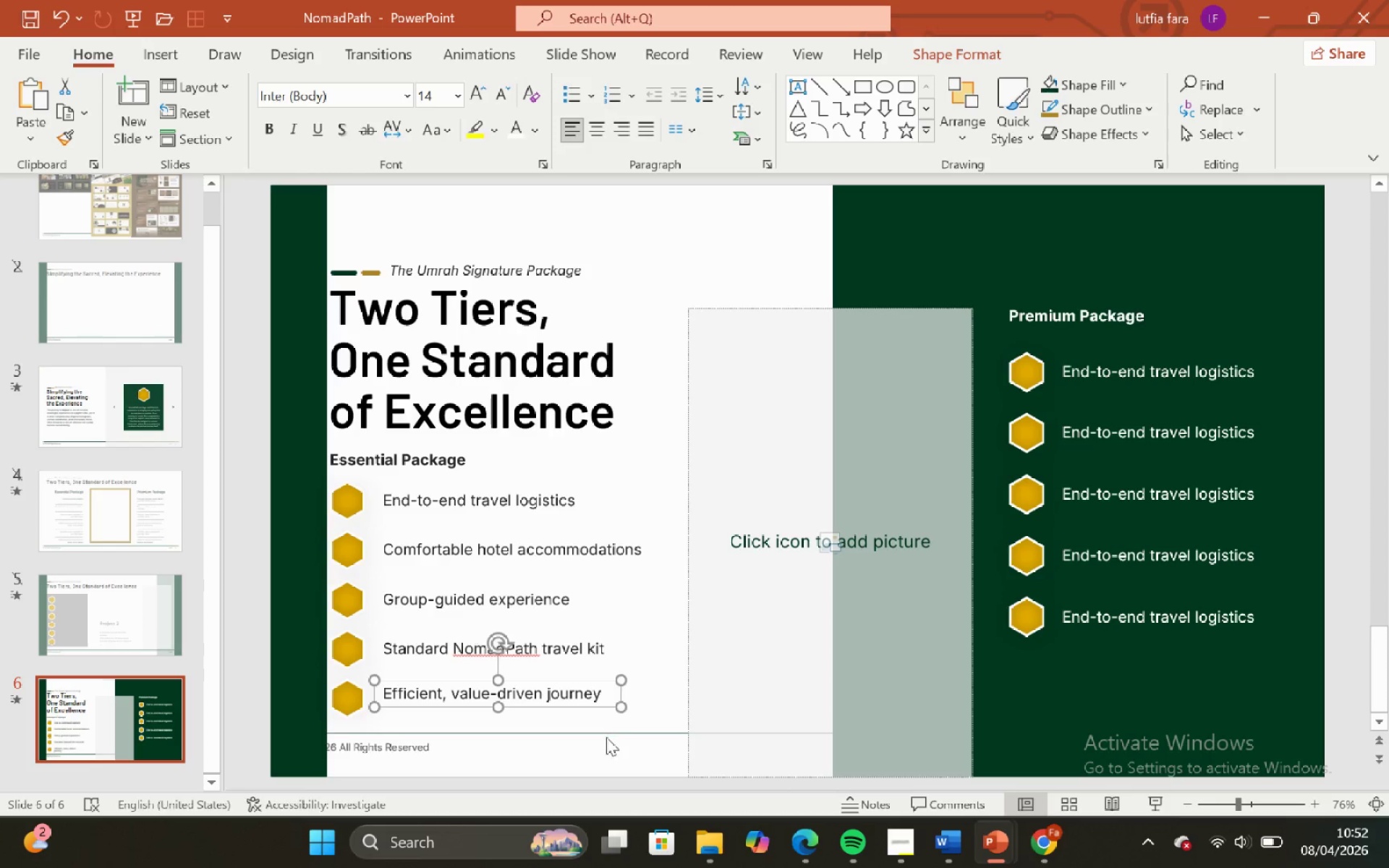 
left_click_drag(start_coordinate=[606, 737], to_coordinate=[598, 737])
 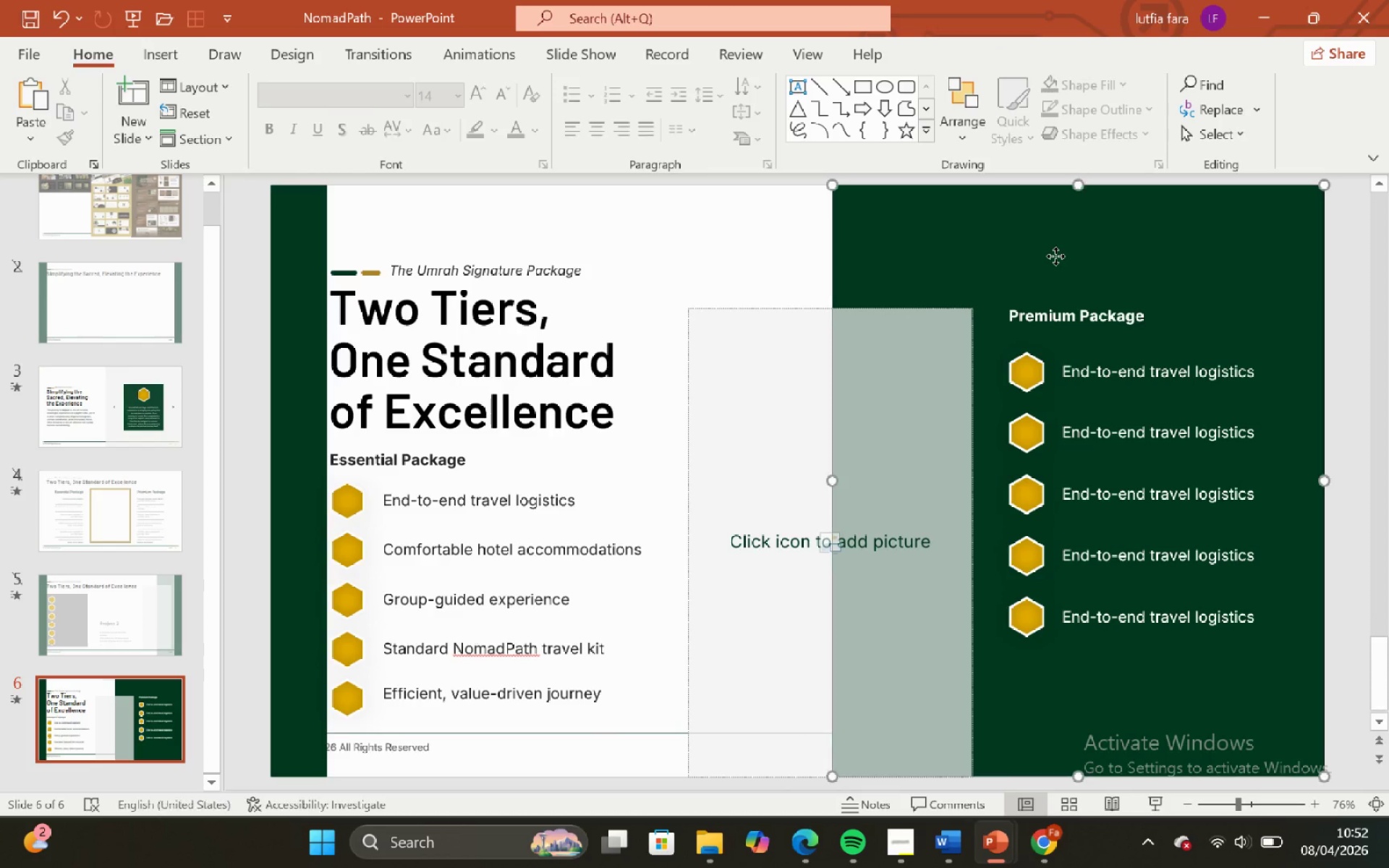 
double_click([805, 218])
 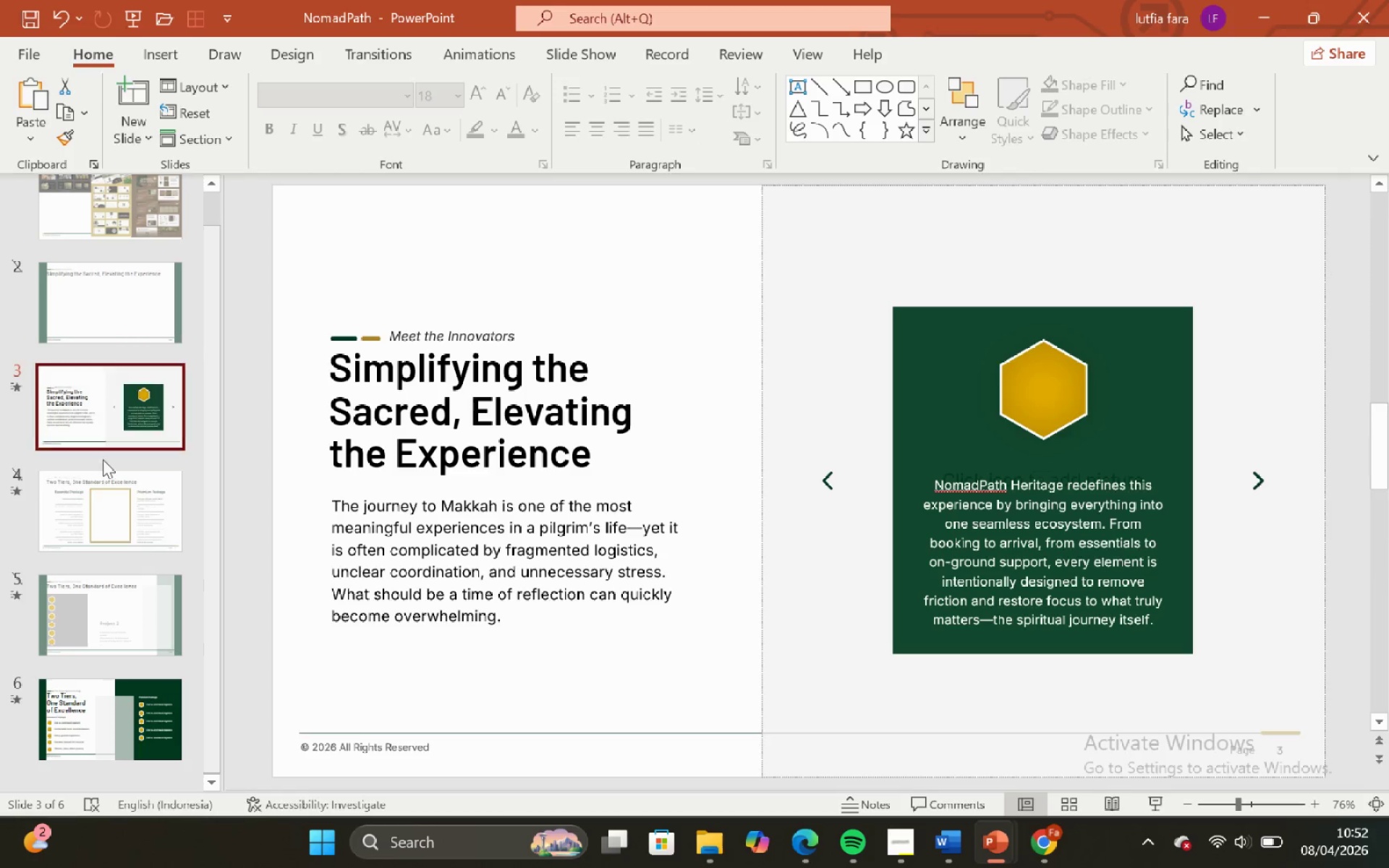 
scroll: coordinate [82, 483], scroll_direction: down, amount: 4.0
 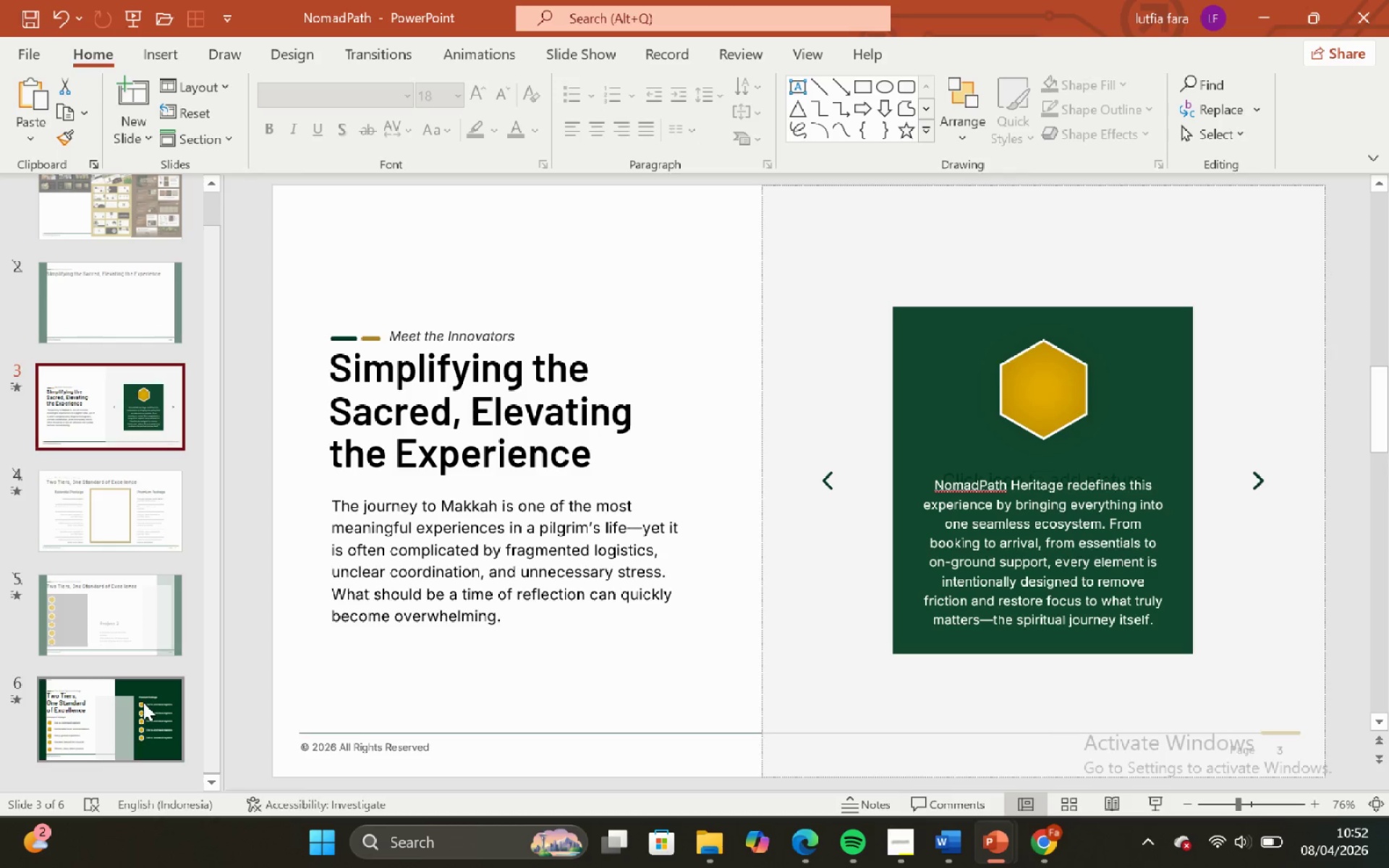 
left_click([143, 707])
 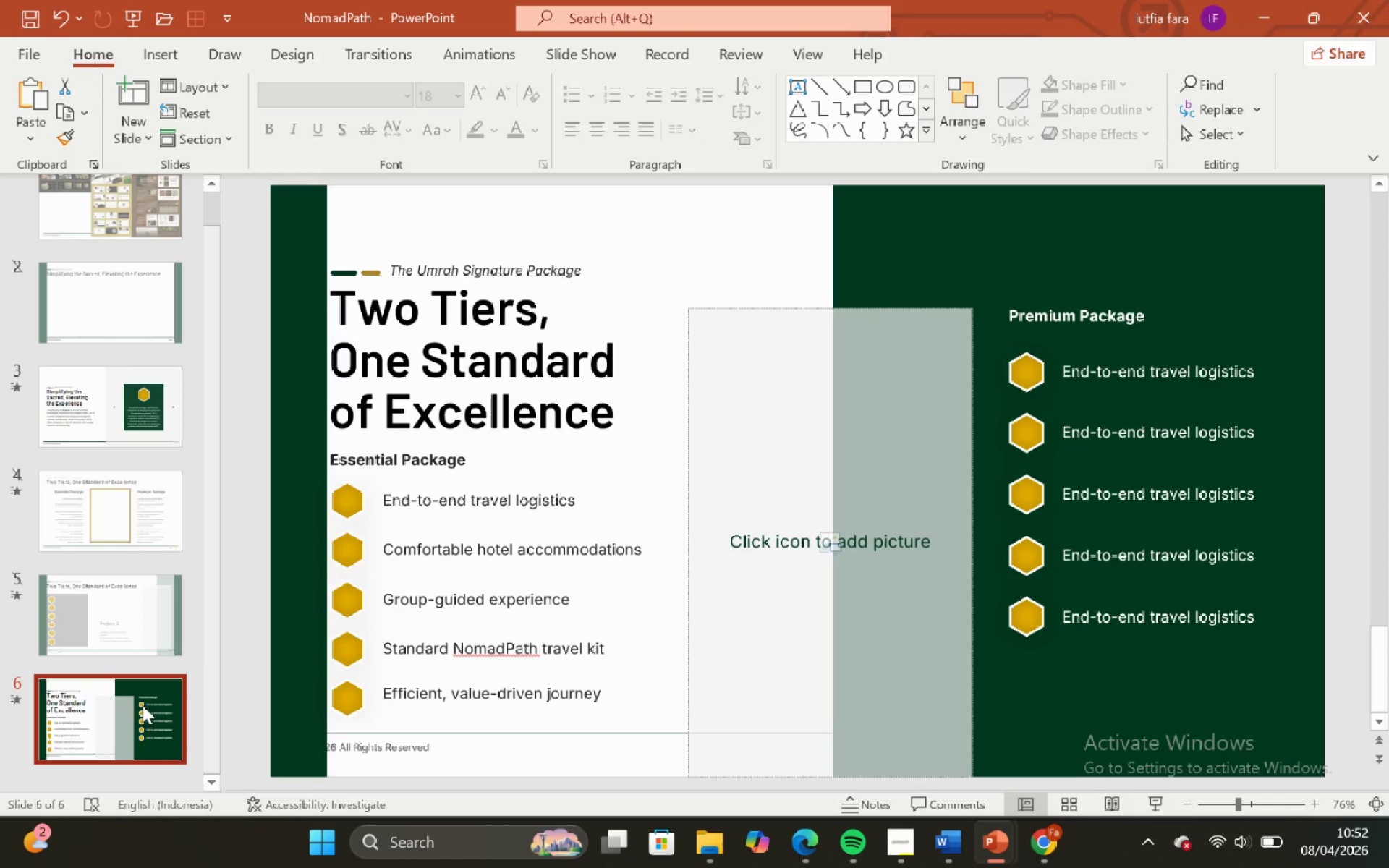 
mouse_move([168, 685])
 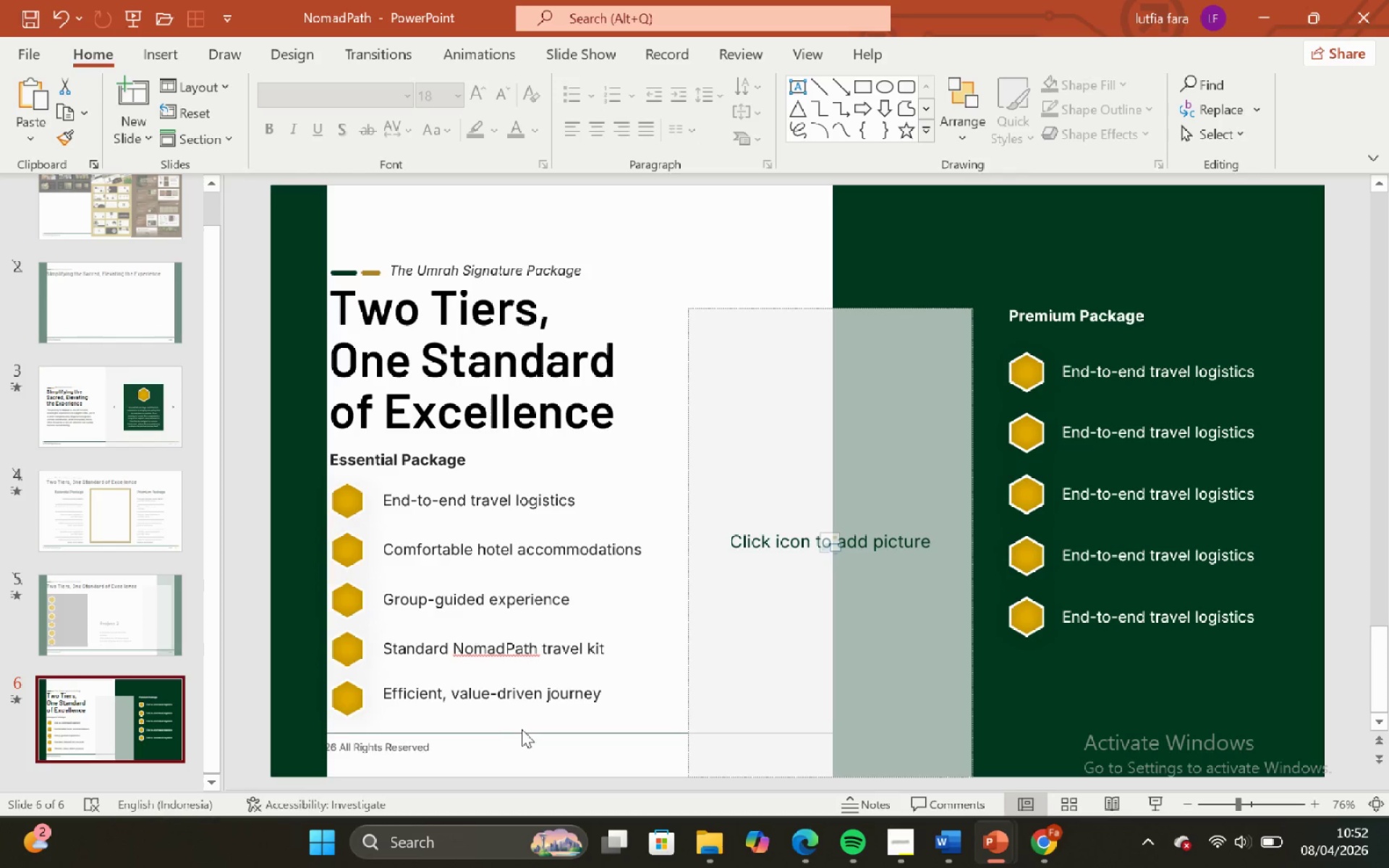 
left_click([535, 696])
 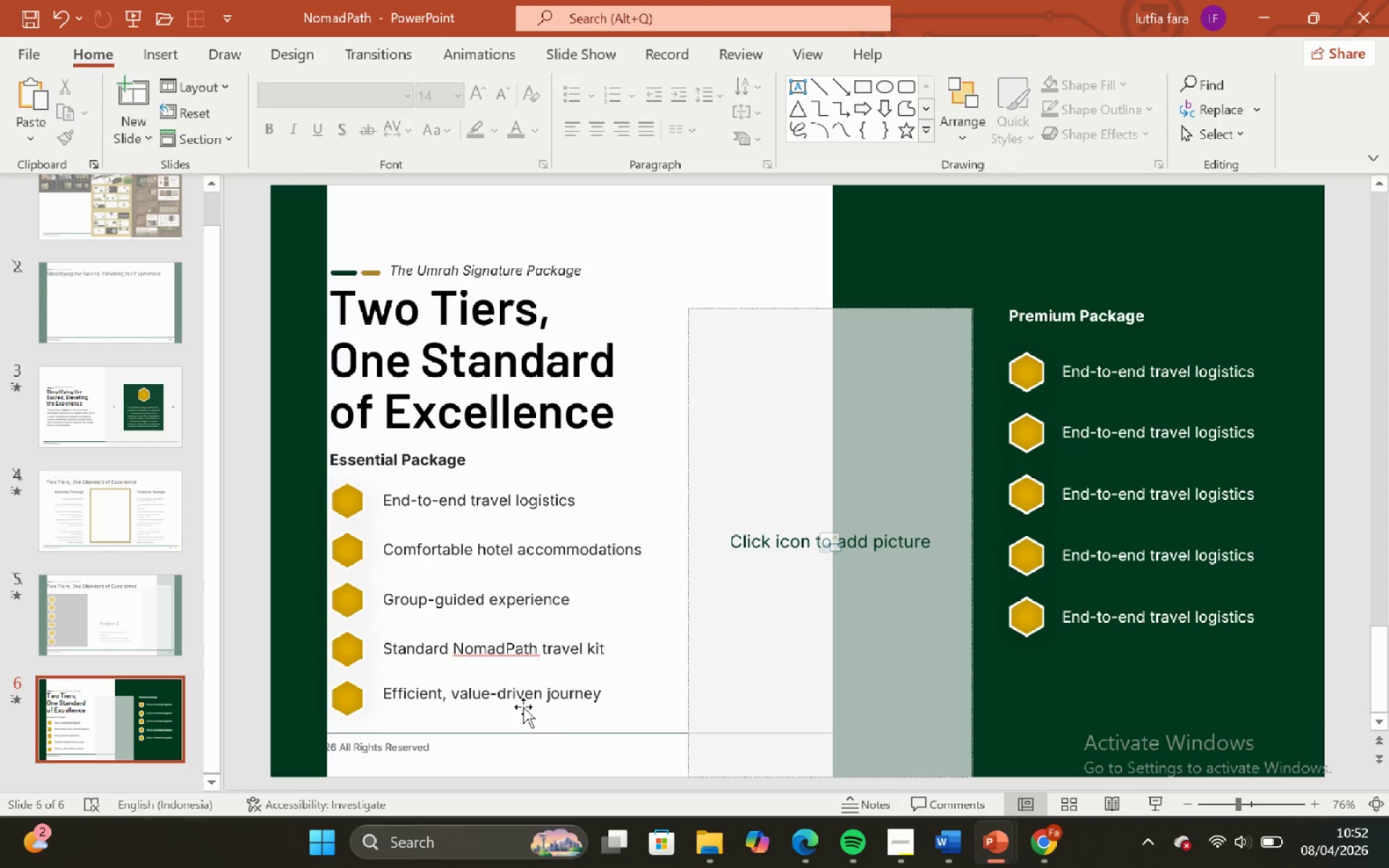 
left_click([475, 680])
 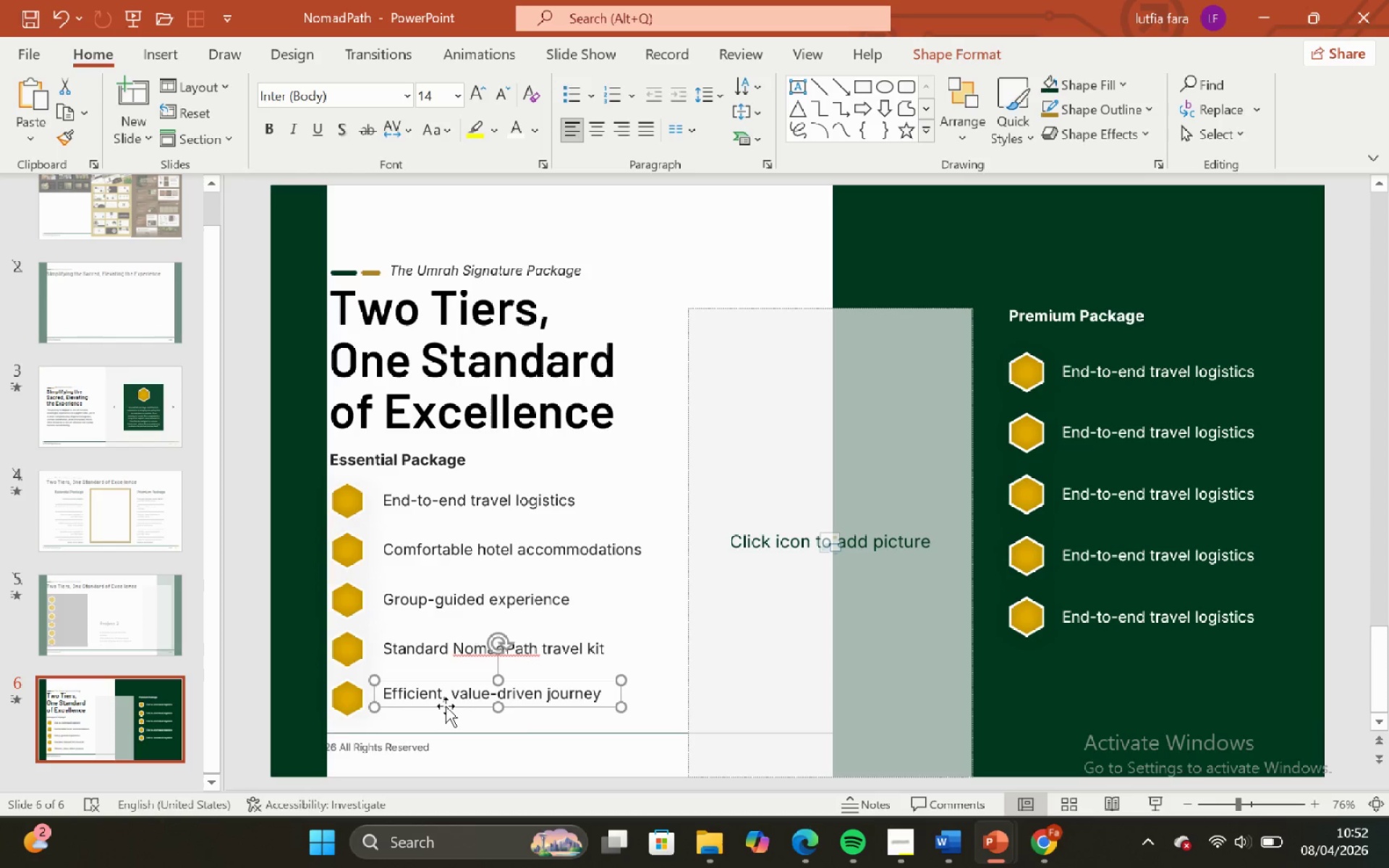 
hold_key(key=ShiftLeft, duration=0.75)
left_click_drag(start_coordinate=[446, 706], to_coordinate=[445, 712])
 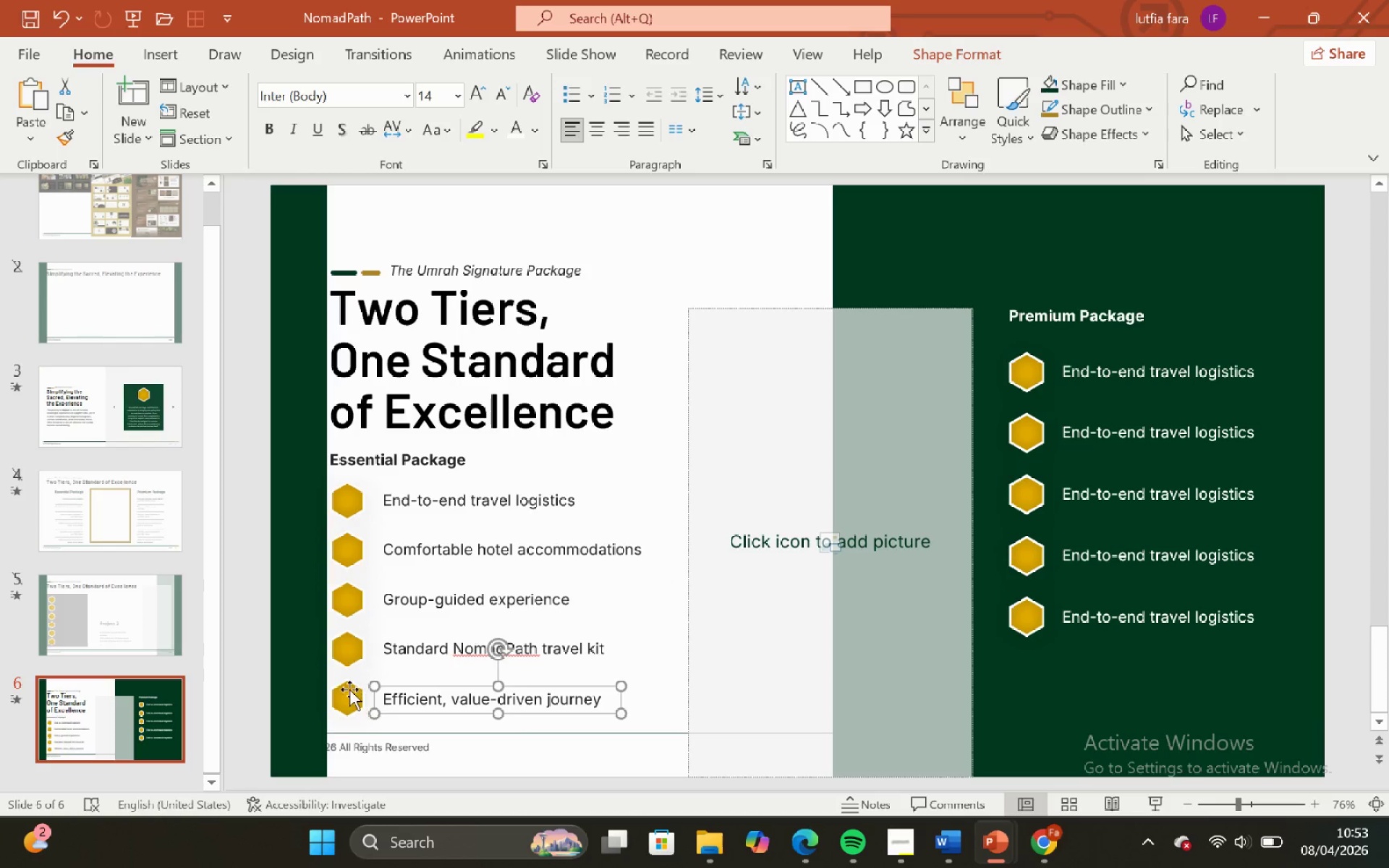 
hold_key(key=ShiftLeft, duration=0.64)
left_click([344, 689])
 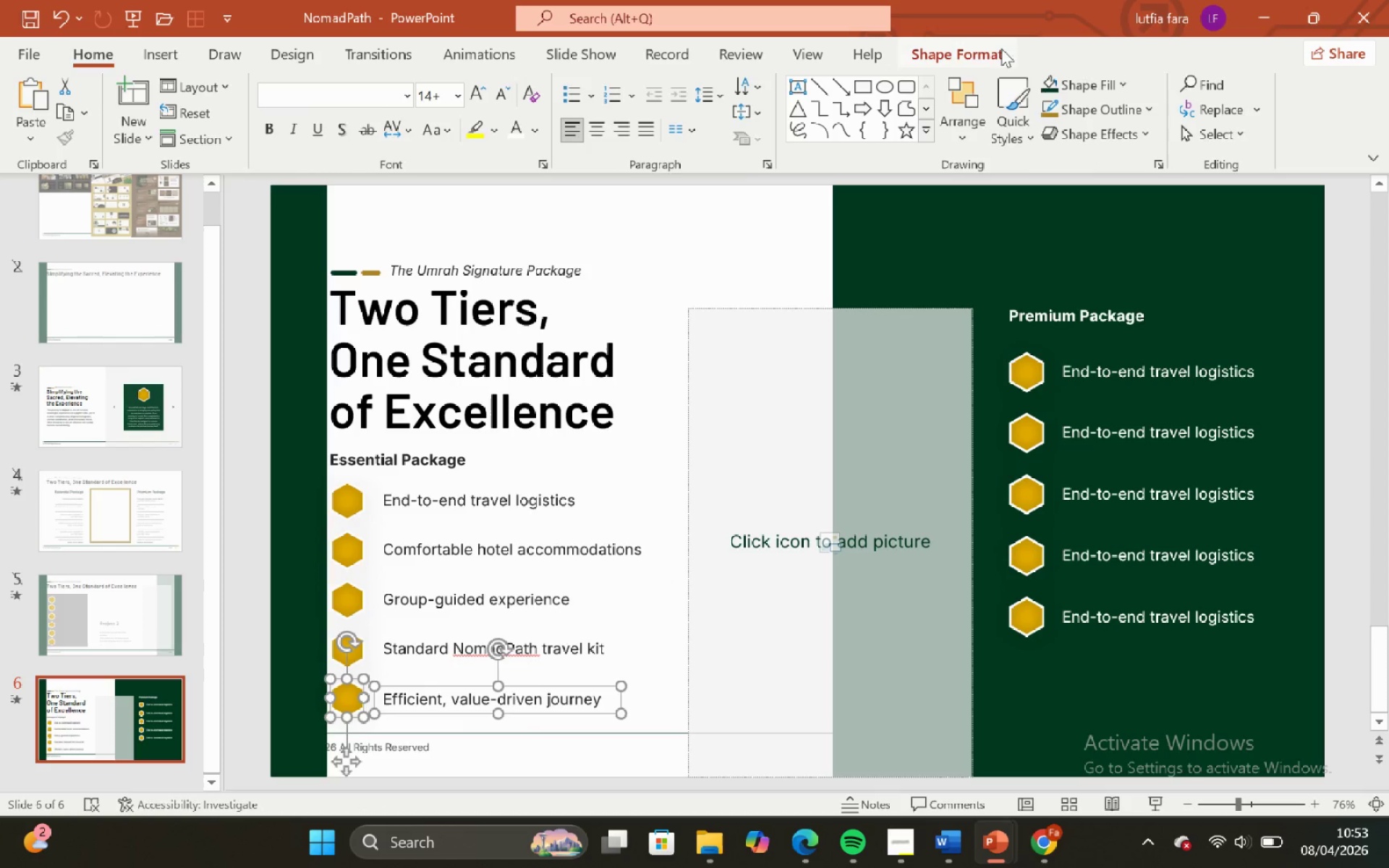 
left_click([1150, 75])
 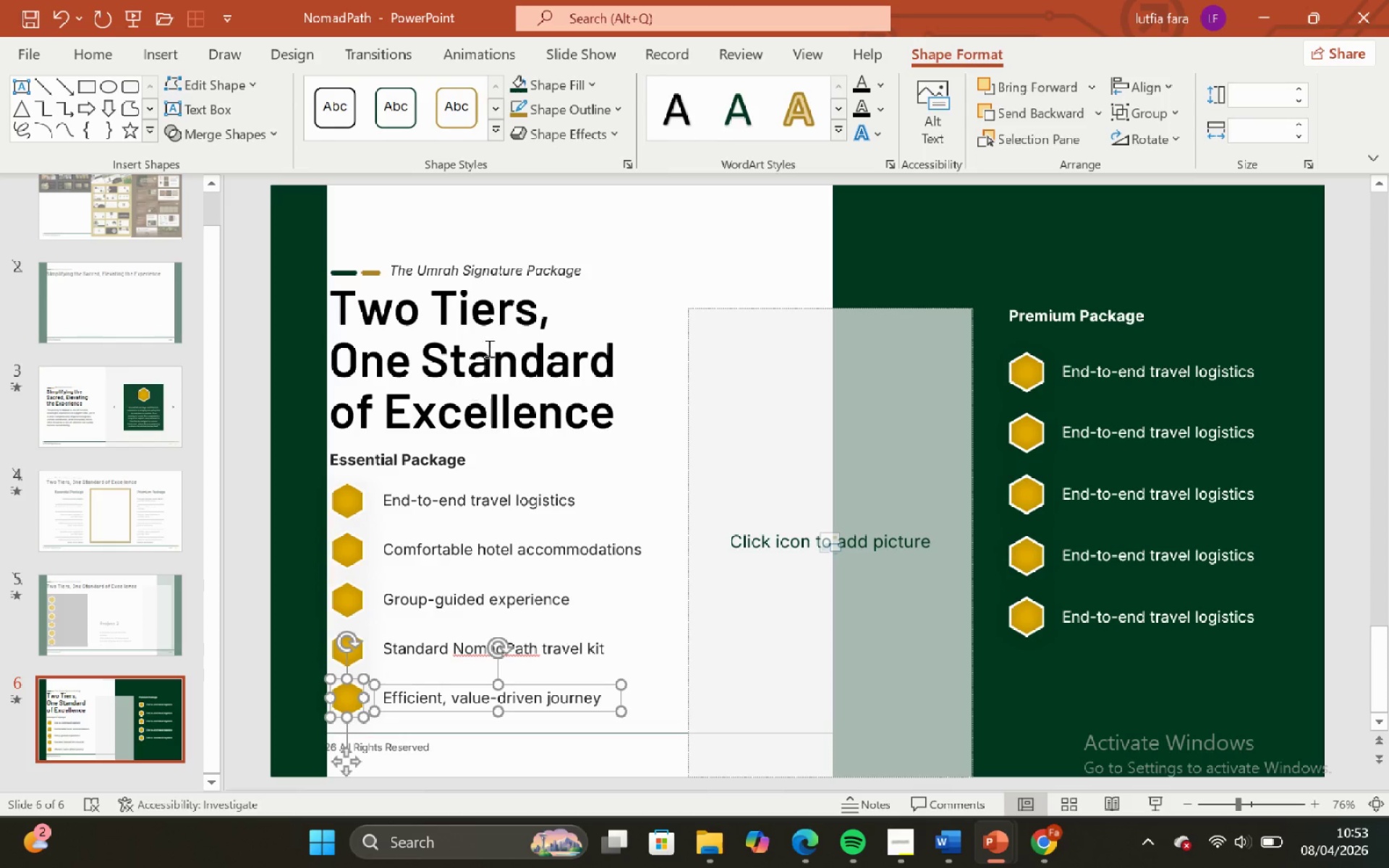 
left_click([603, 231])
 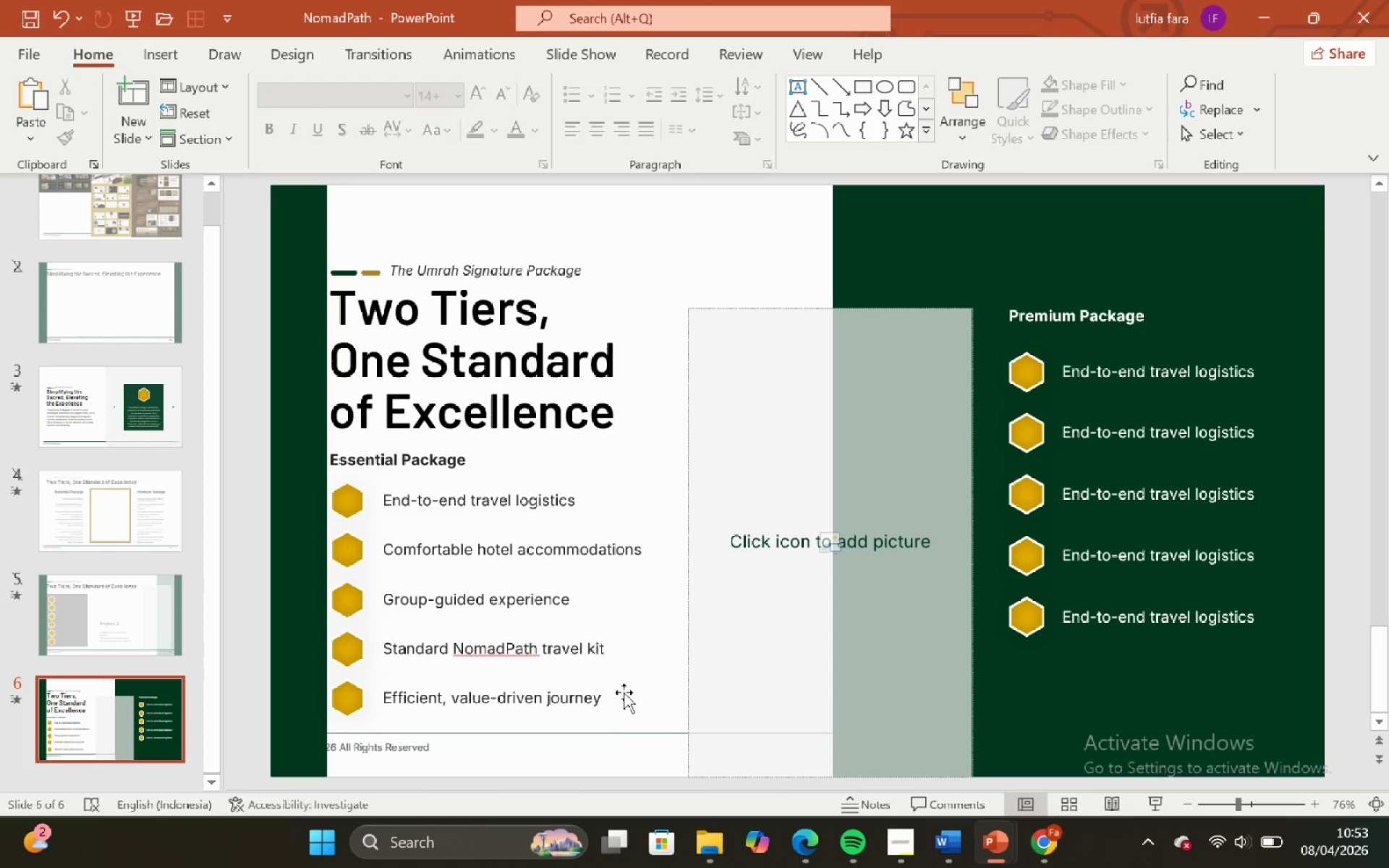 
left_click([606, 705])
 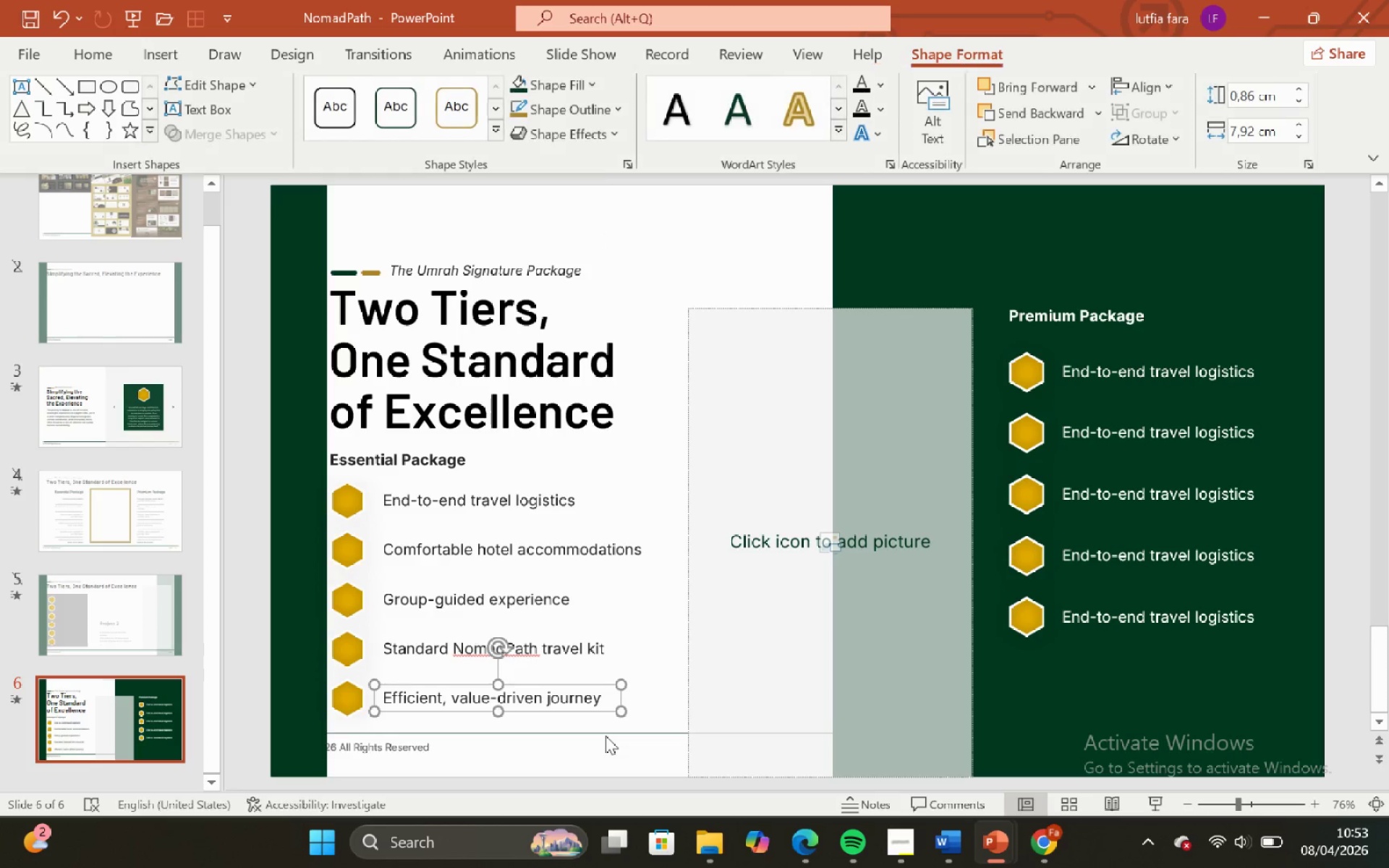 
left_click_drag(start_coordinate=[606, 736], to_coordinate=[607, 728])
 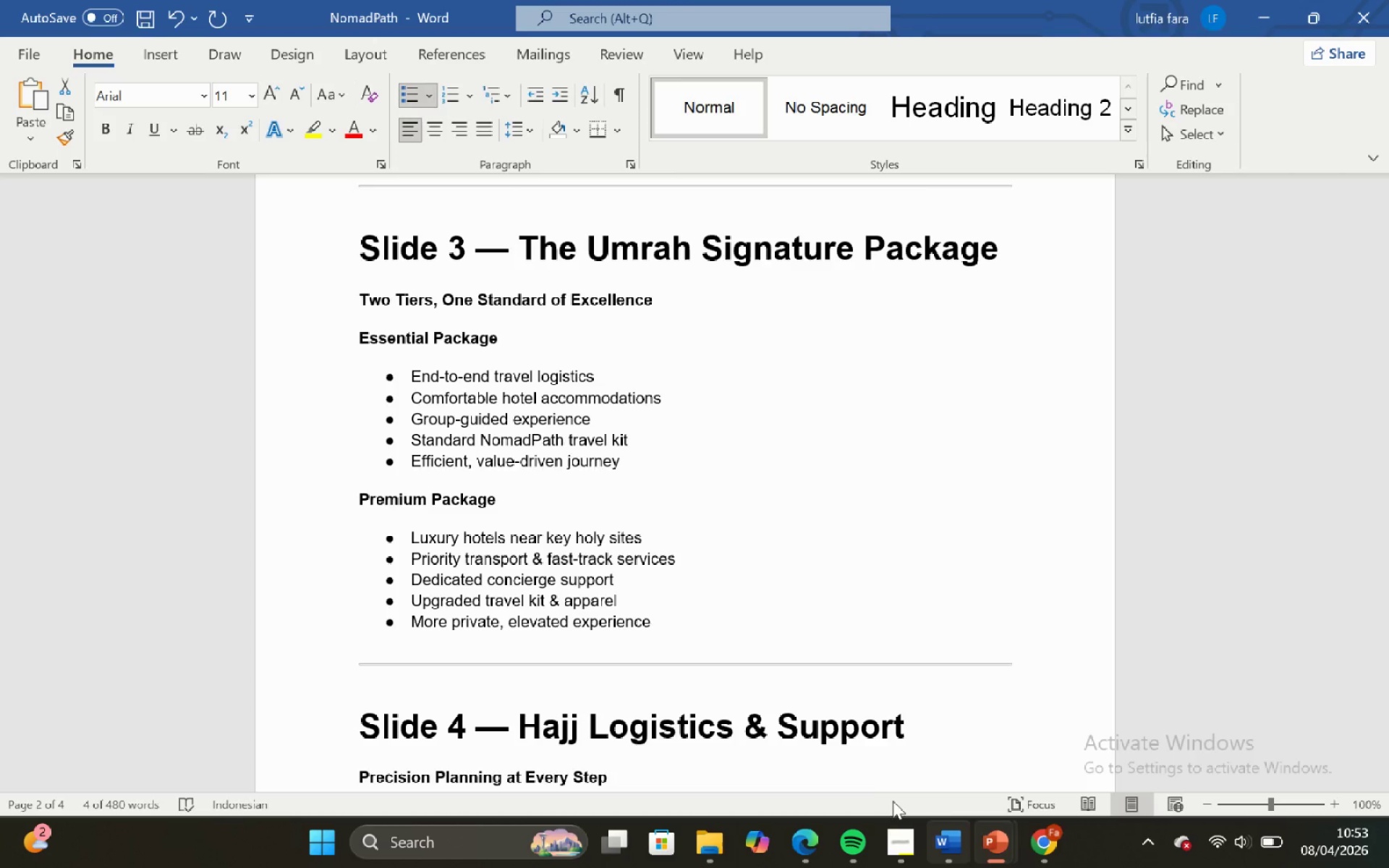 
left_click([467, 543])
 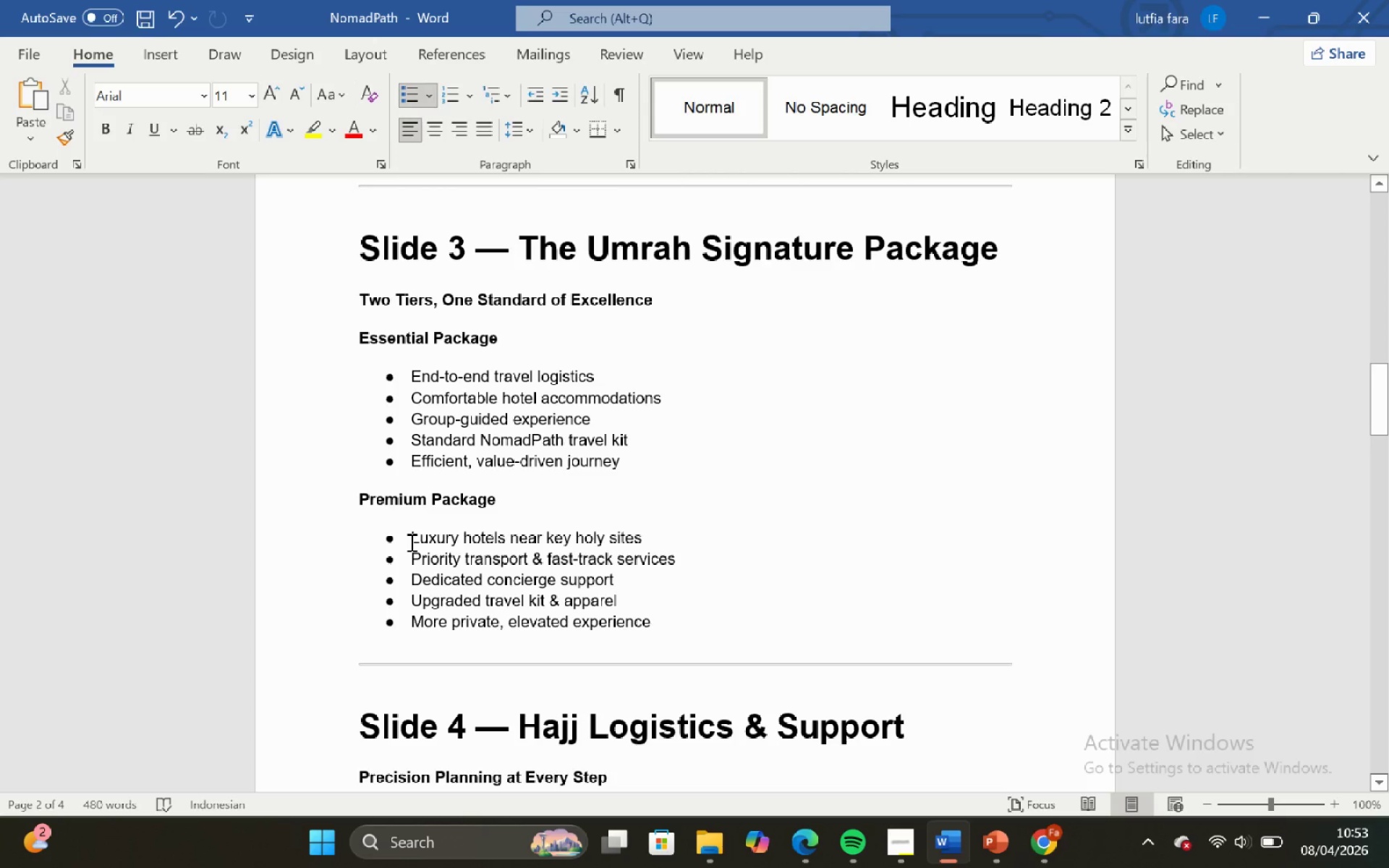 
left_click_drag(start_coordinate=[410, 540], to_coordinate=[645, 548])
 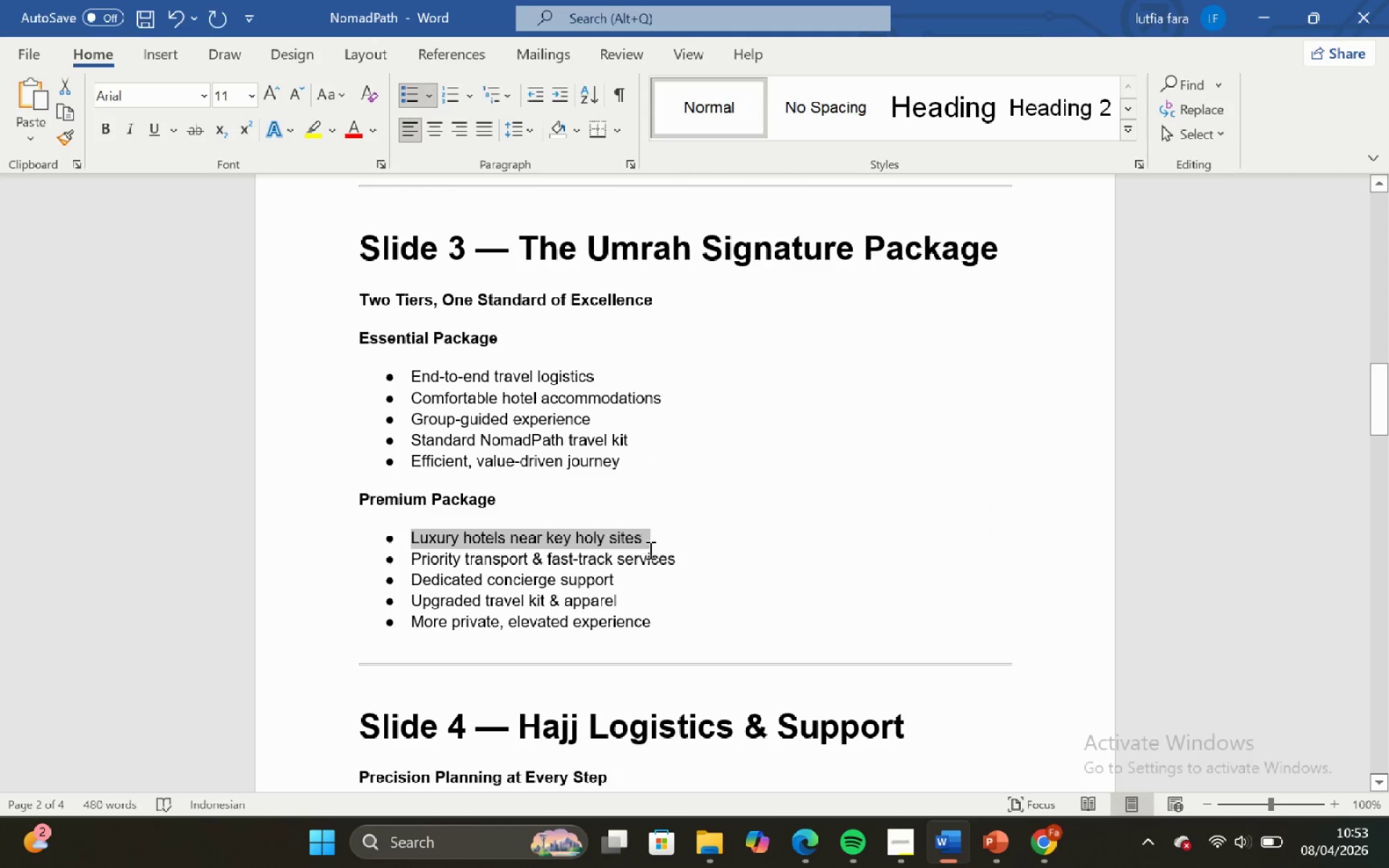 
key(Control+C)
 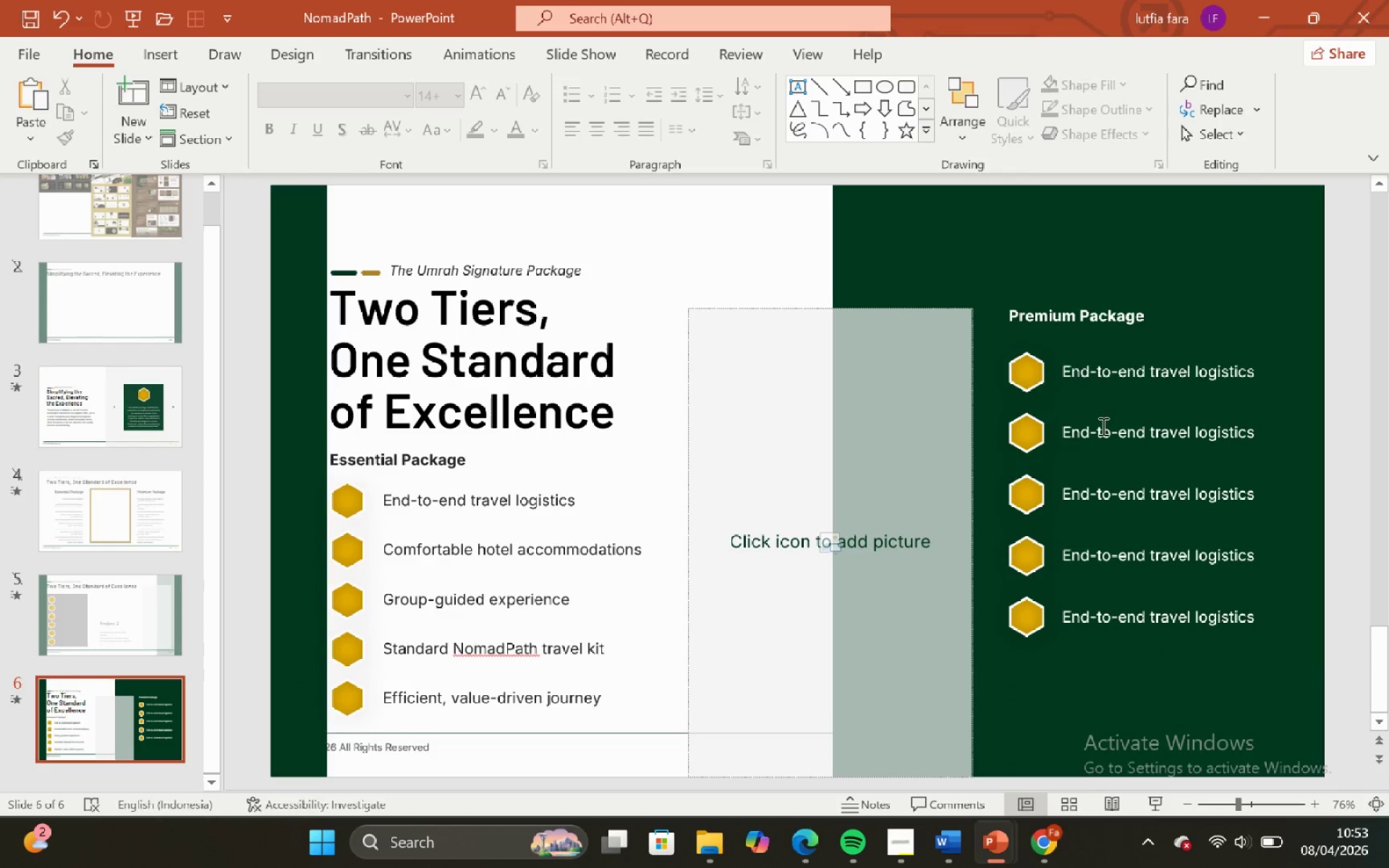 
key(Control+A)
 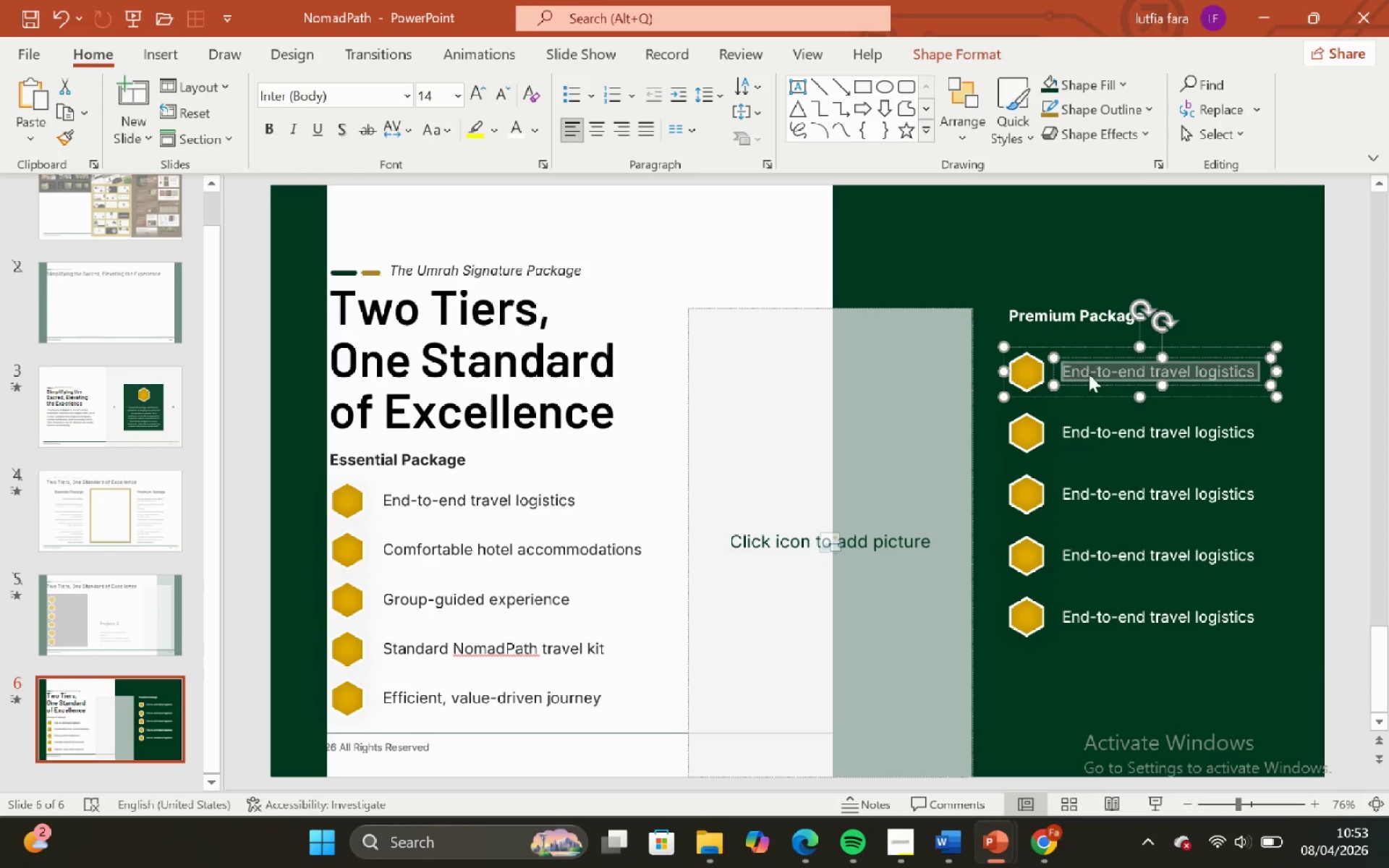 
right_click([1089, 374])
 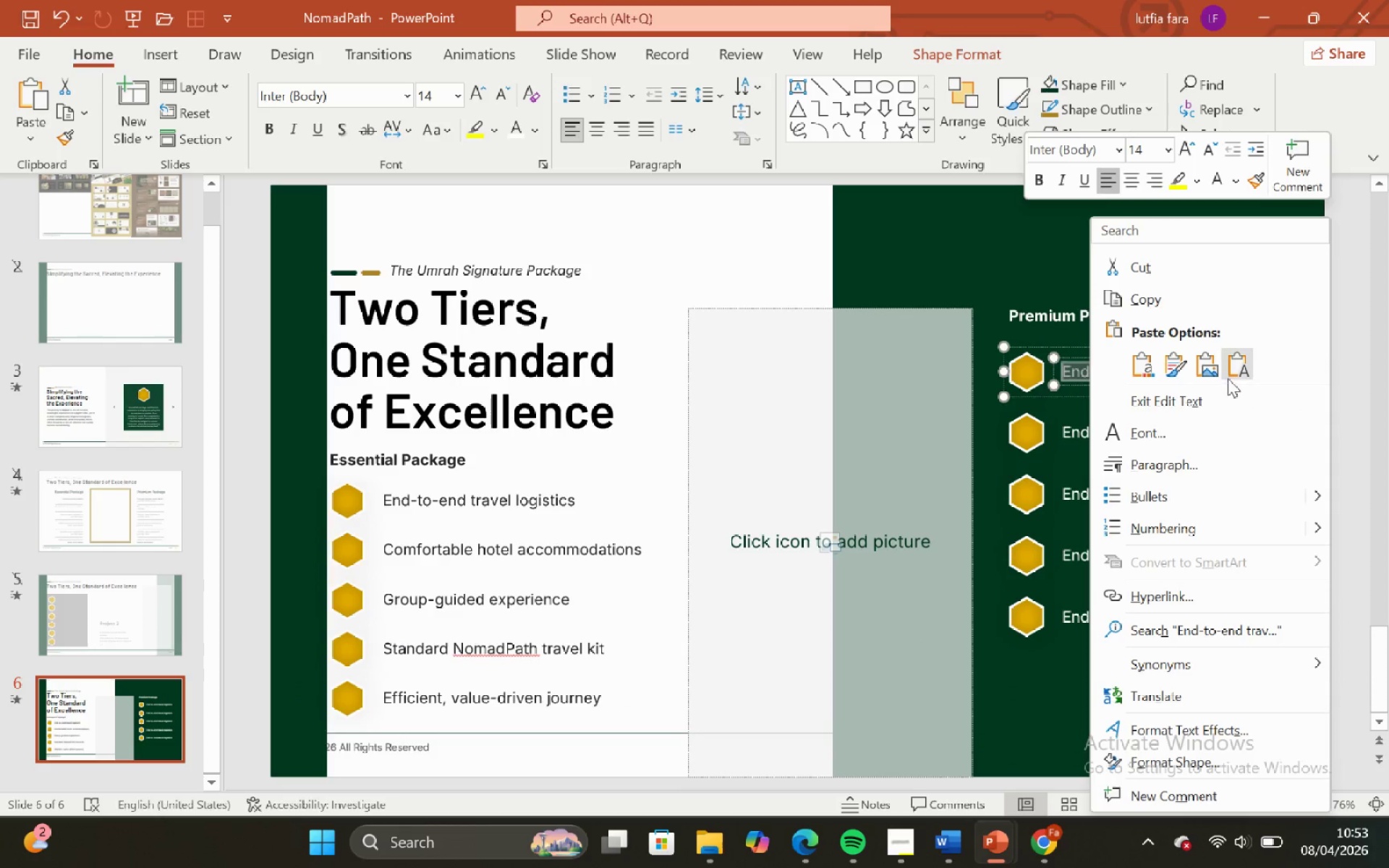 
left_click([1231, 373])
 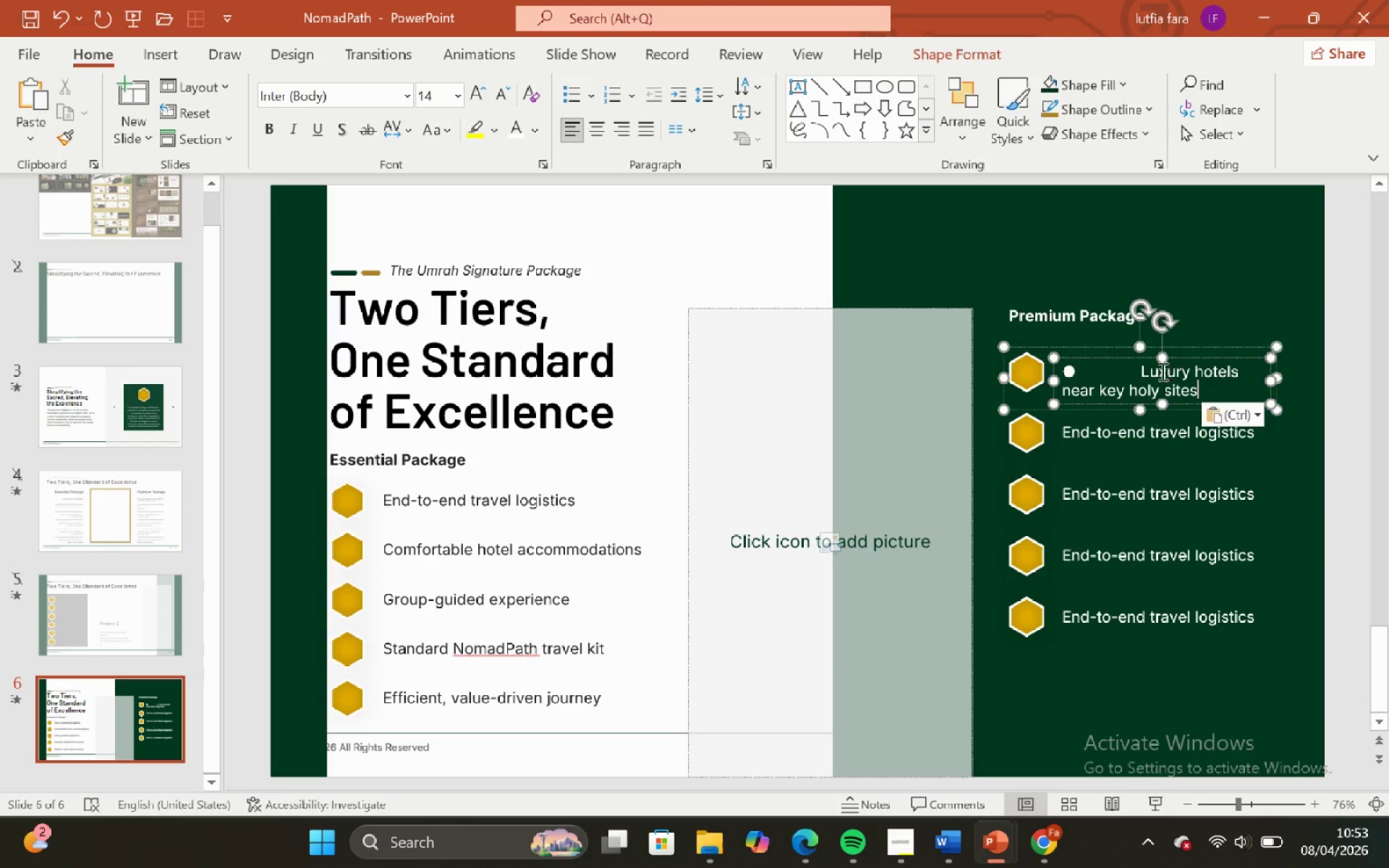 
left_click([1142, 371])
 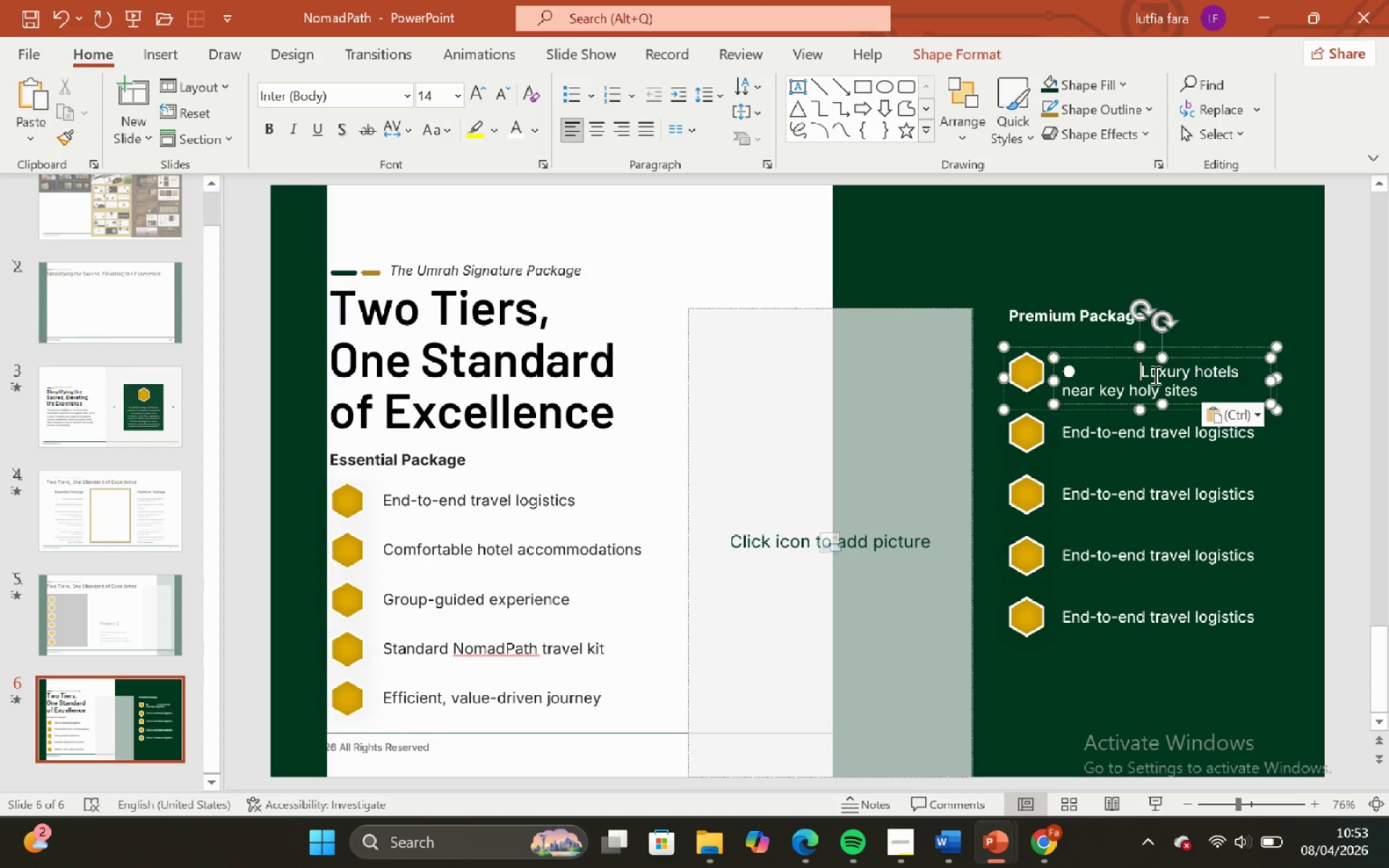 
key(Backspace)
 